 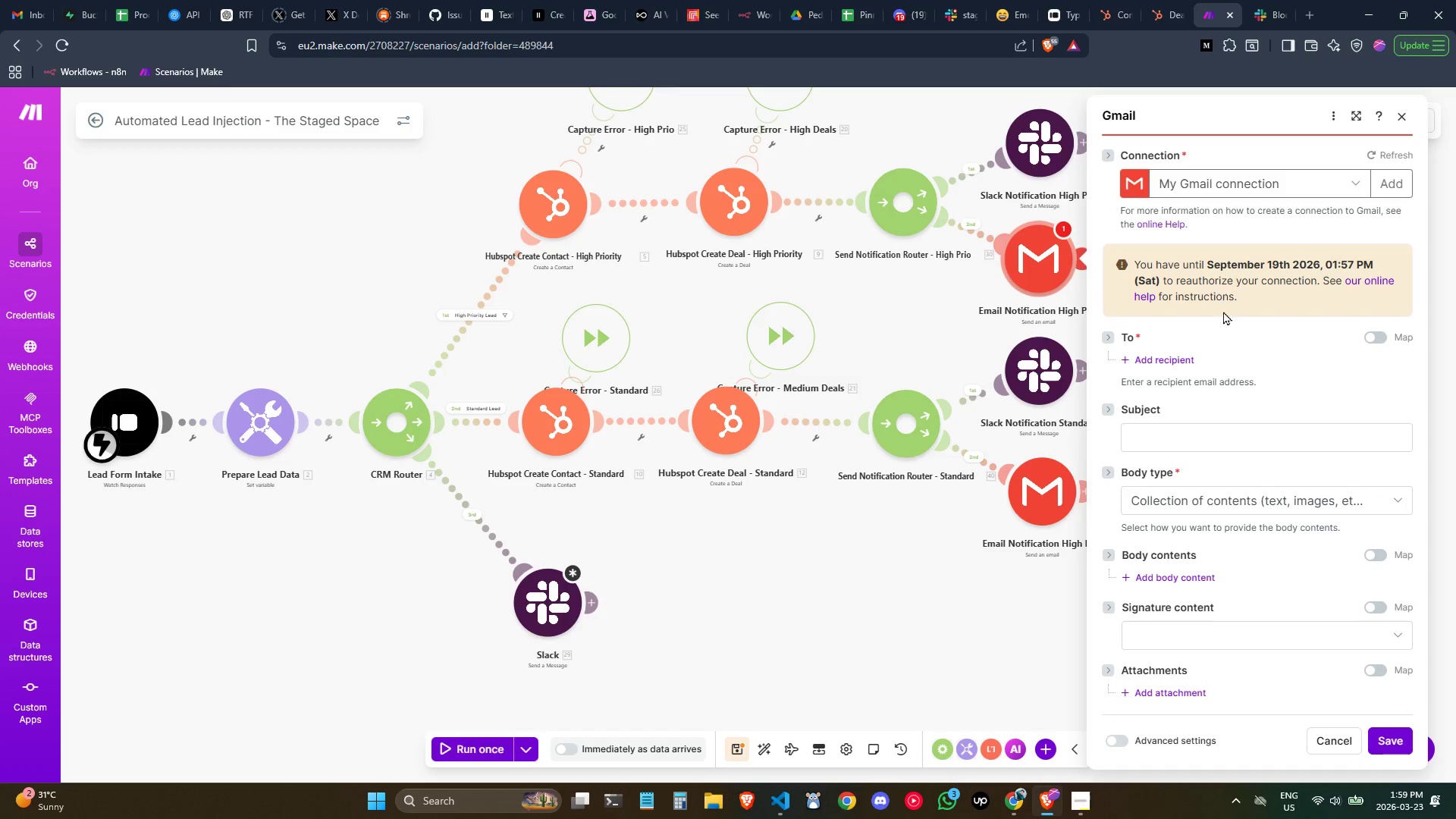 
right_click([1046, 505])
 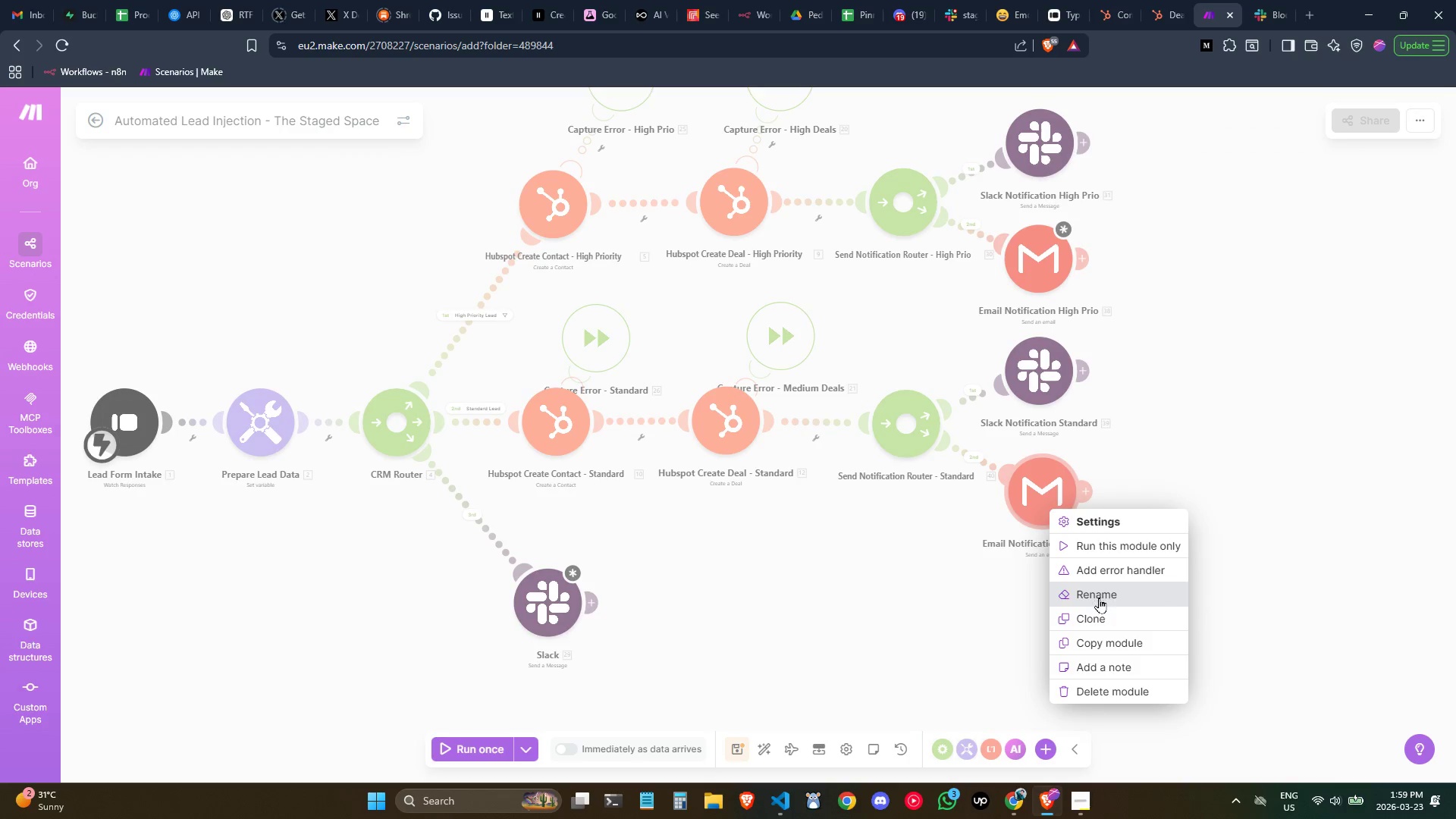 
left_click([1102, 600])
 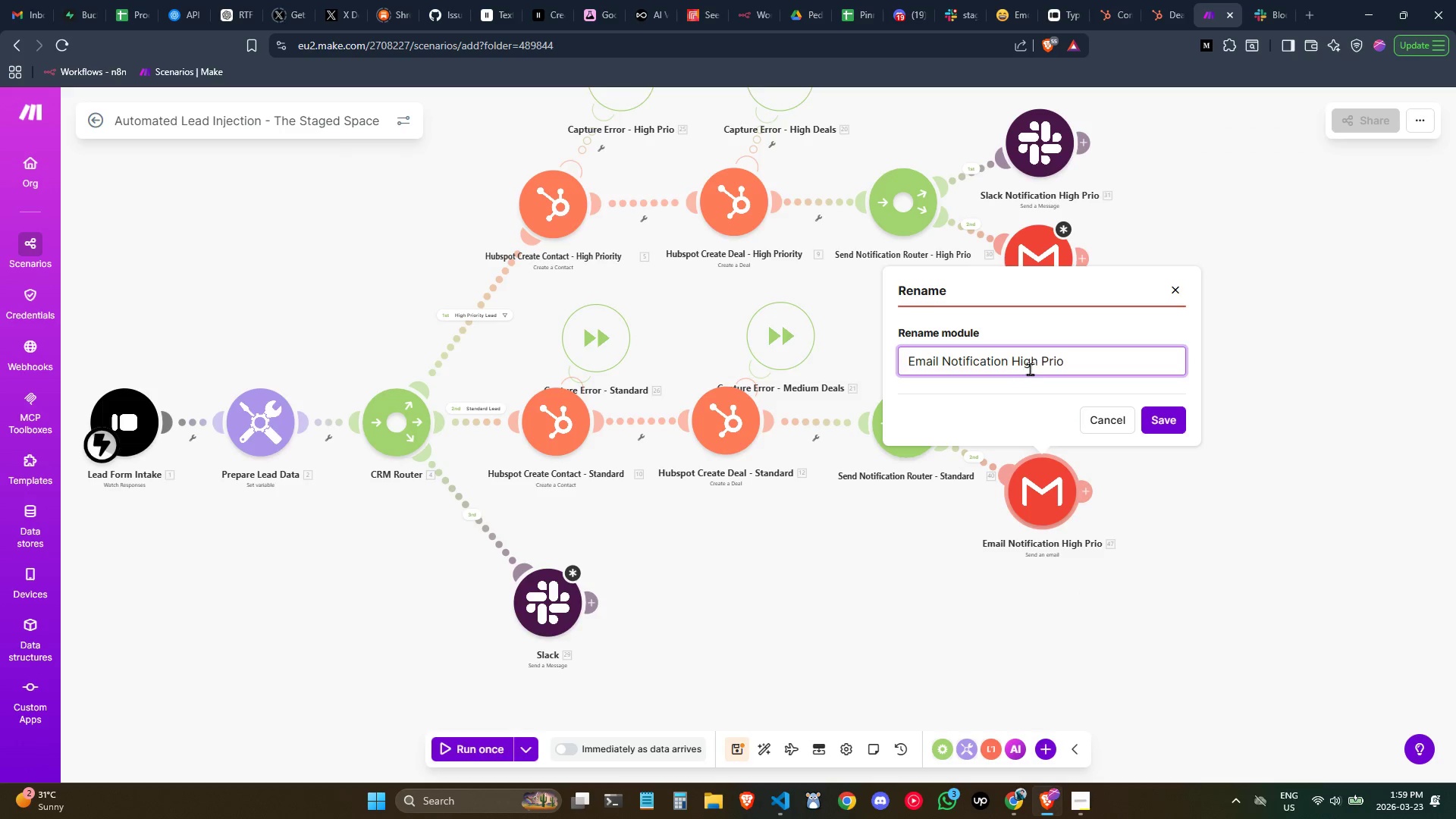 
double_click([1022, 365])
 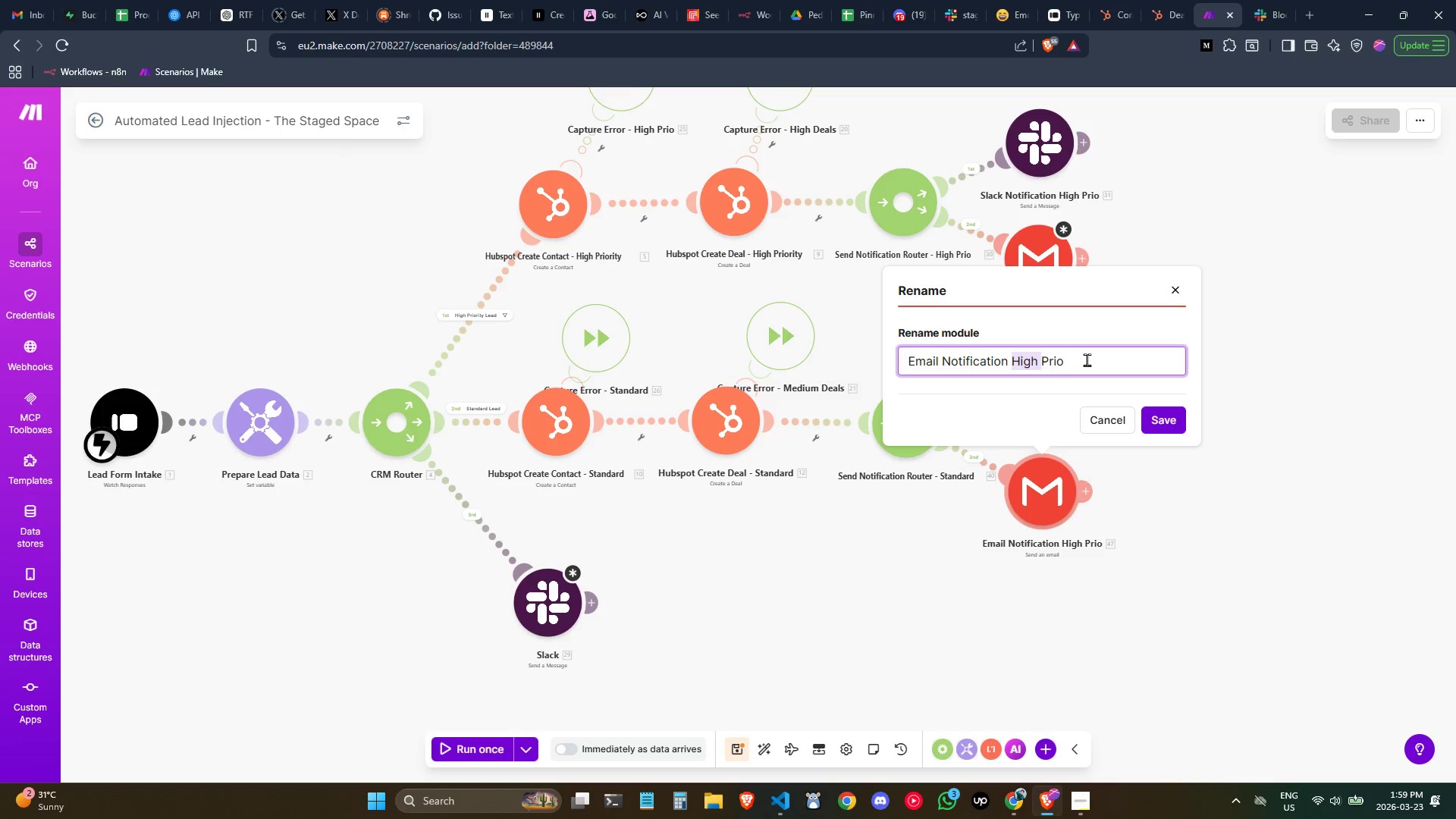 
left_click_drag(start_coordinate=[1087, 359], to_coordinate=[1014, 353])
 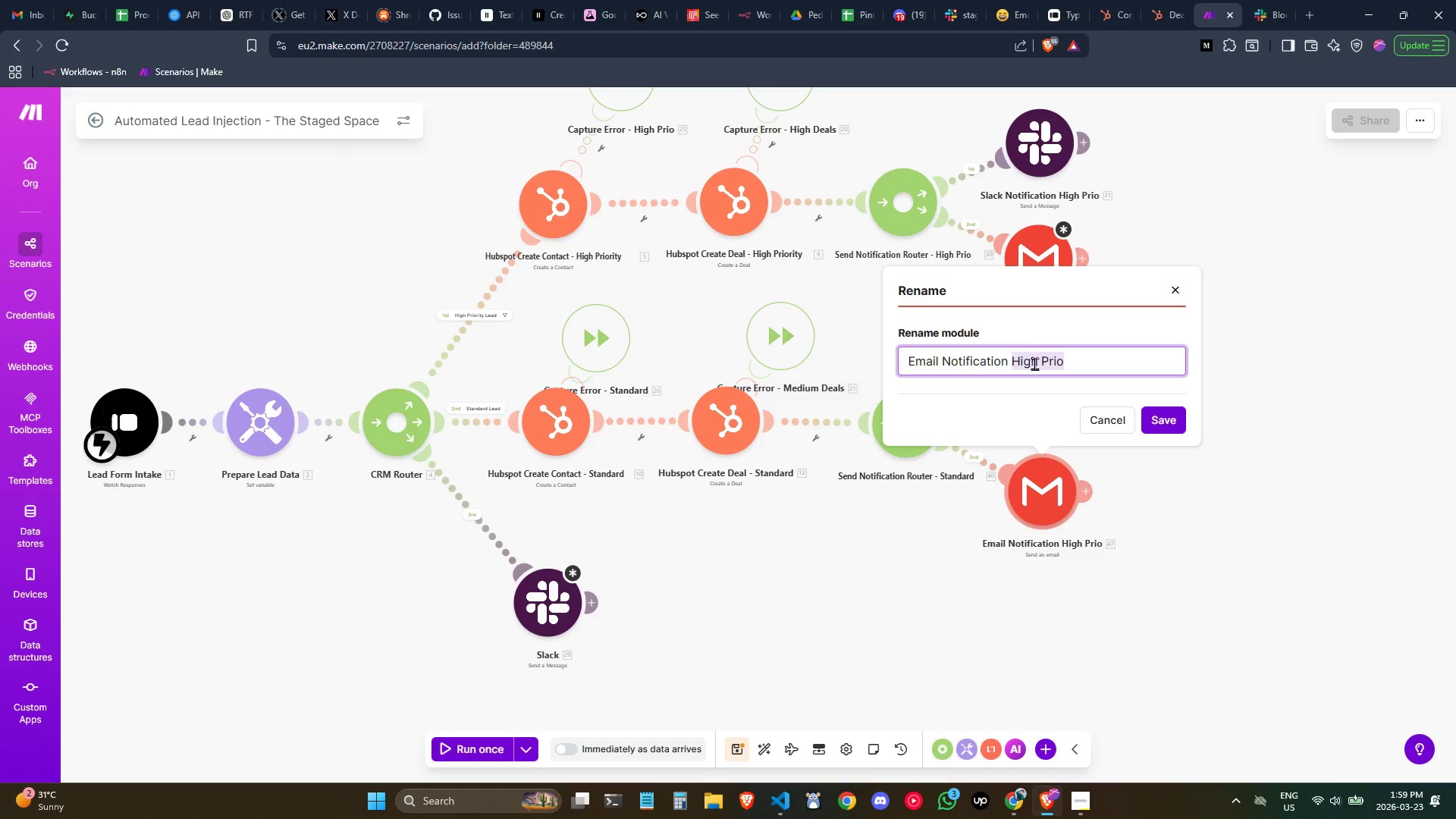 
type(Standard)
 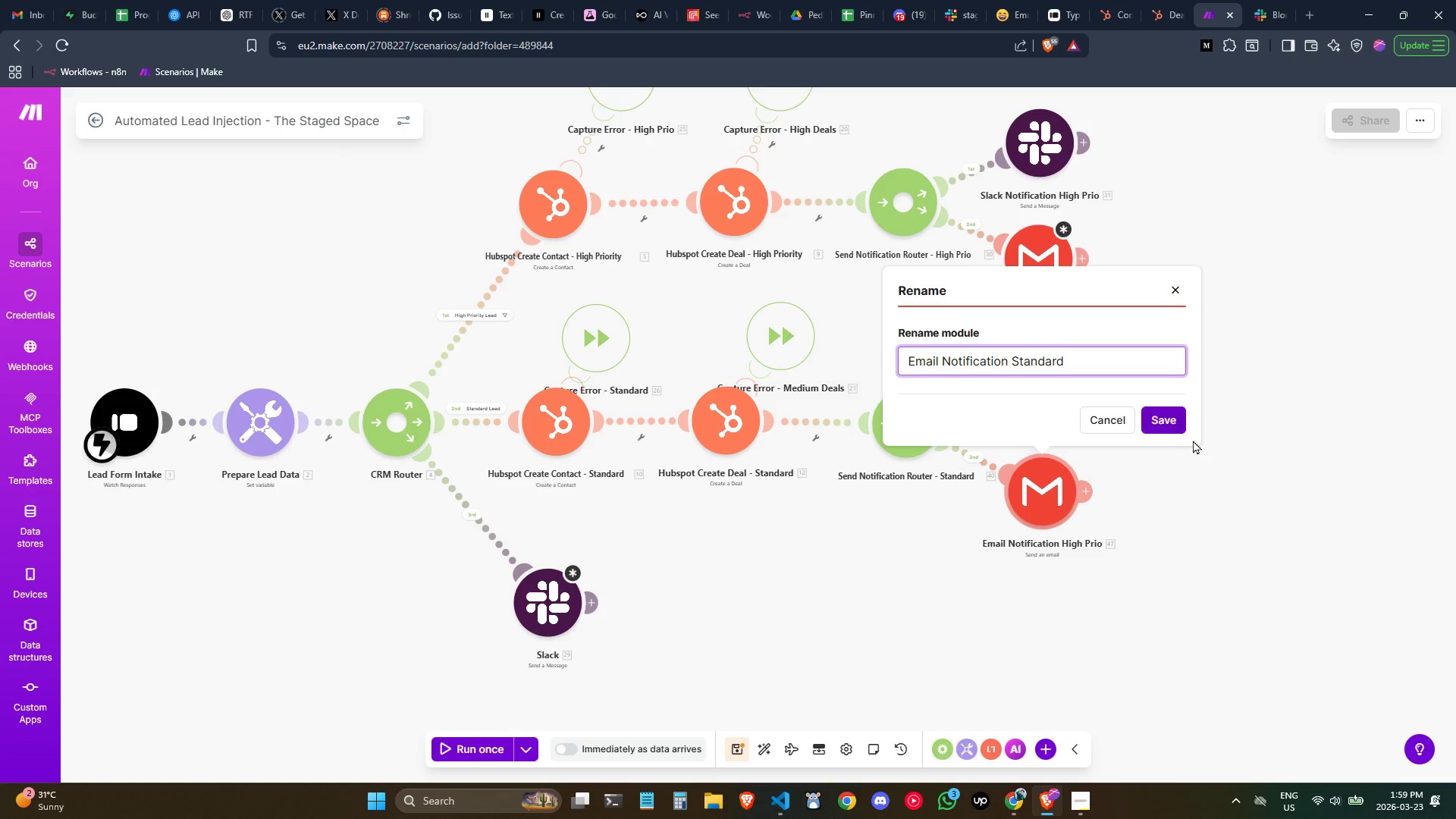 
left_click([1167, 419])
 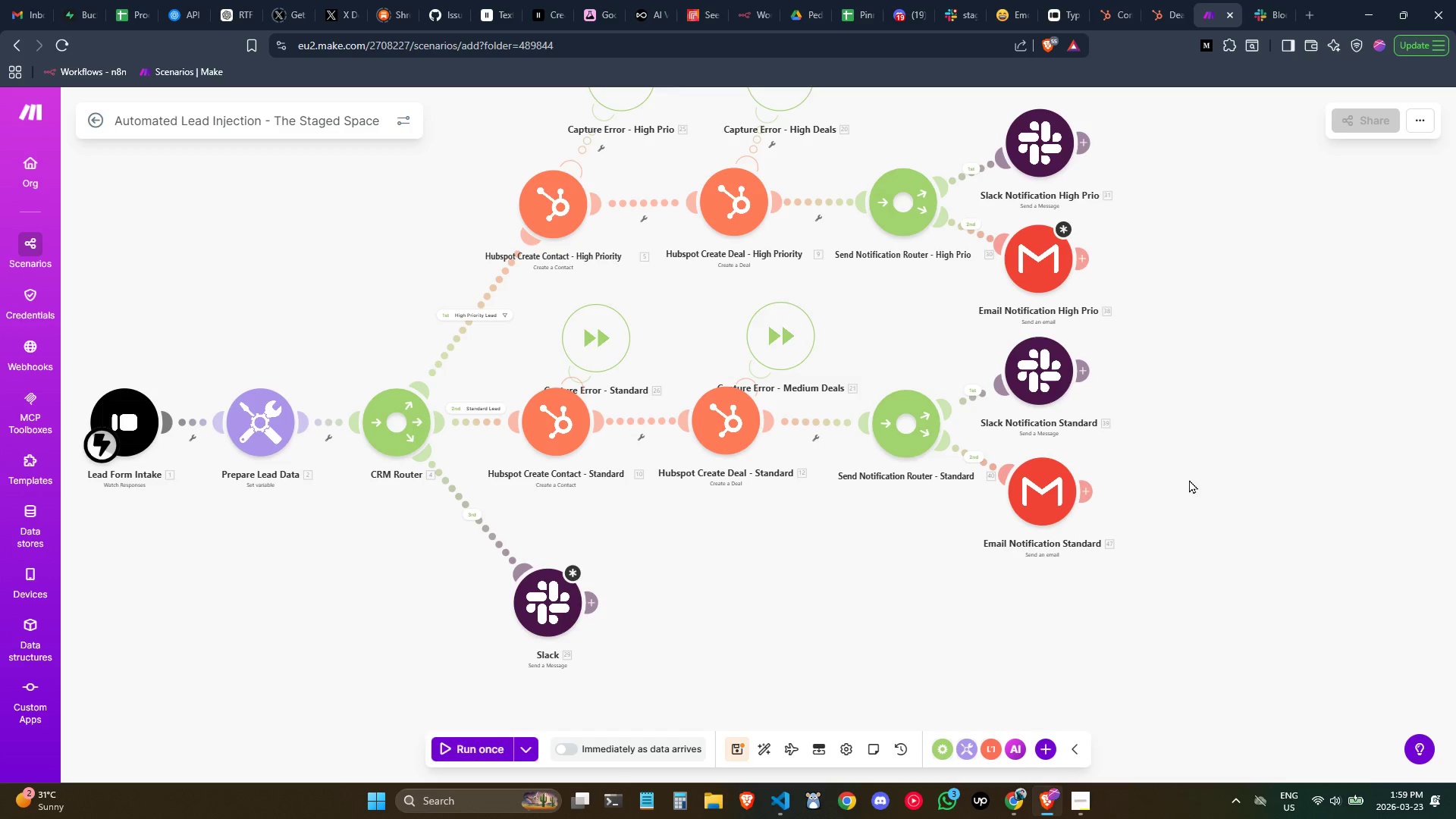 
wait(9.52)
 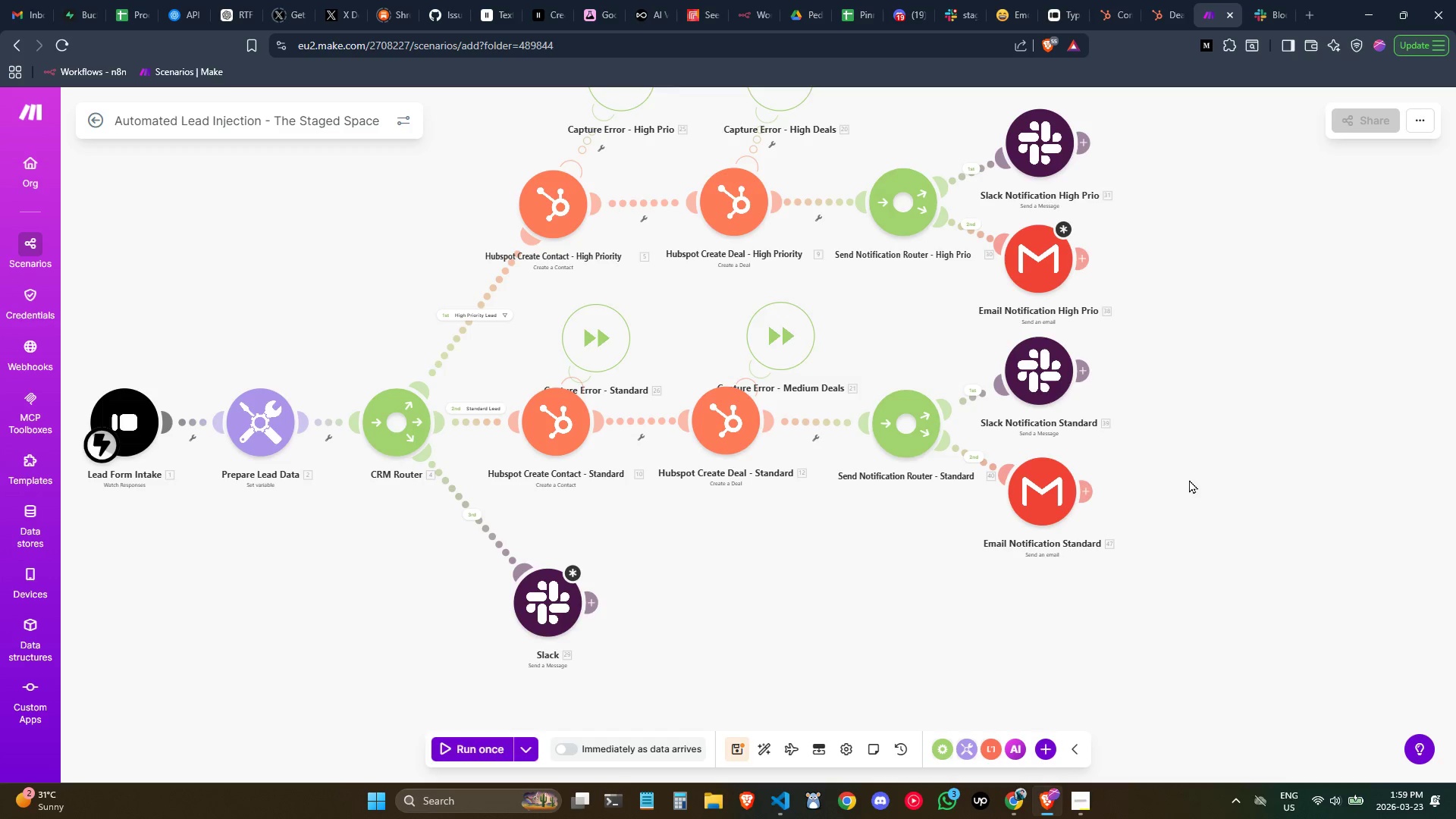 
double_click([1040, 128])
 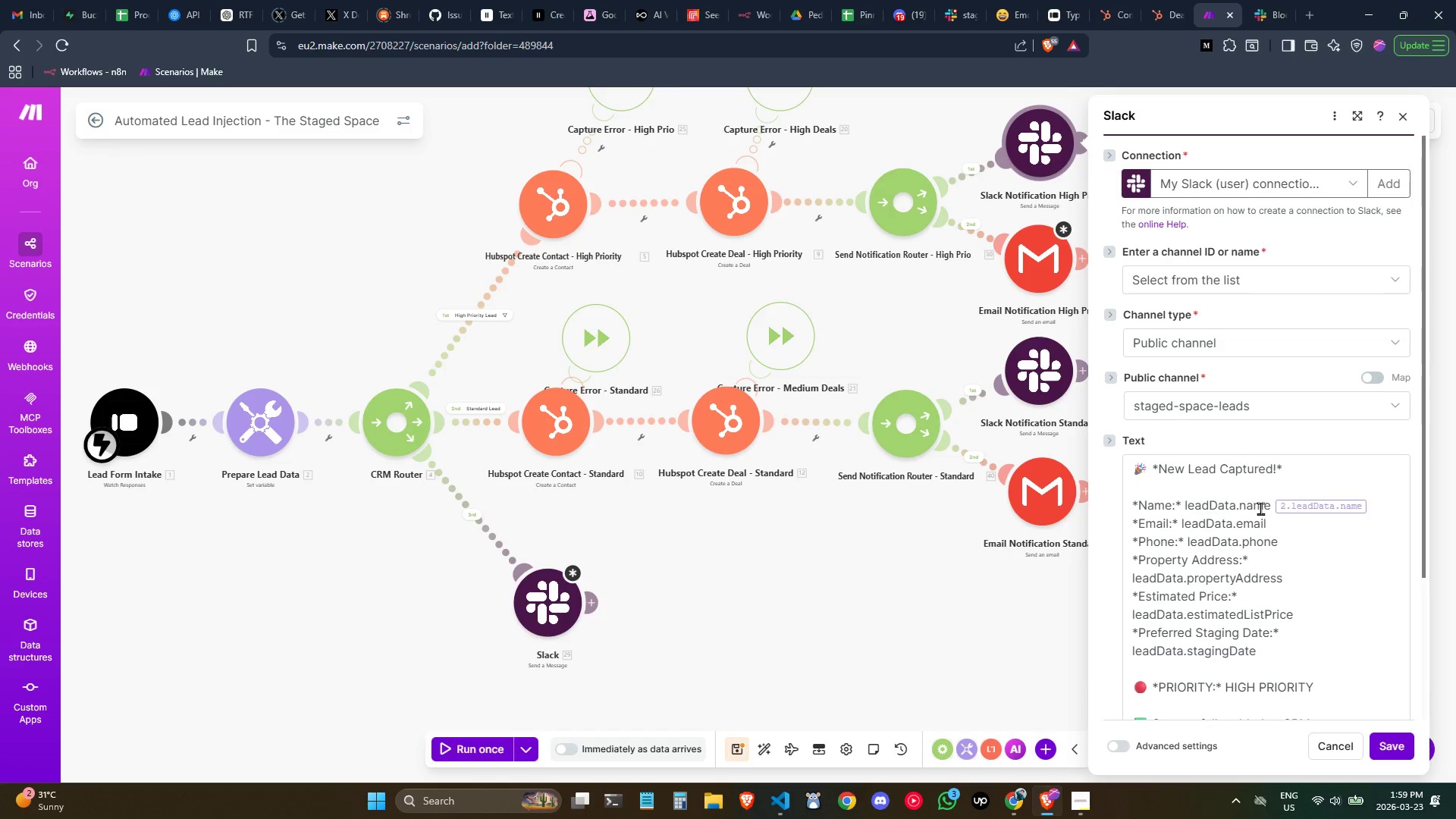 
scroll: coordinate [1266, 534], scroll_direction: down, amount: 1.0
 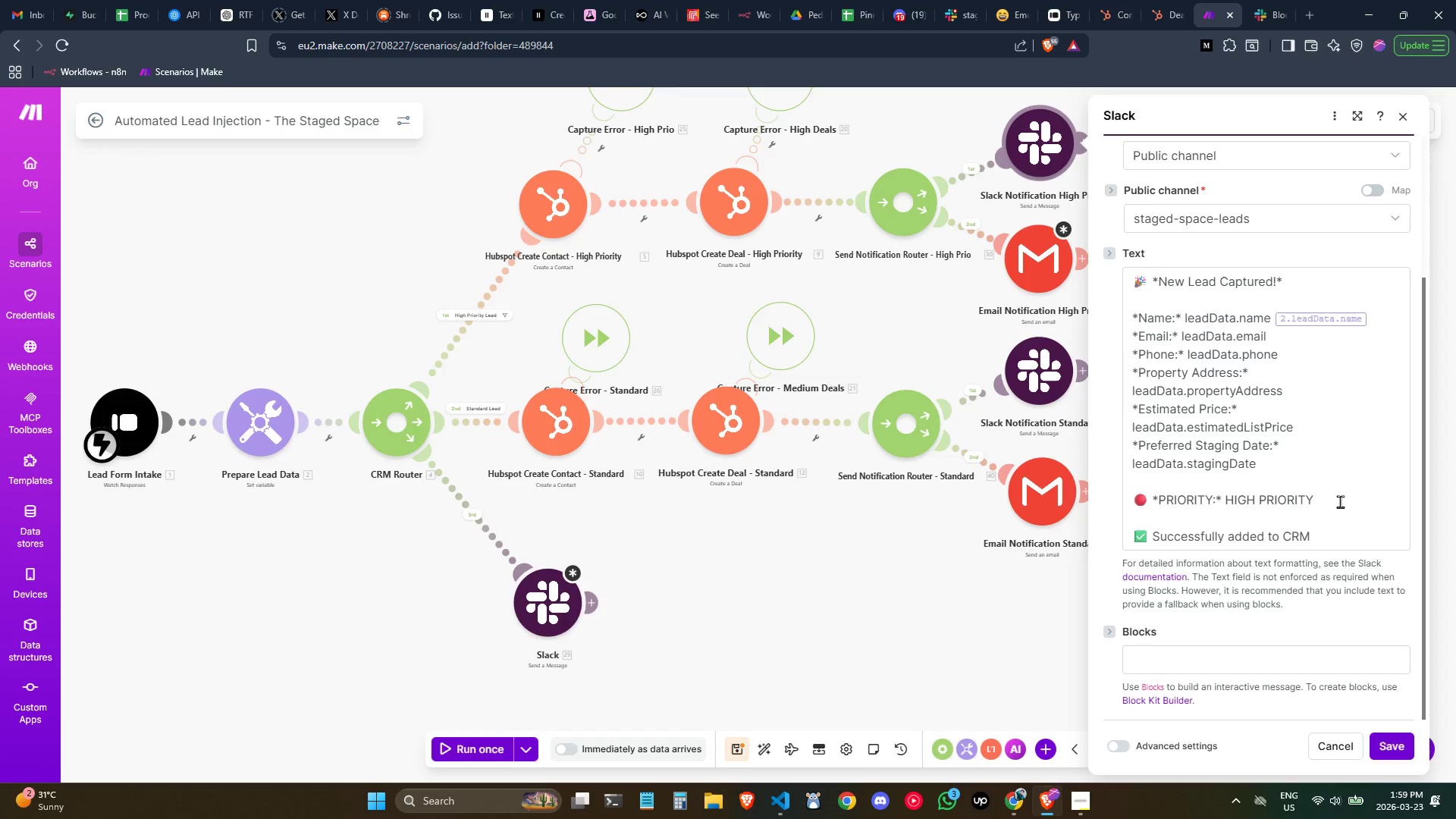 
left_click([1342, 493])
 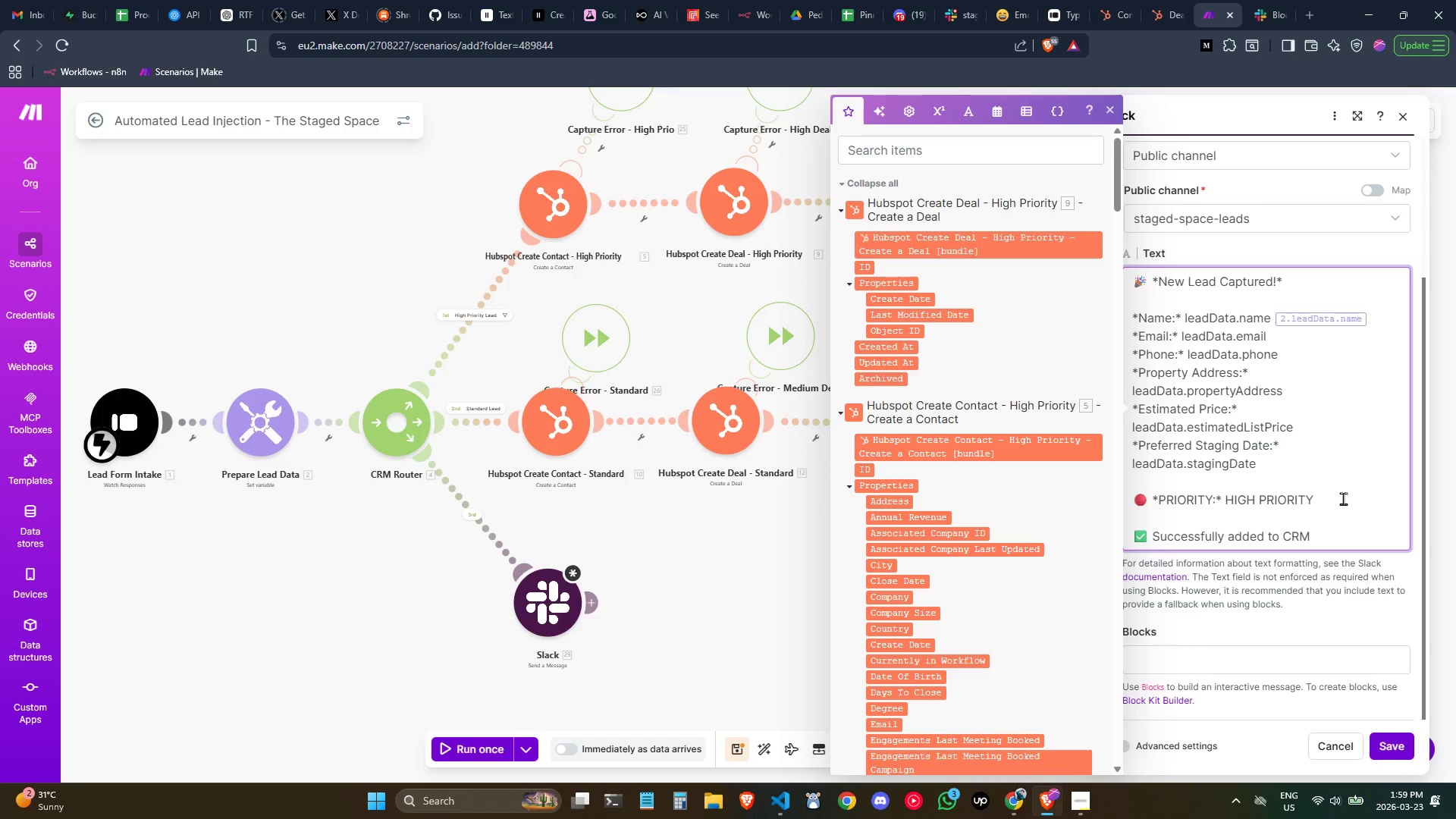 
key(Space)
 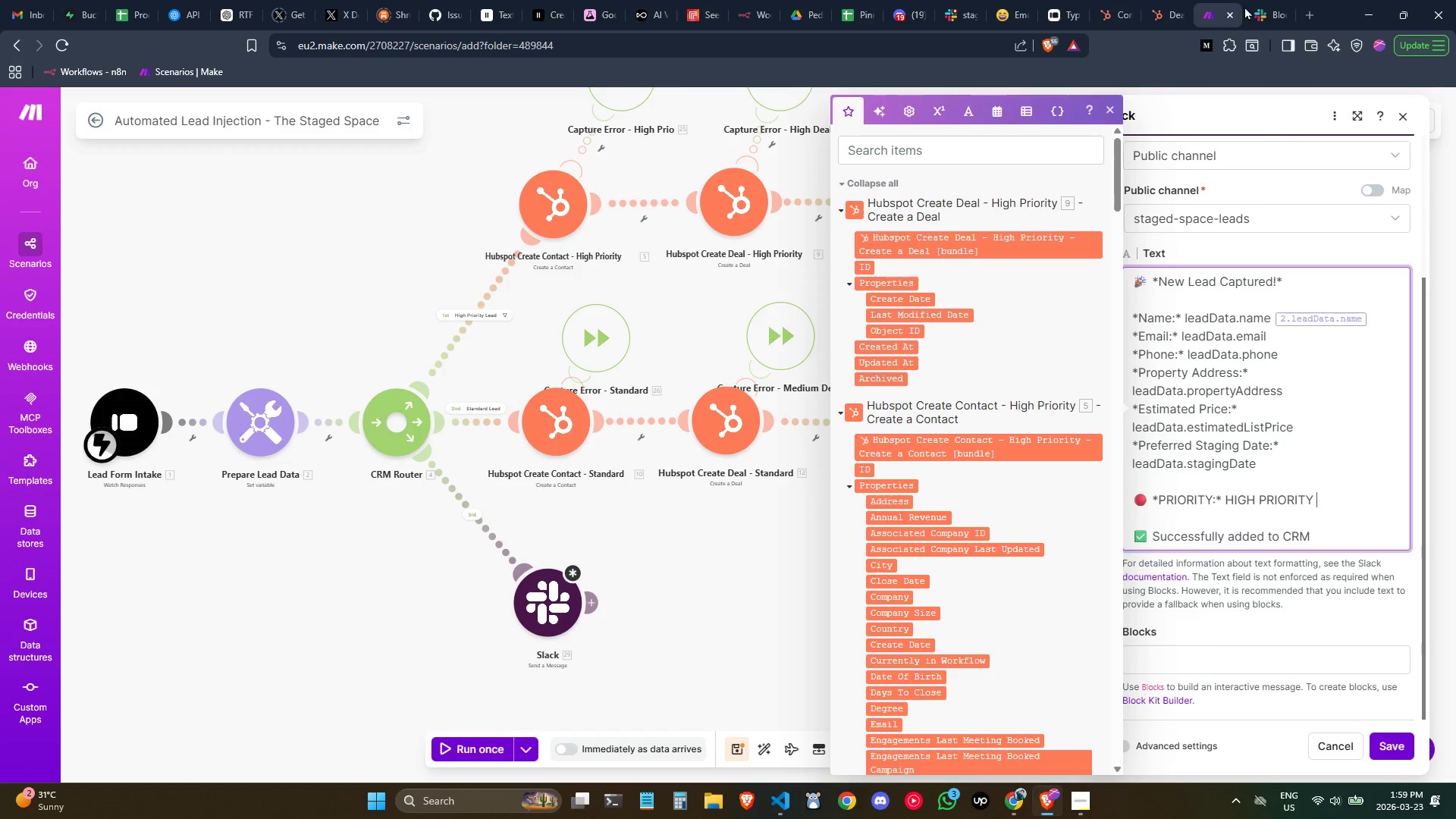 
left_click([1259, 6])
 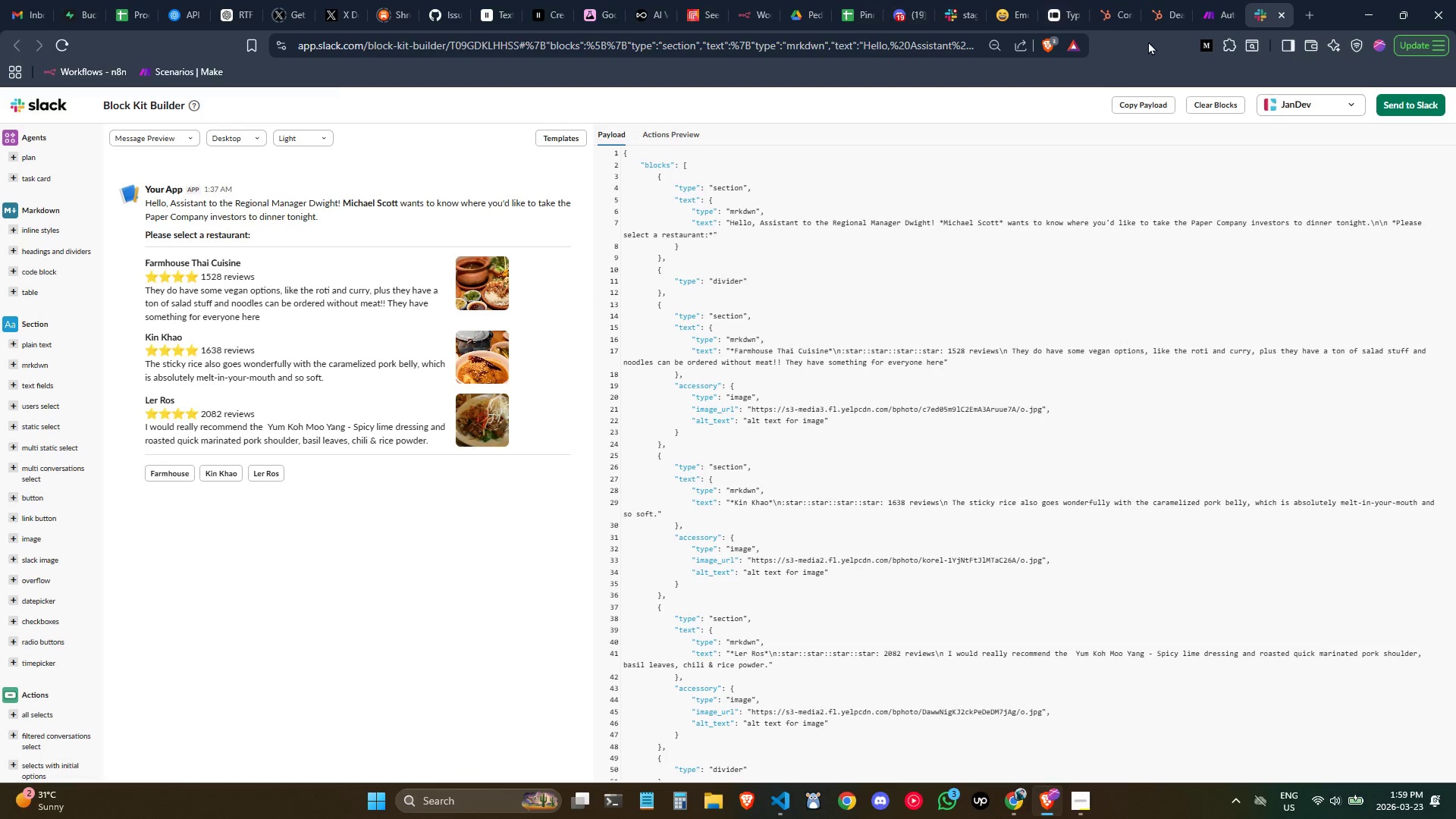 
left_click([1017, 0])
 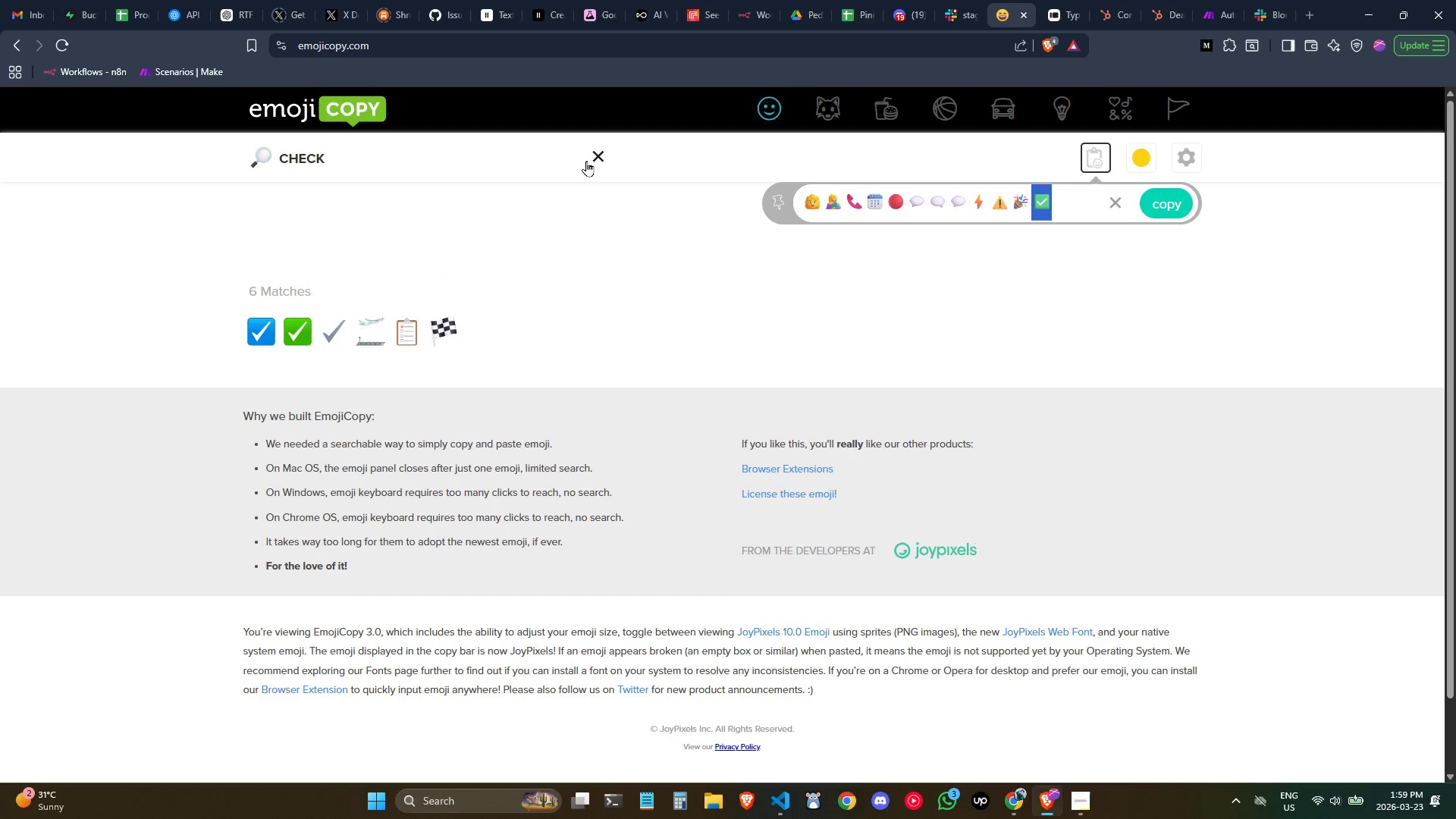 
double_click([526, 154])
 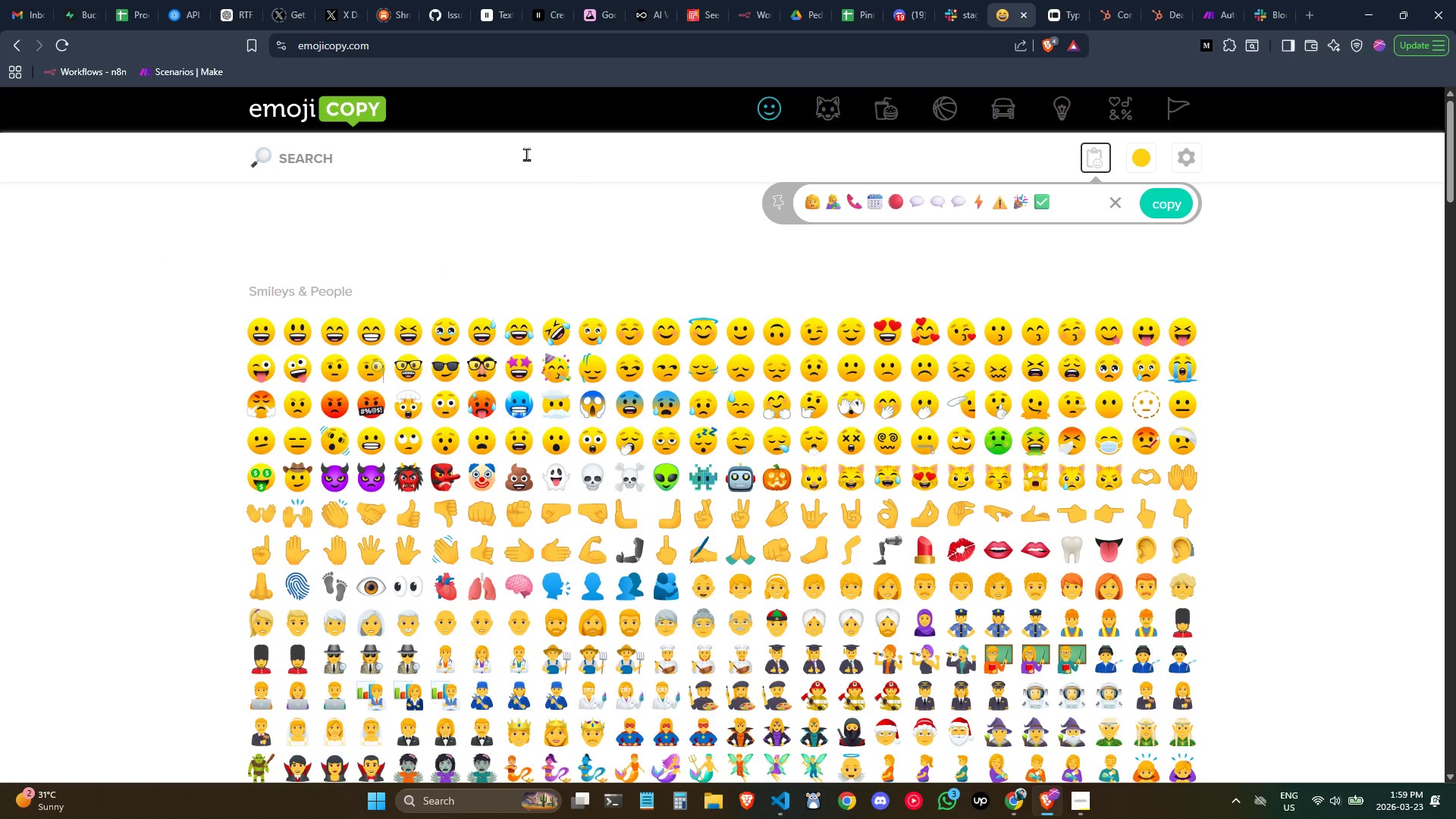 
type(Star)
 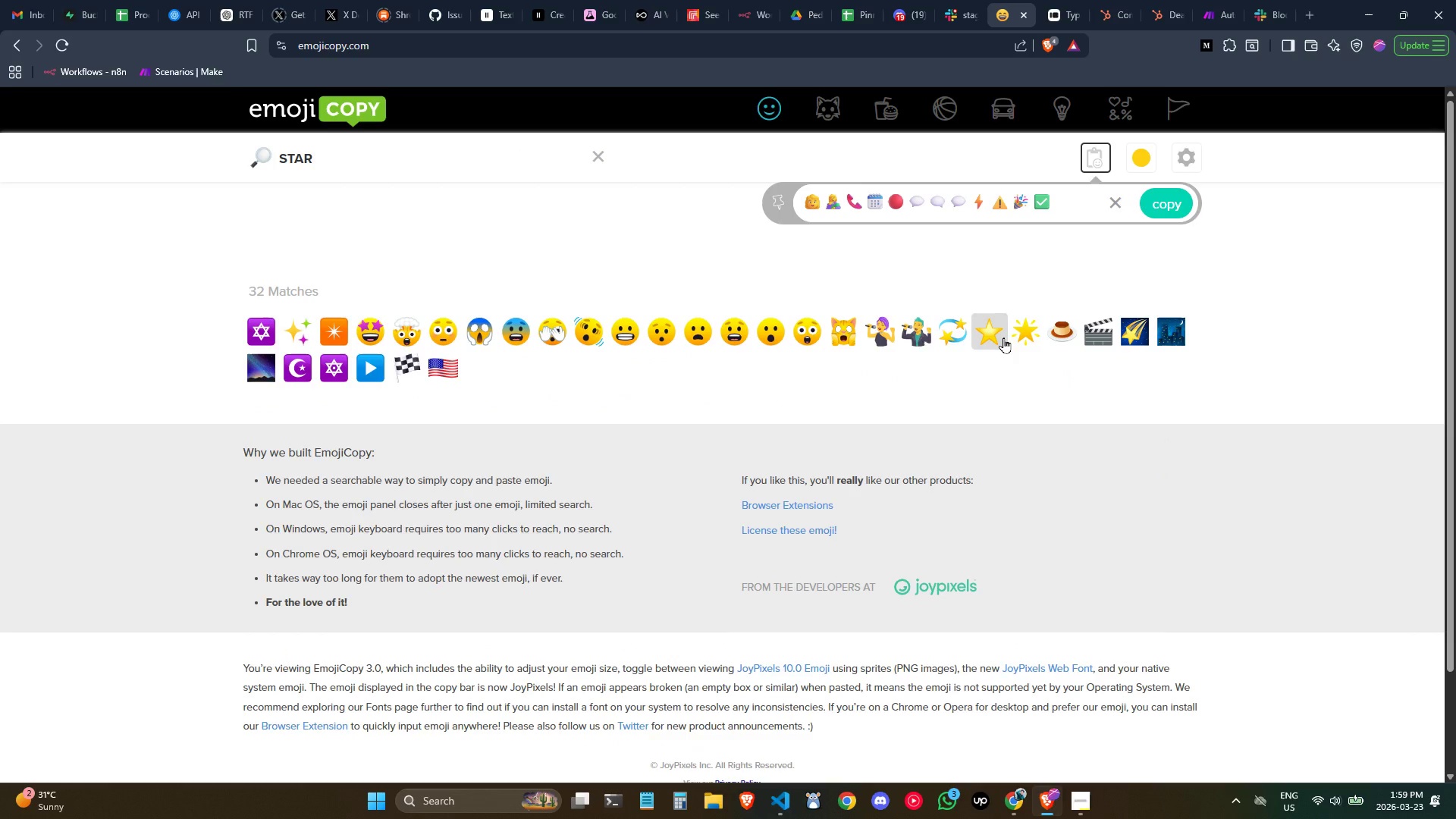 
left_click([1014, 341])
 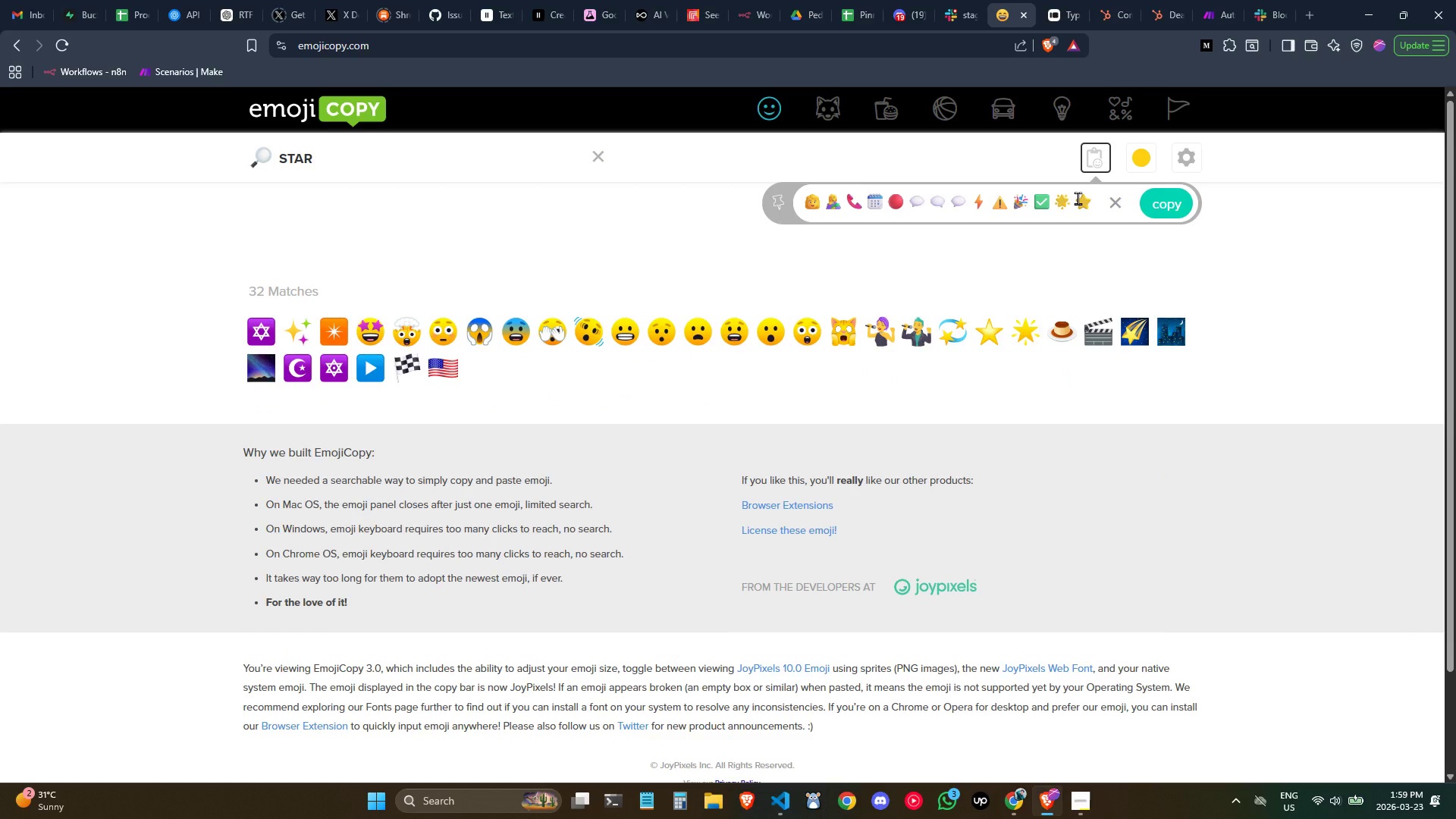 
wait(5.98)
 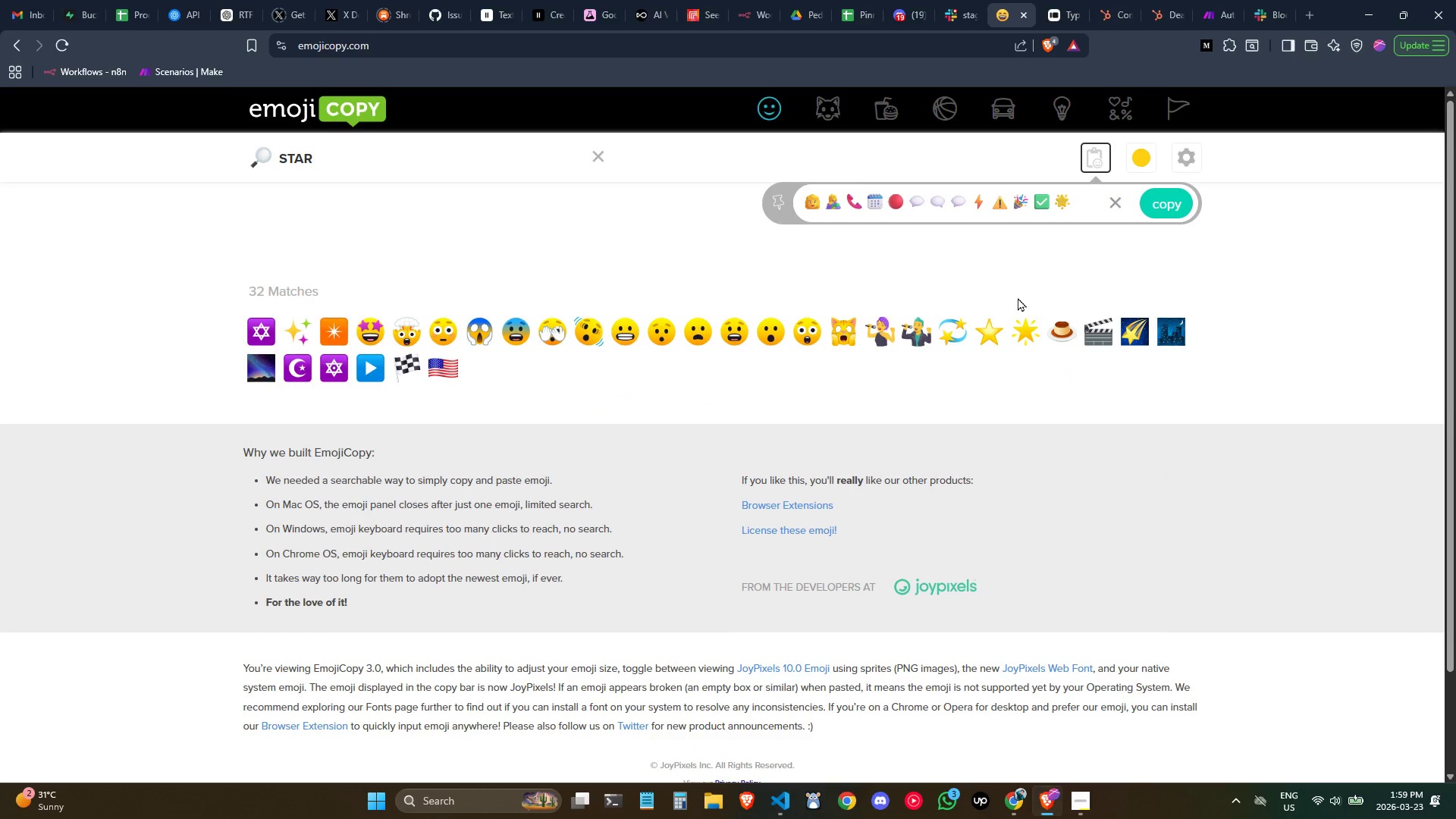 
left_click_drag(start_coordinate=[1072, 205], to_coordinate=[1062, 203])
 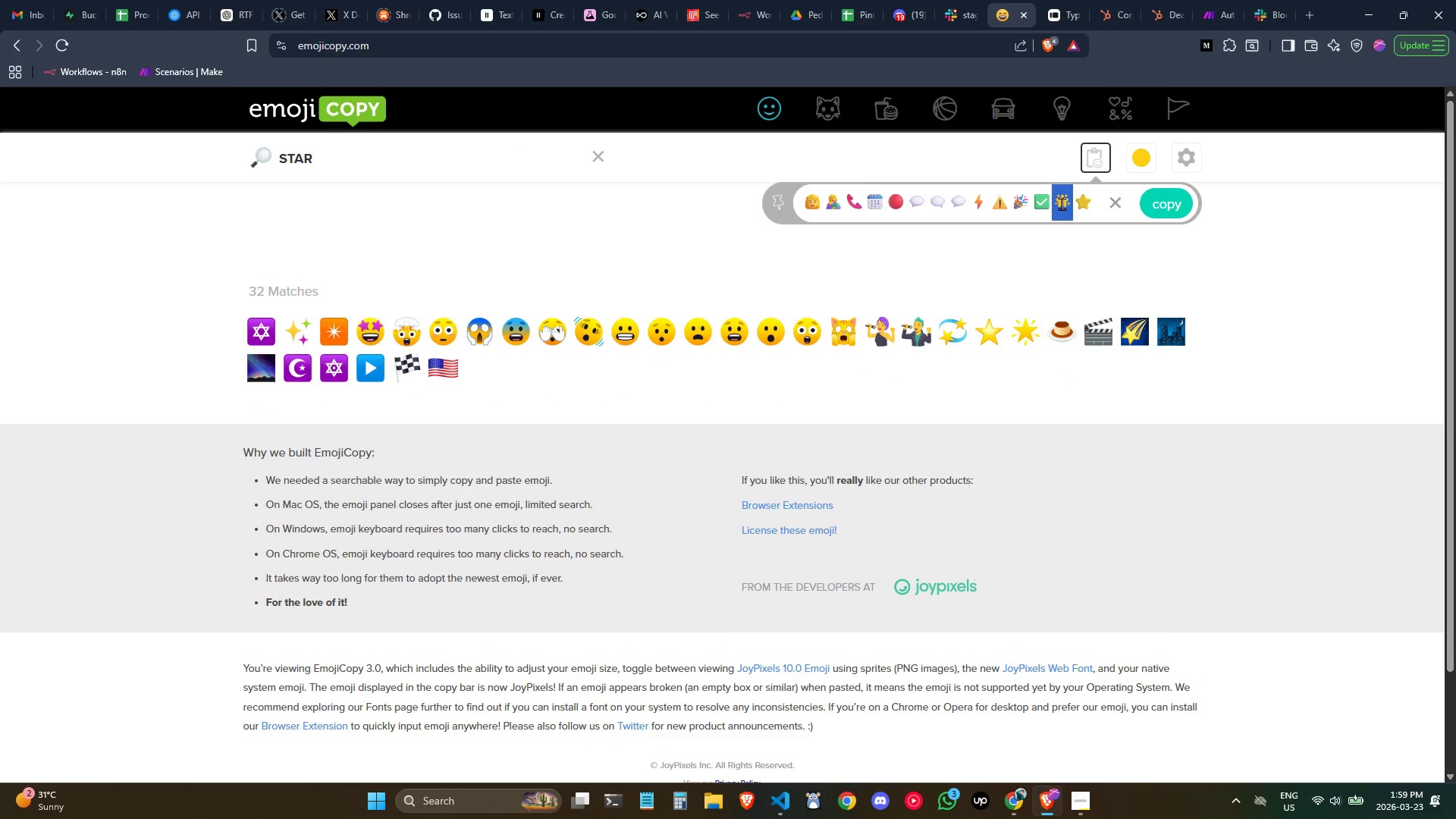 
key(Control+C)
 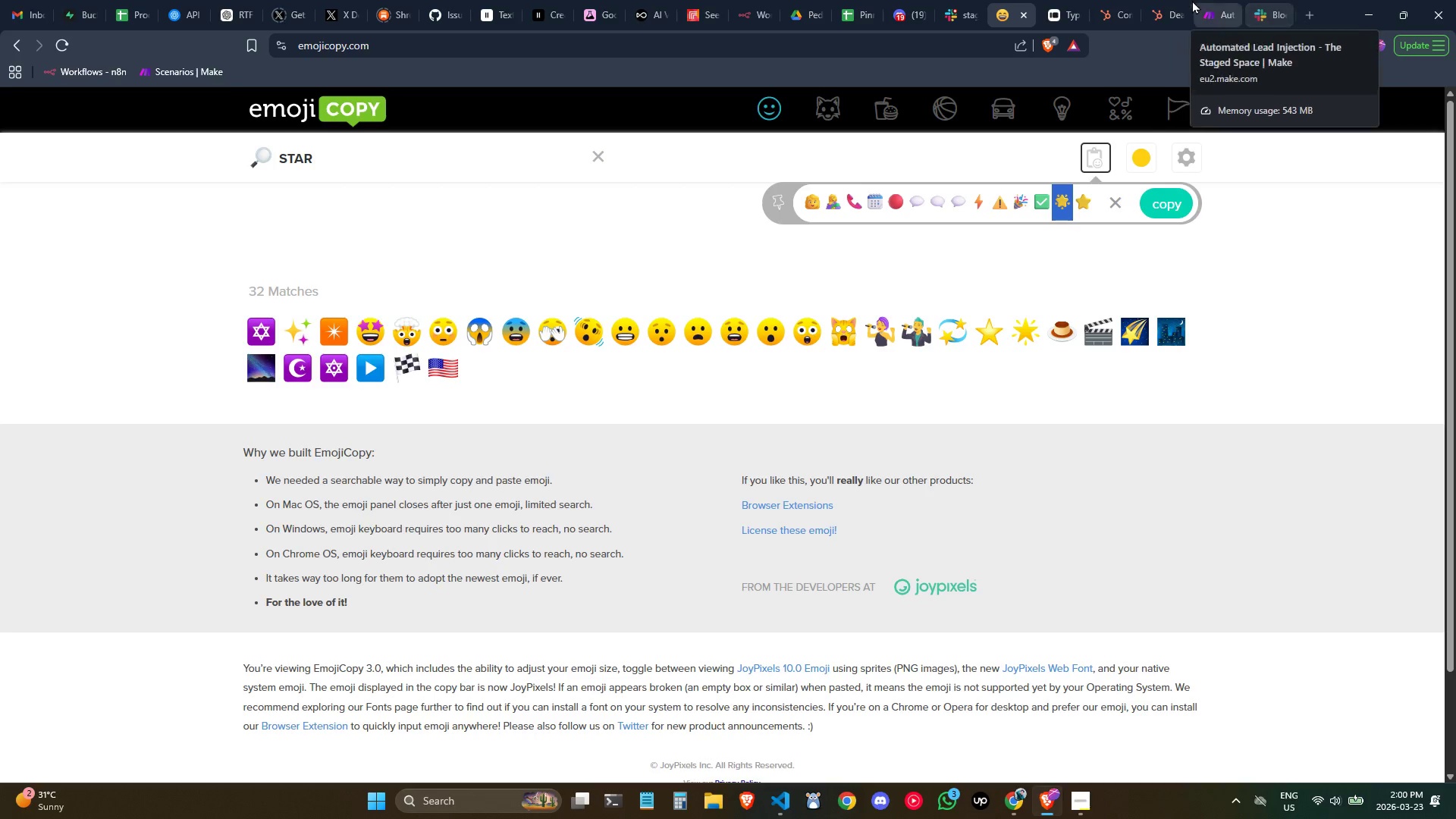 
left_click([1201, 8])
 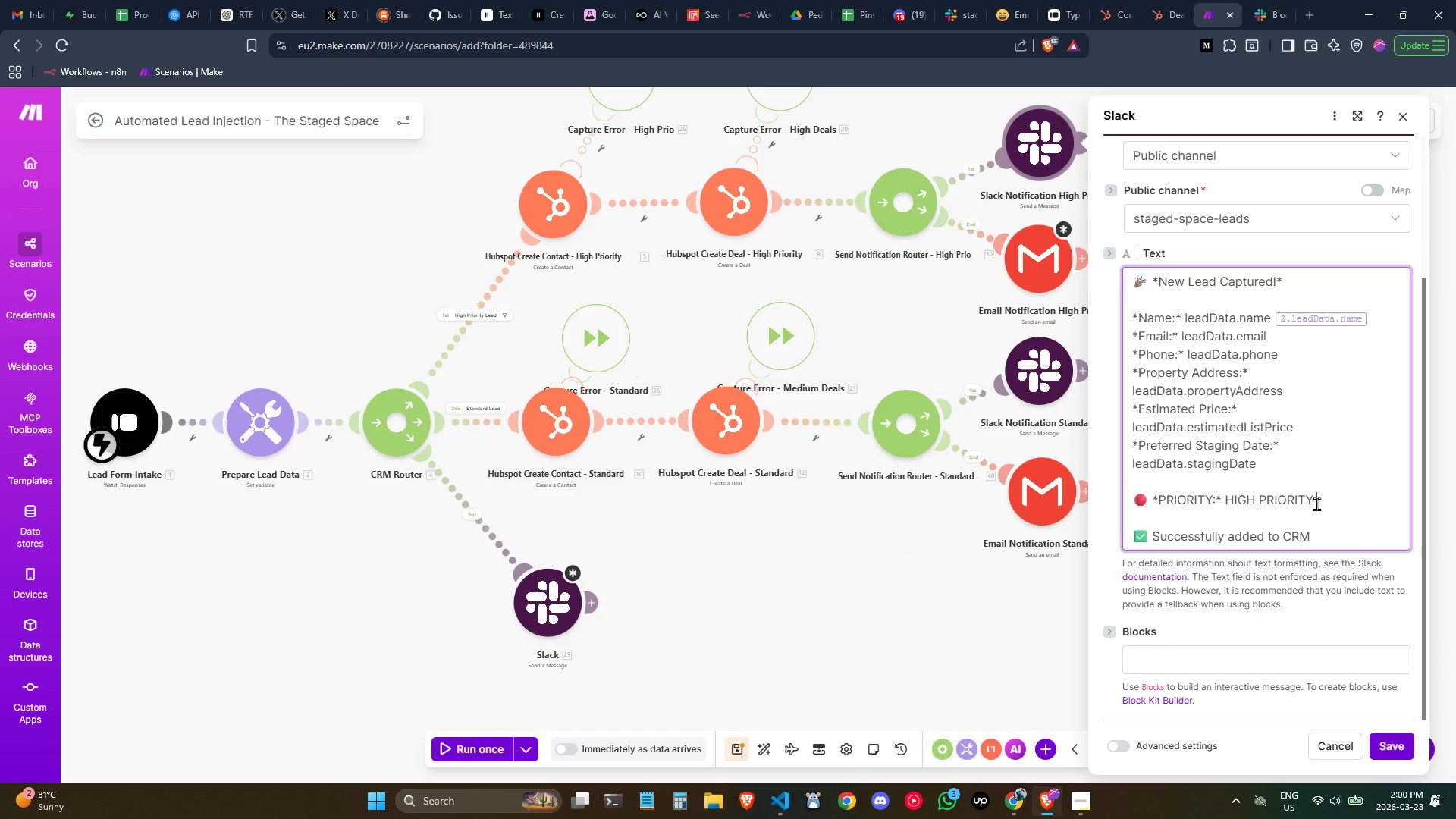 
key(Control+V)
 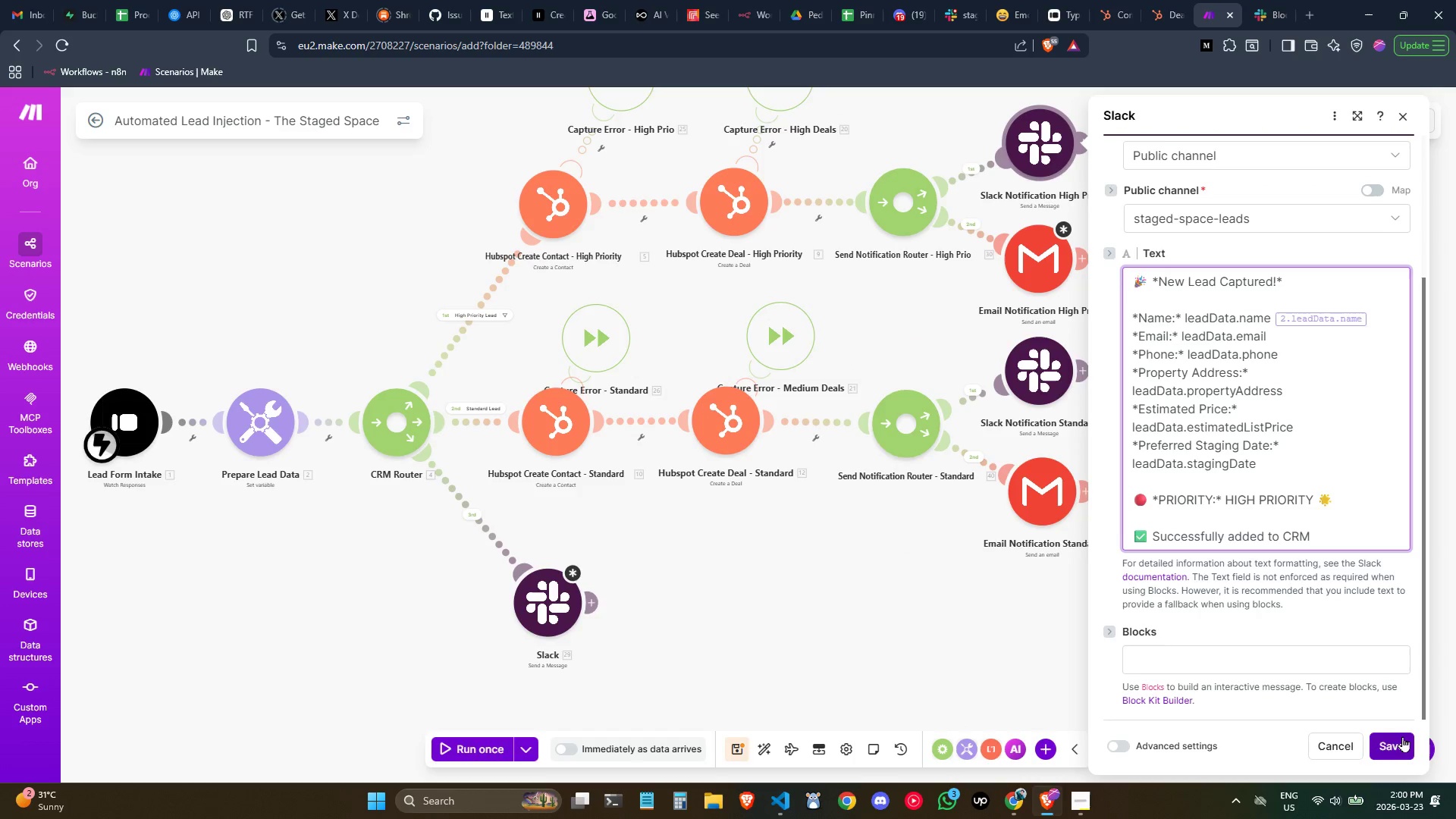 
left_click([1383, 738])
 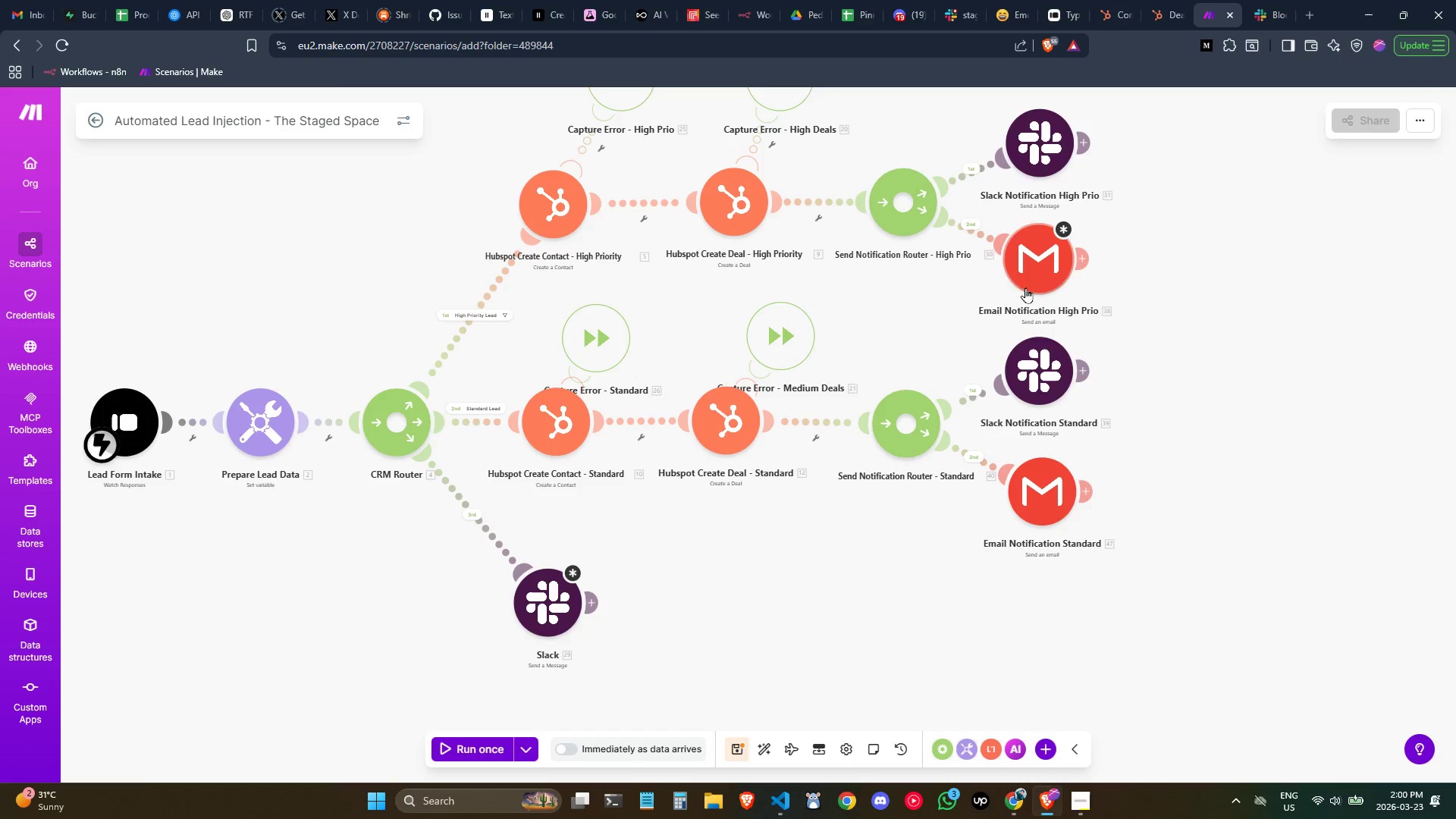 
left_click([1031, 280])
 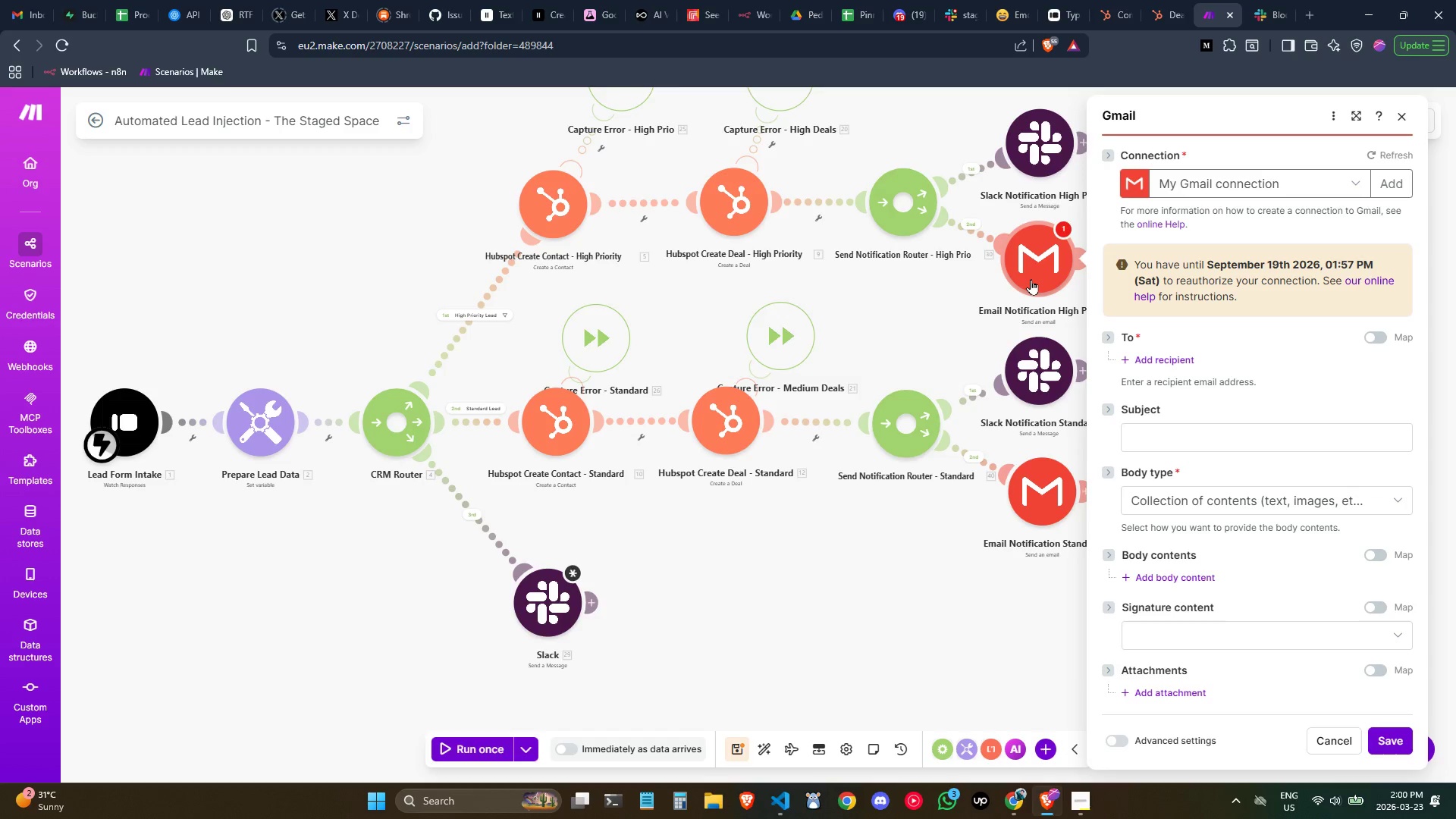 
wait(21.47)
 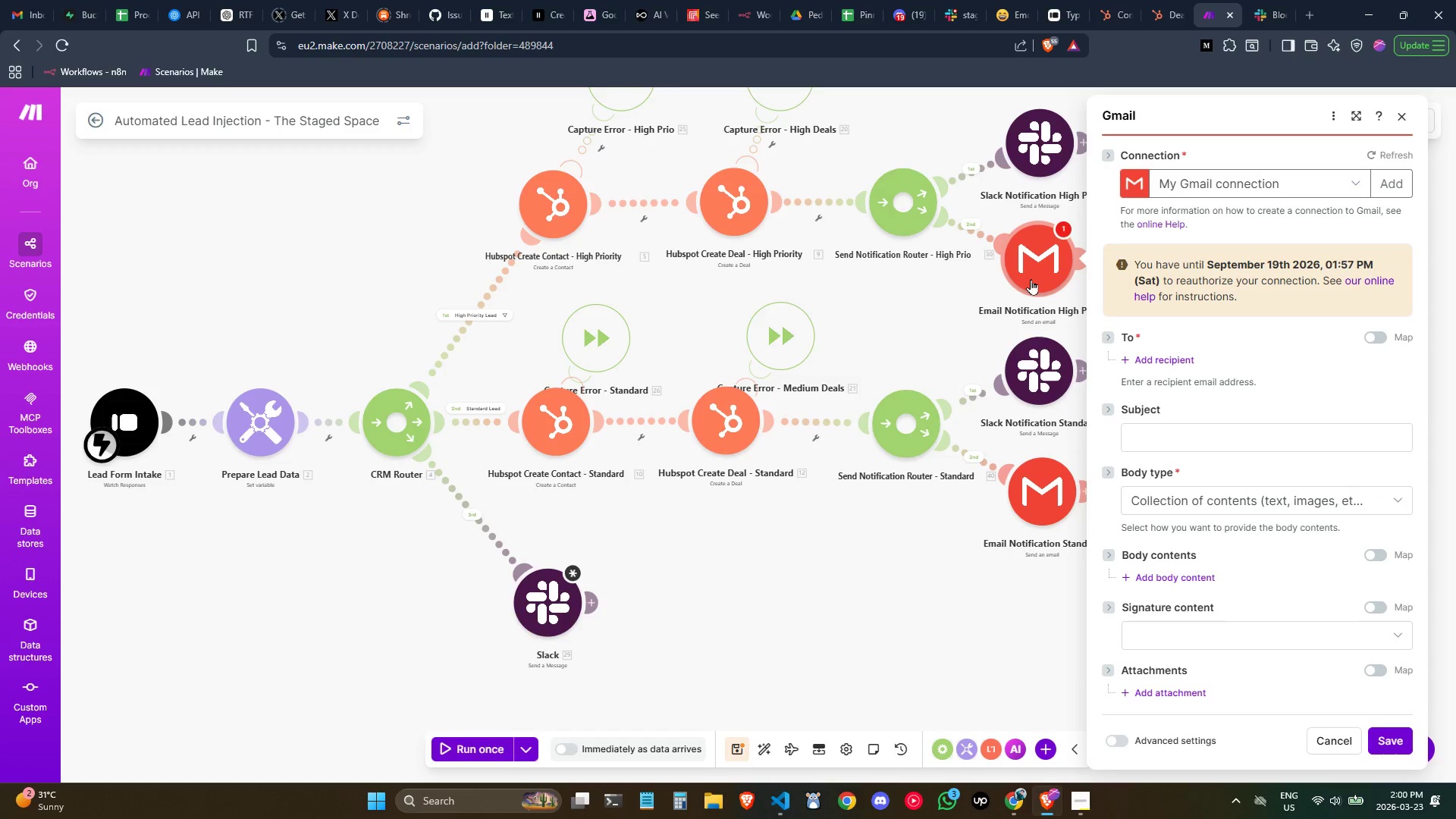 
scroll: coordinate [1288, 331], scroll_direction: down, amount: 1.0
 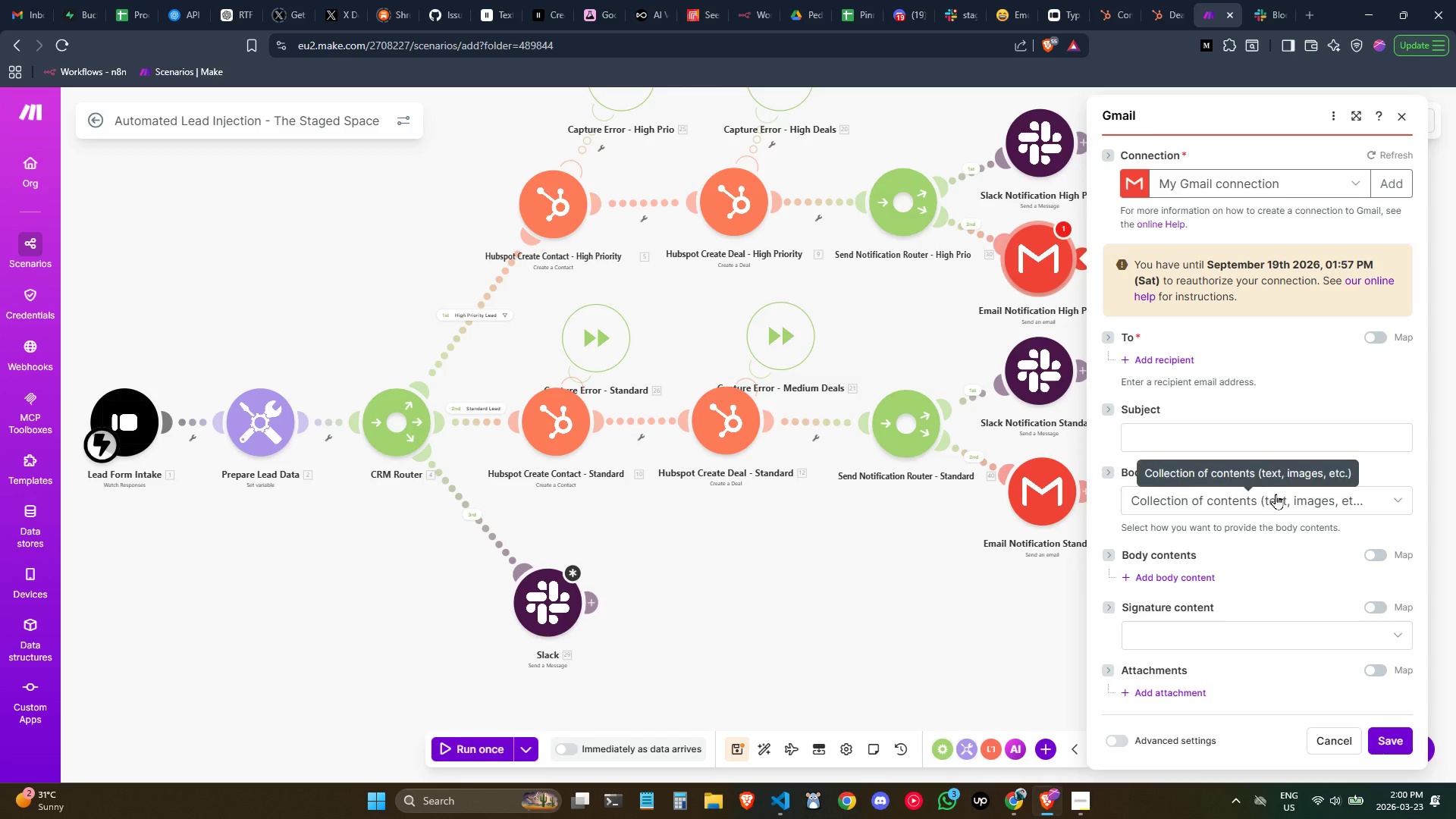 
left_click([1278, 494])
 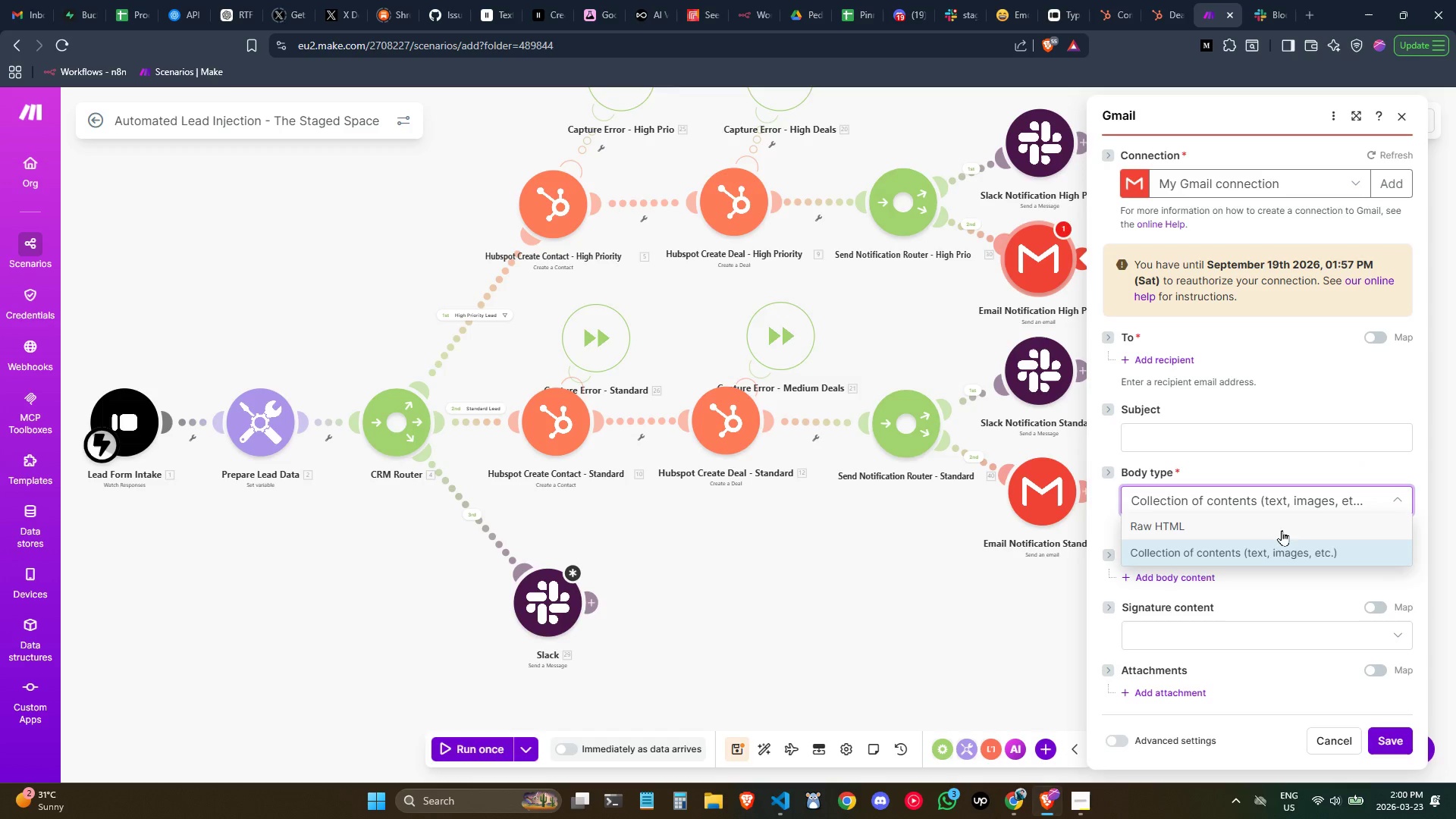 
left_click([1249, 522])
 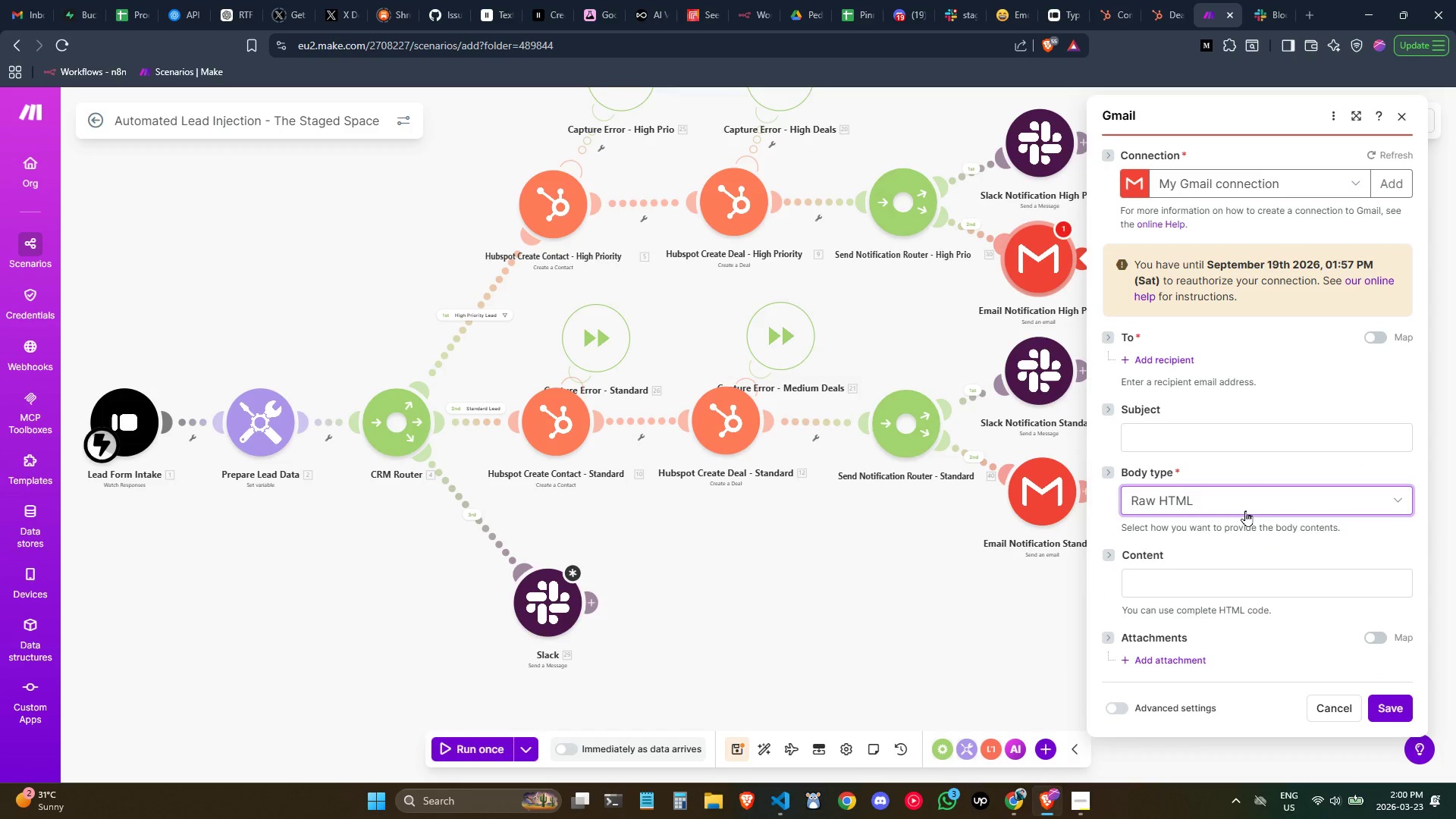 
wait(7.34)
 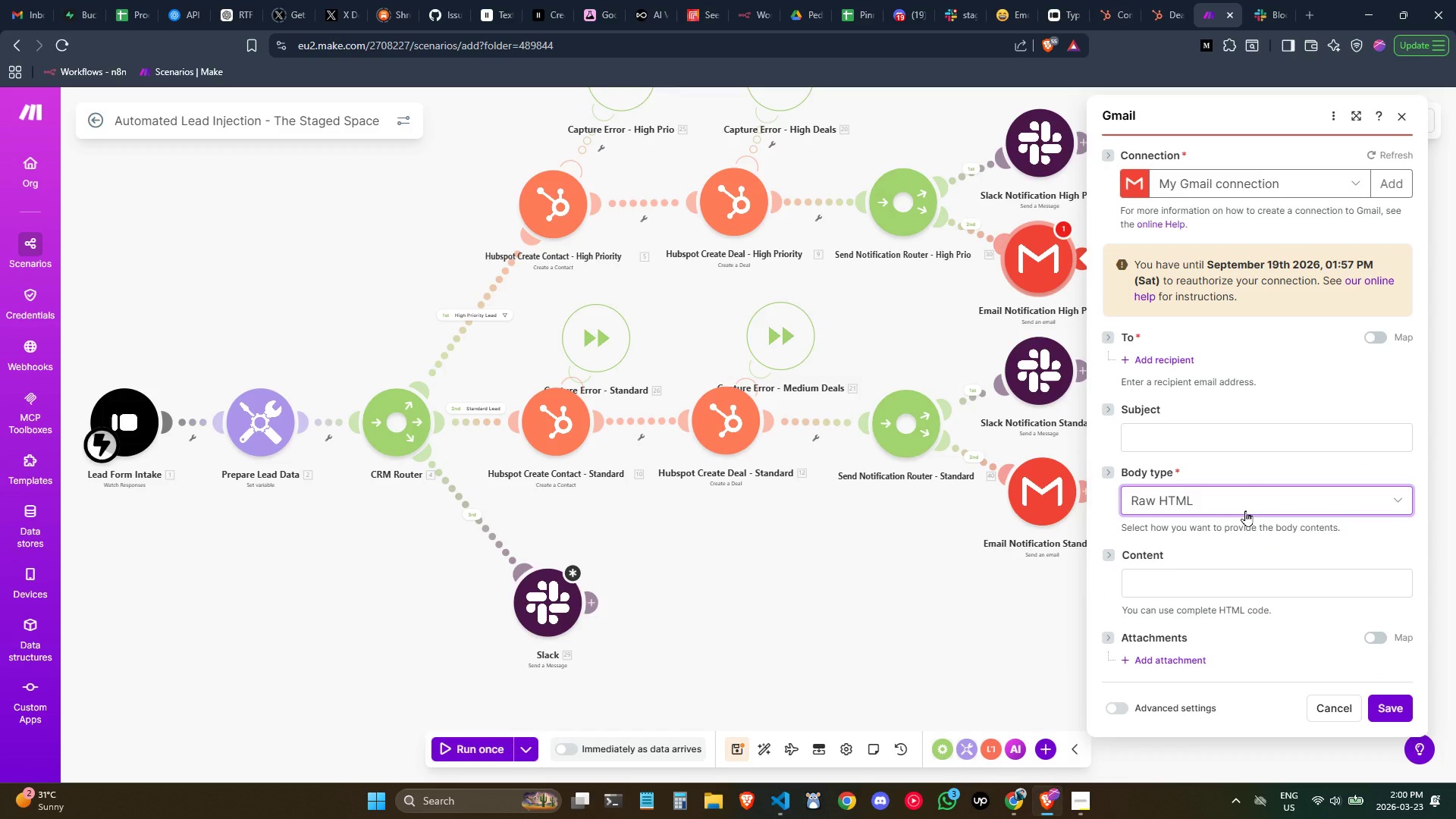 
left_click([1244, 397])
 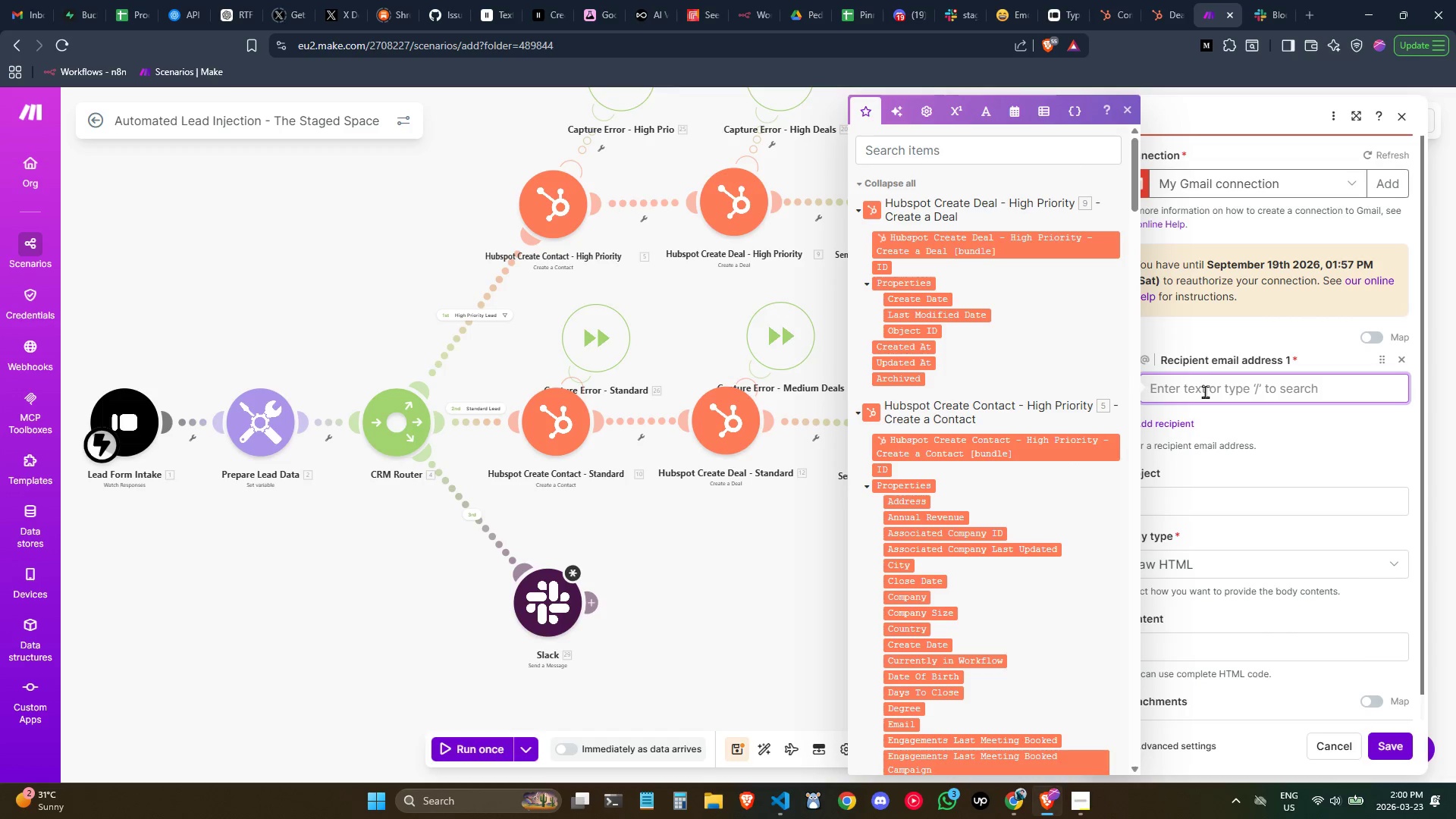 
type(jandevzx)
 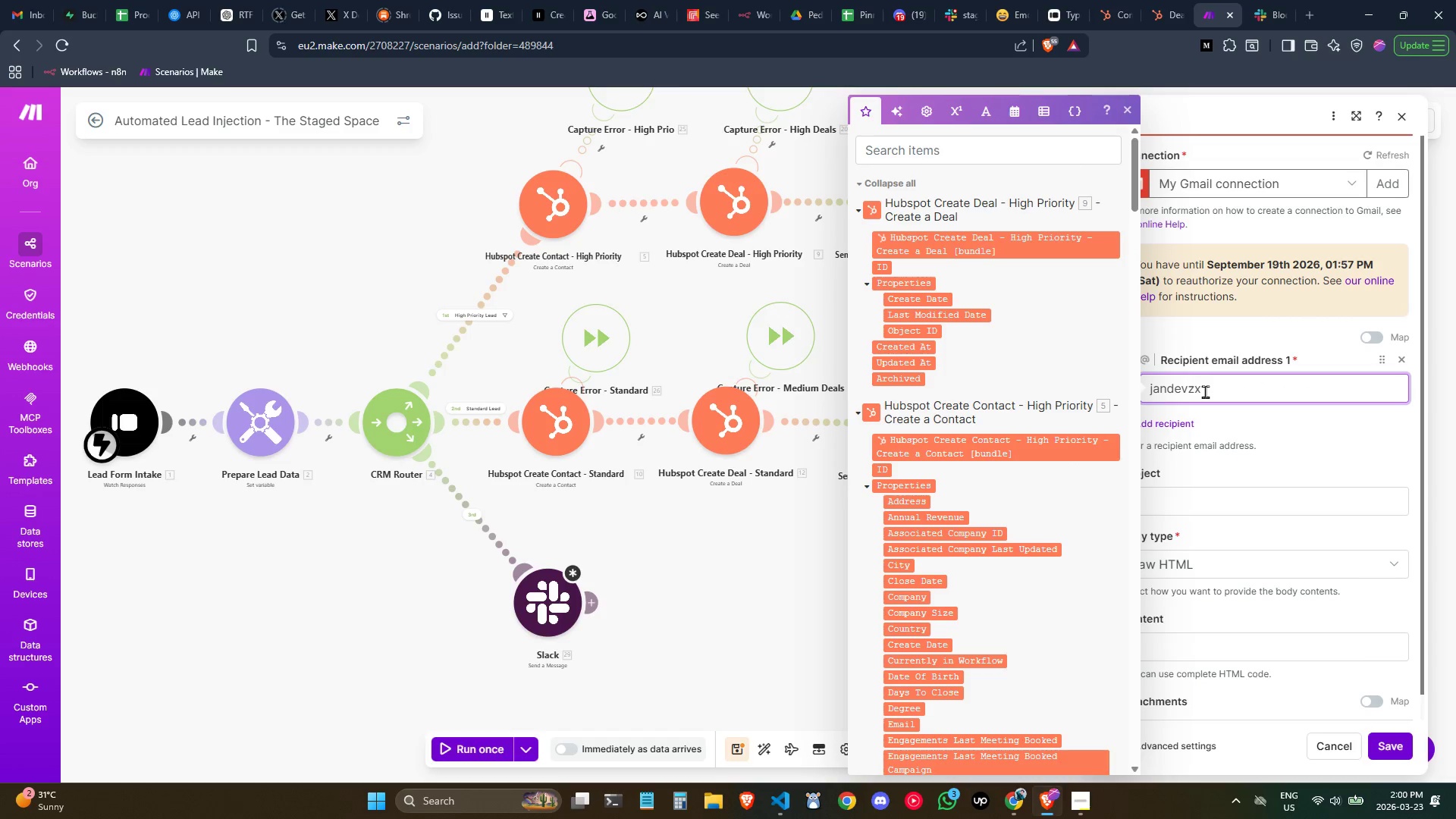 
type(@)
key(Backspace)
type(01@)
 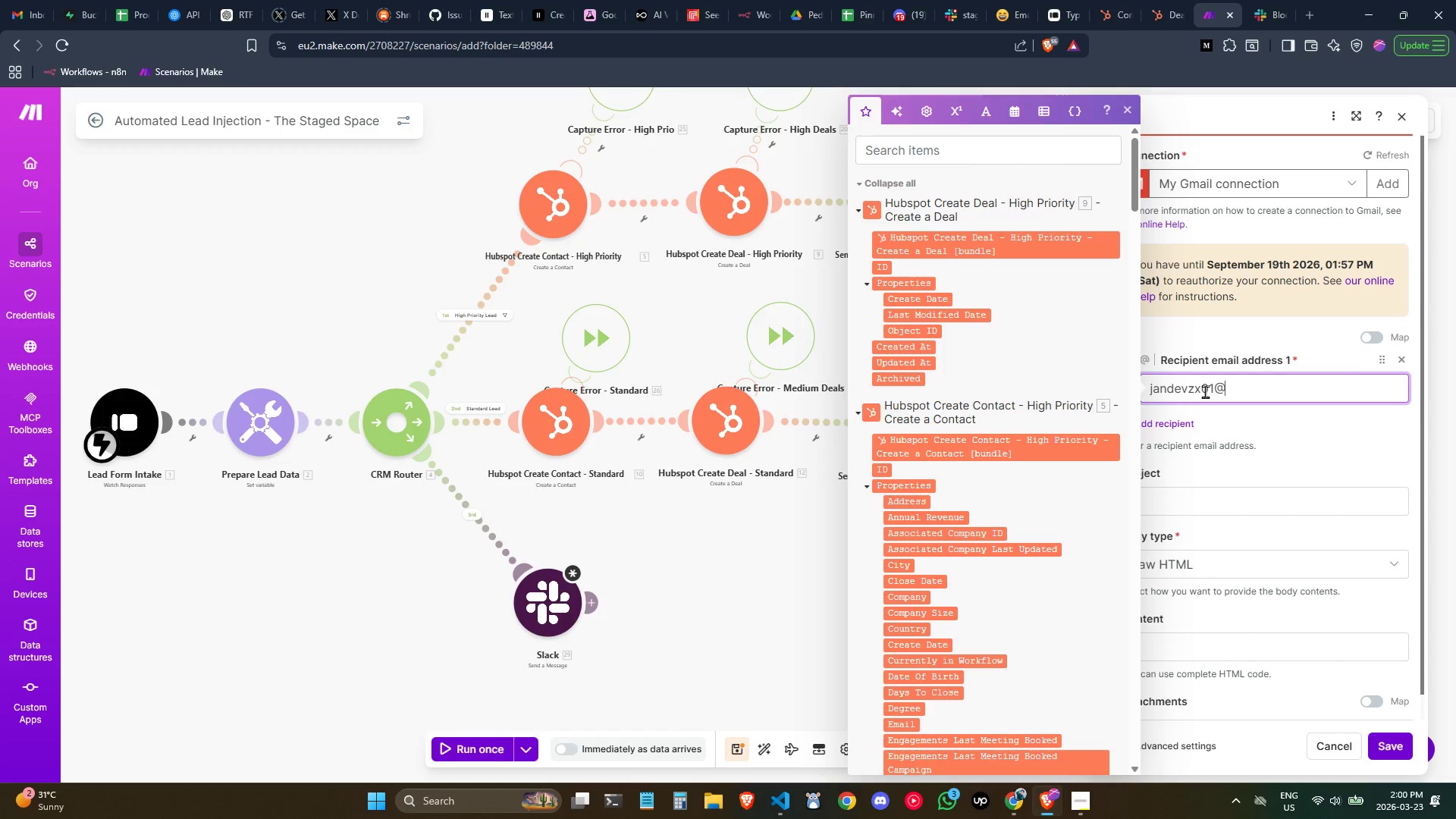 
type(gmail.com)
 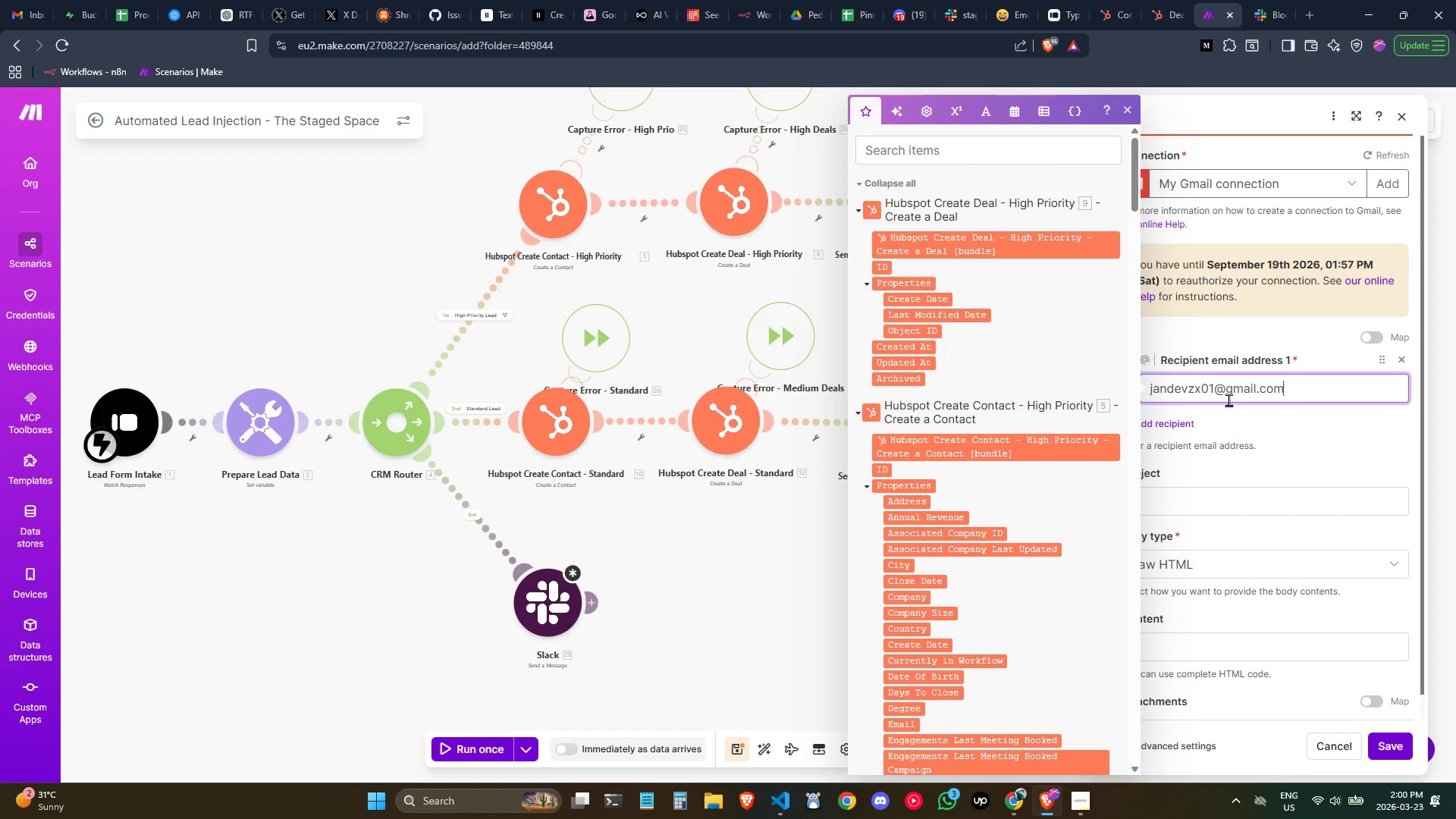 
left_click([1288, 447])
 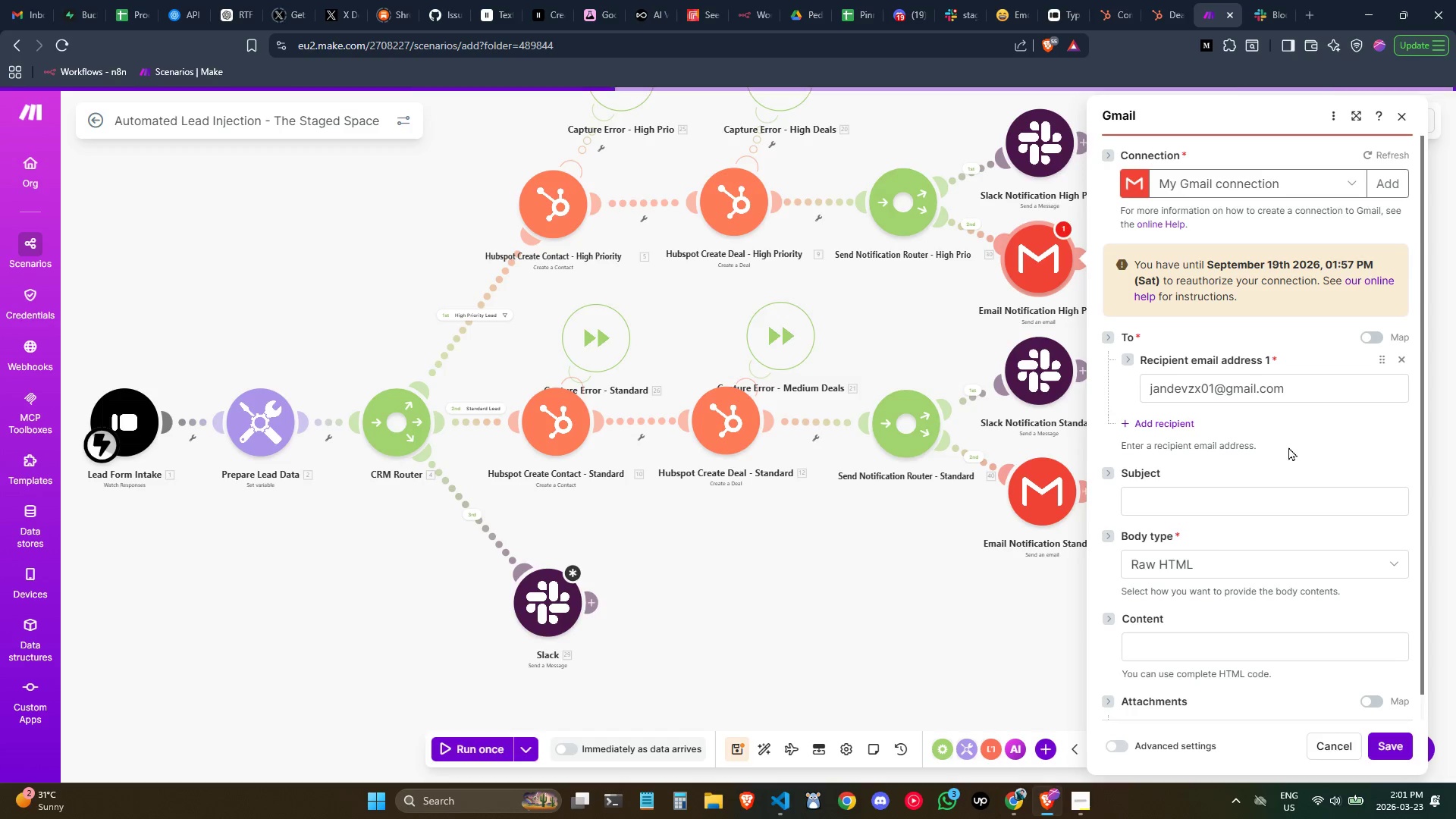 
wait(17.81)
 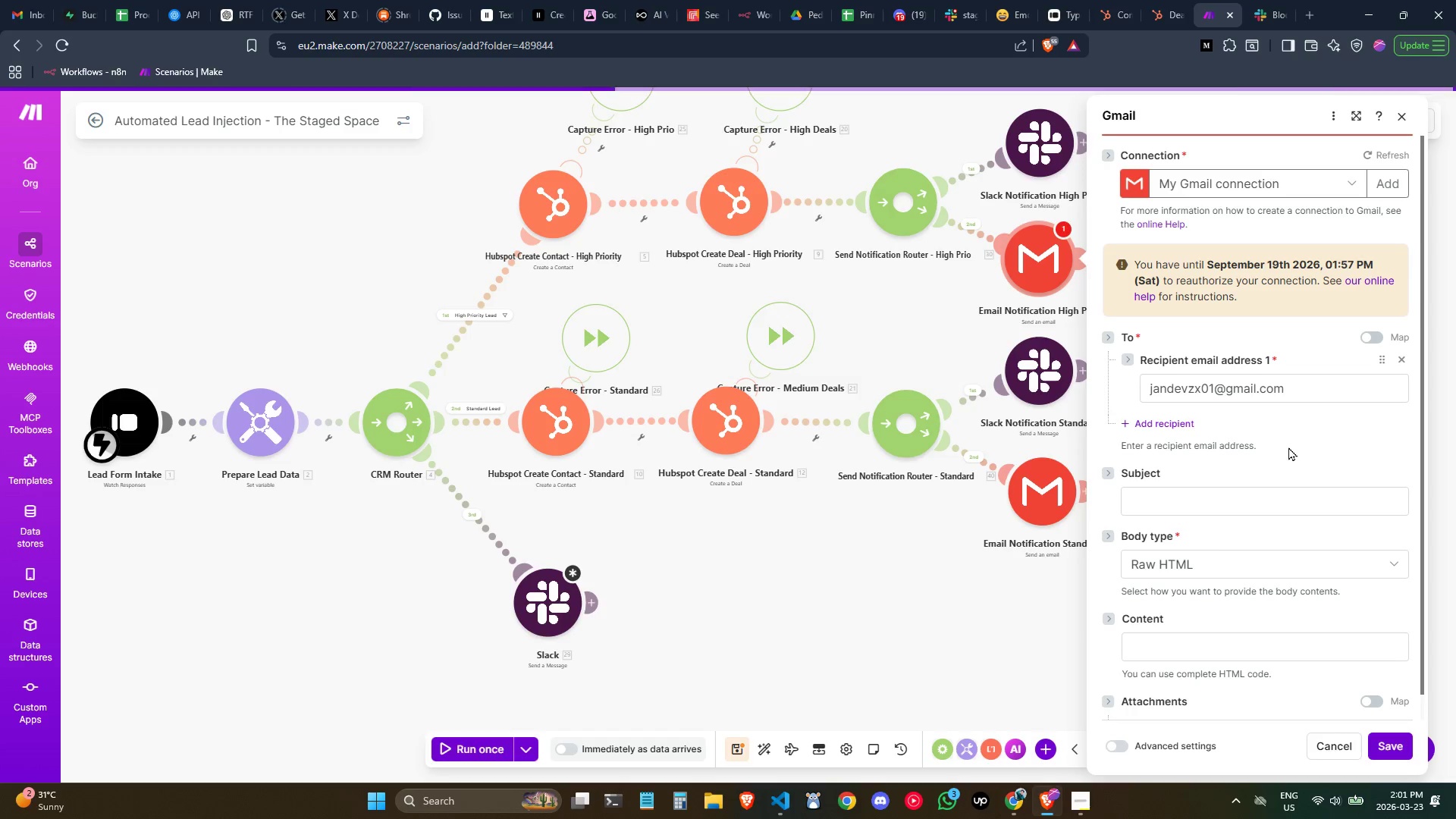 
scroll: coordinate [1257, 488], scroll_direction: down, amount: 2.0
 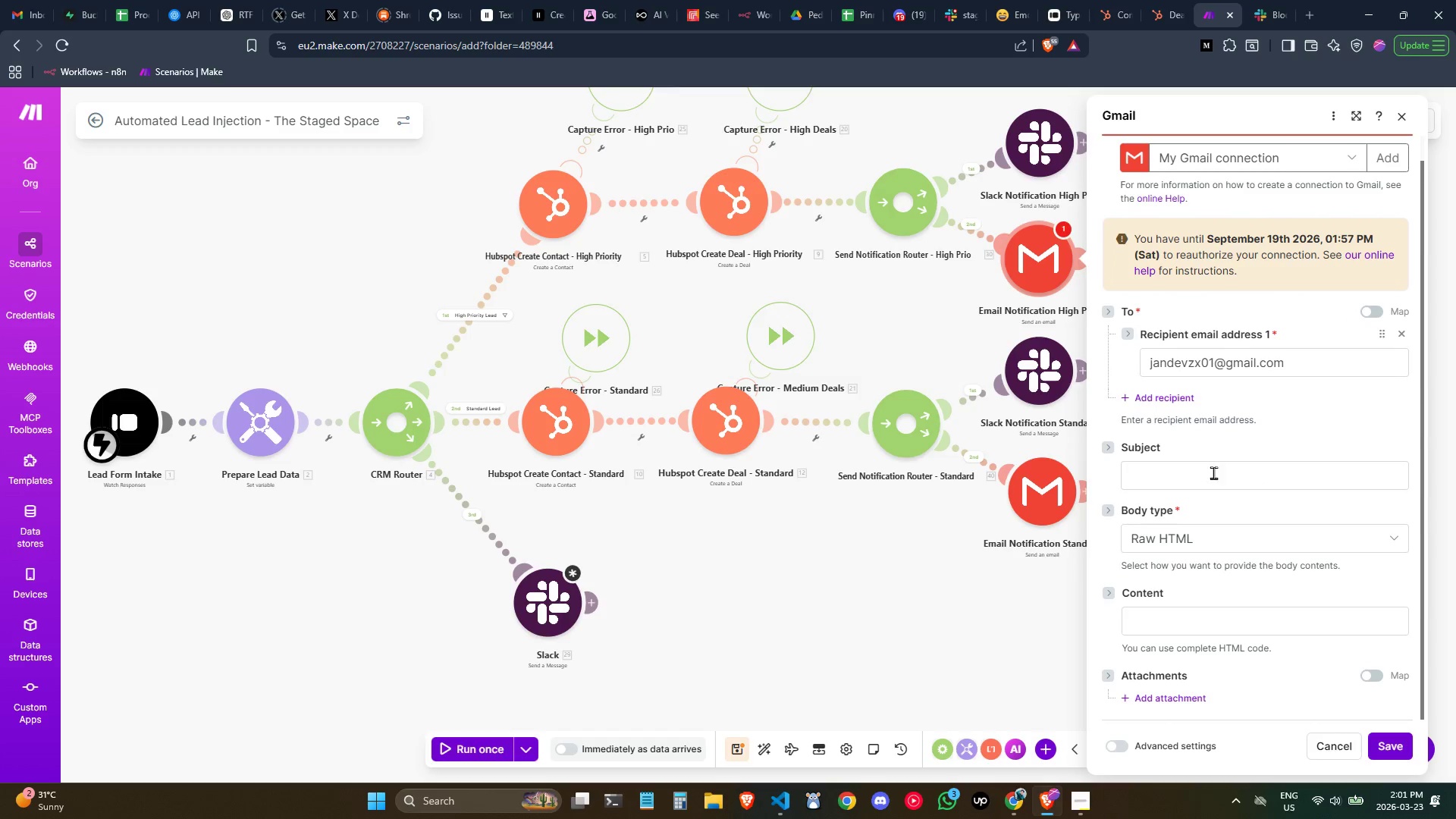 
left_click([1038, 513])
 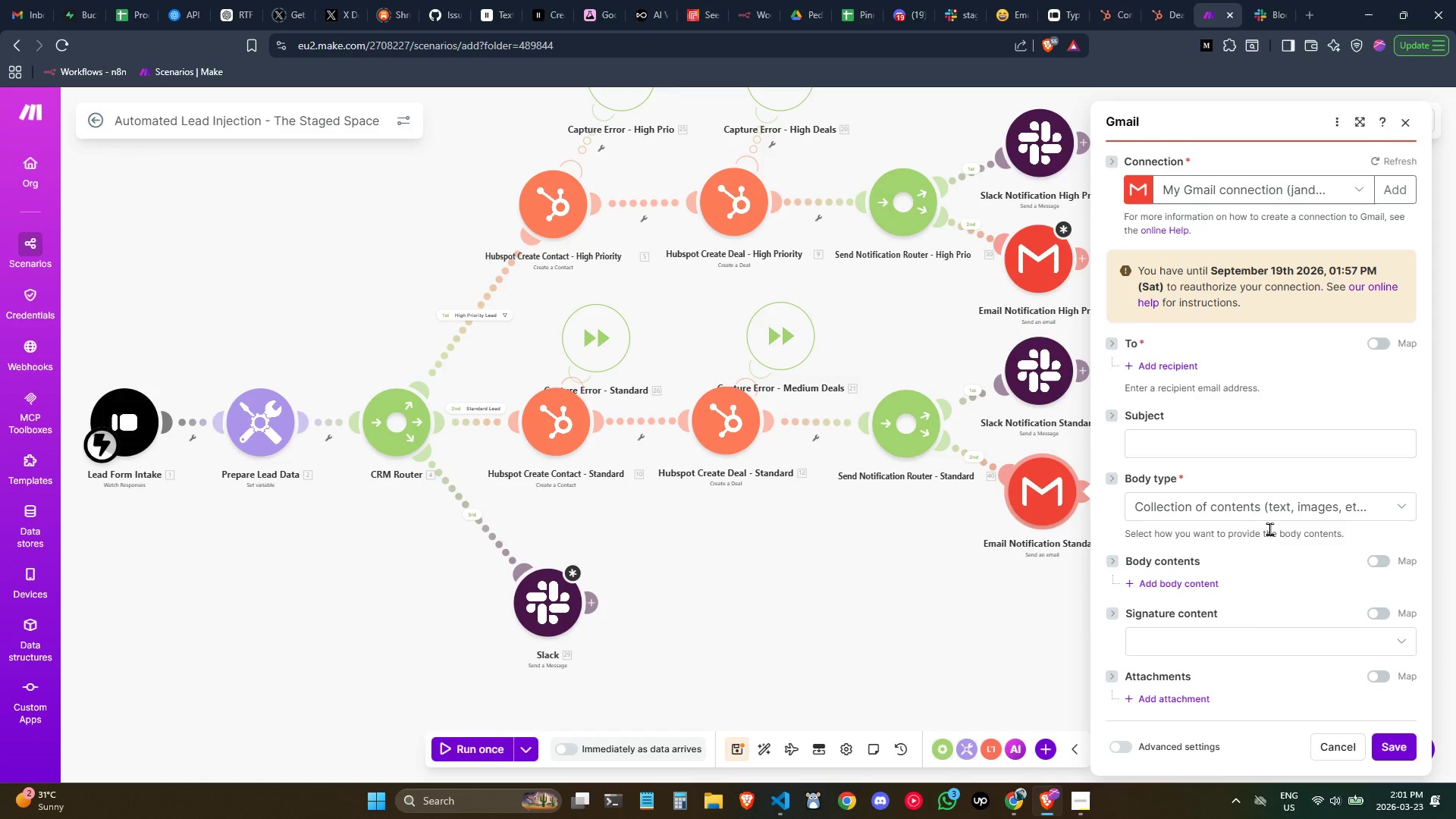 
wait(5.47)
 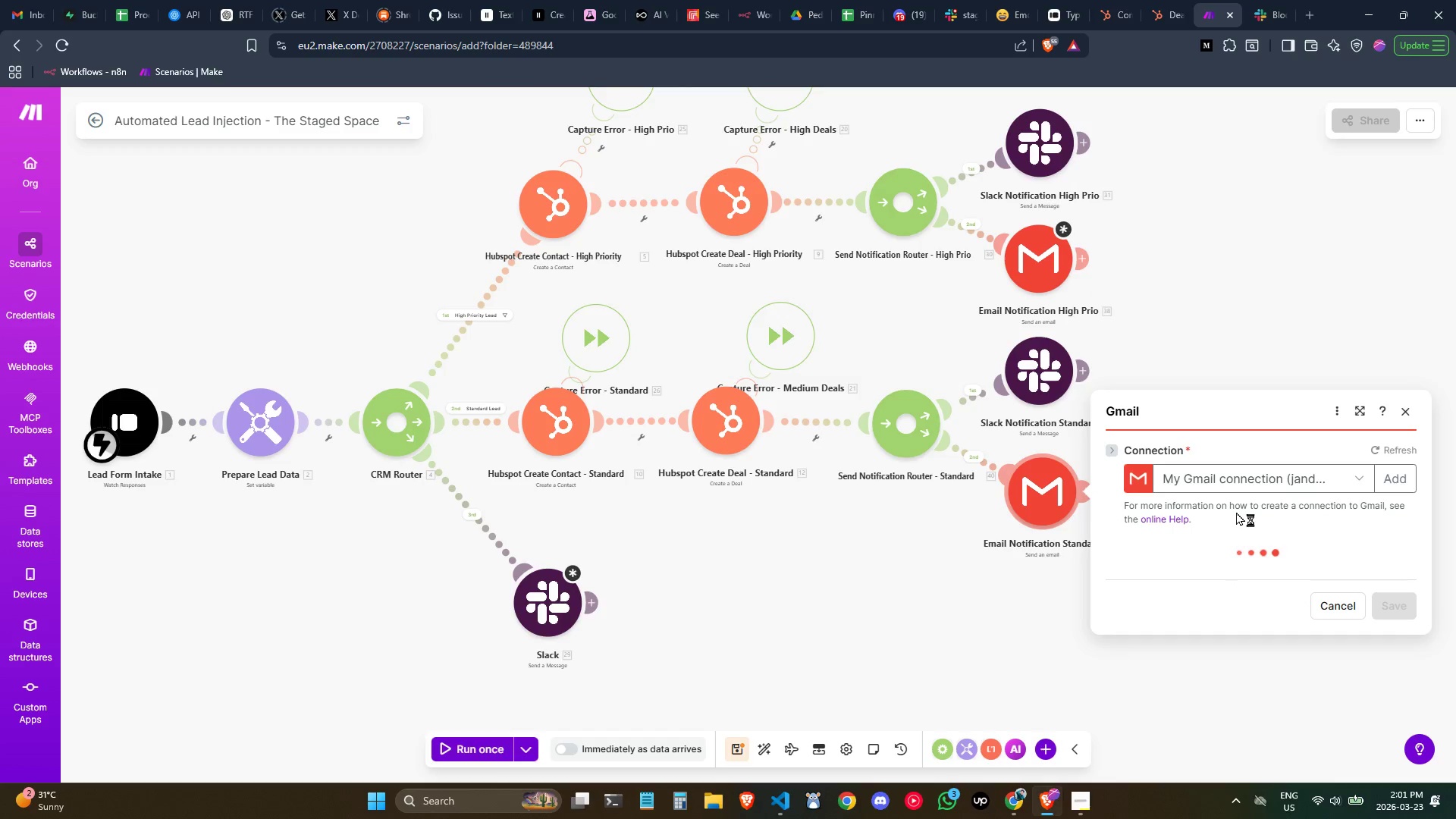 
mouse_move([1047, 263])
 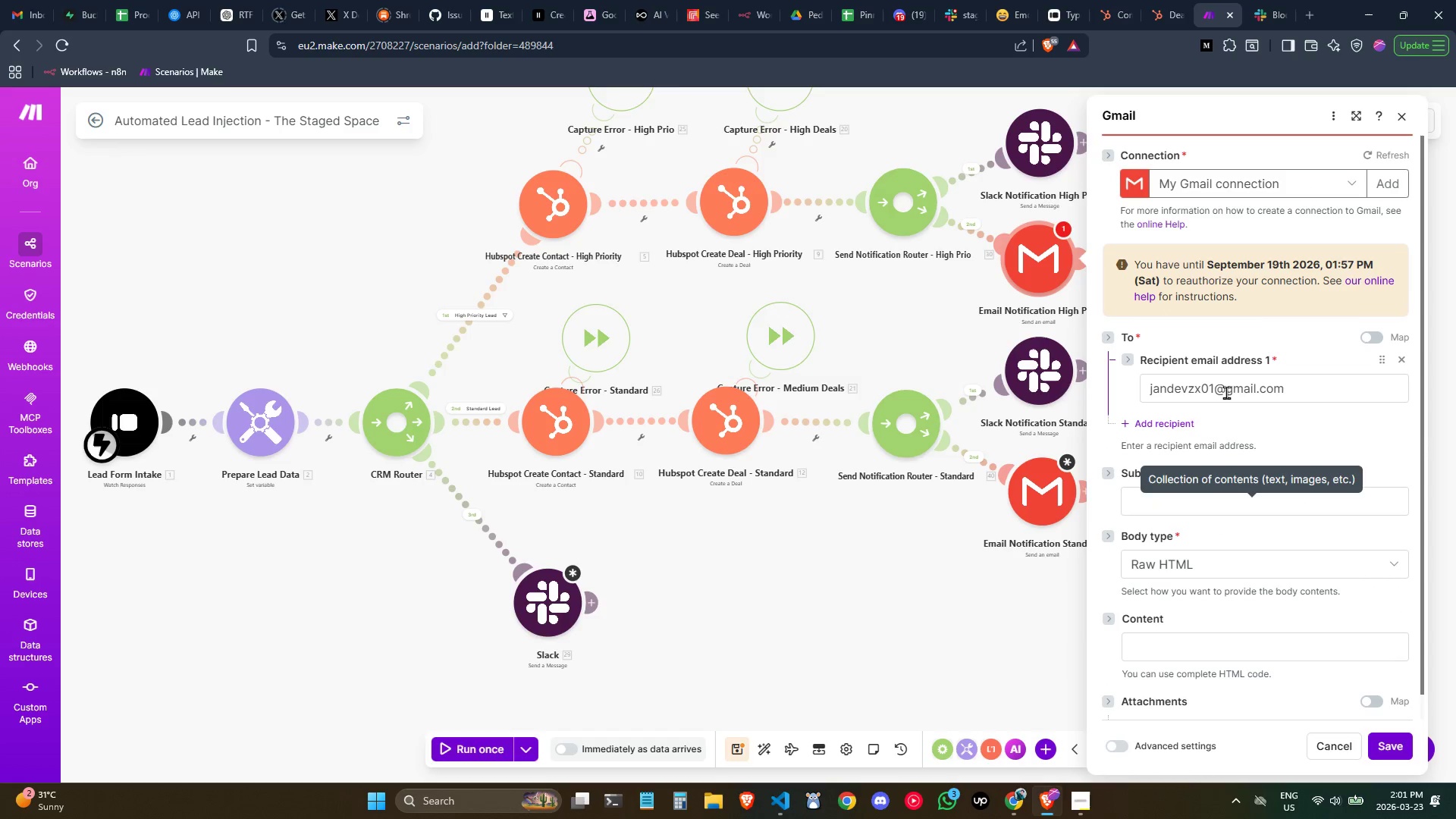 
double_click([1224, 392])
 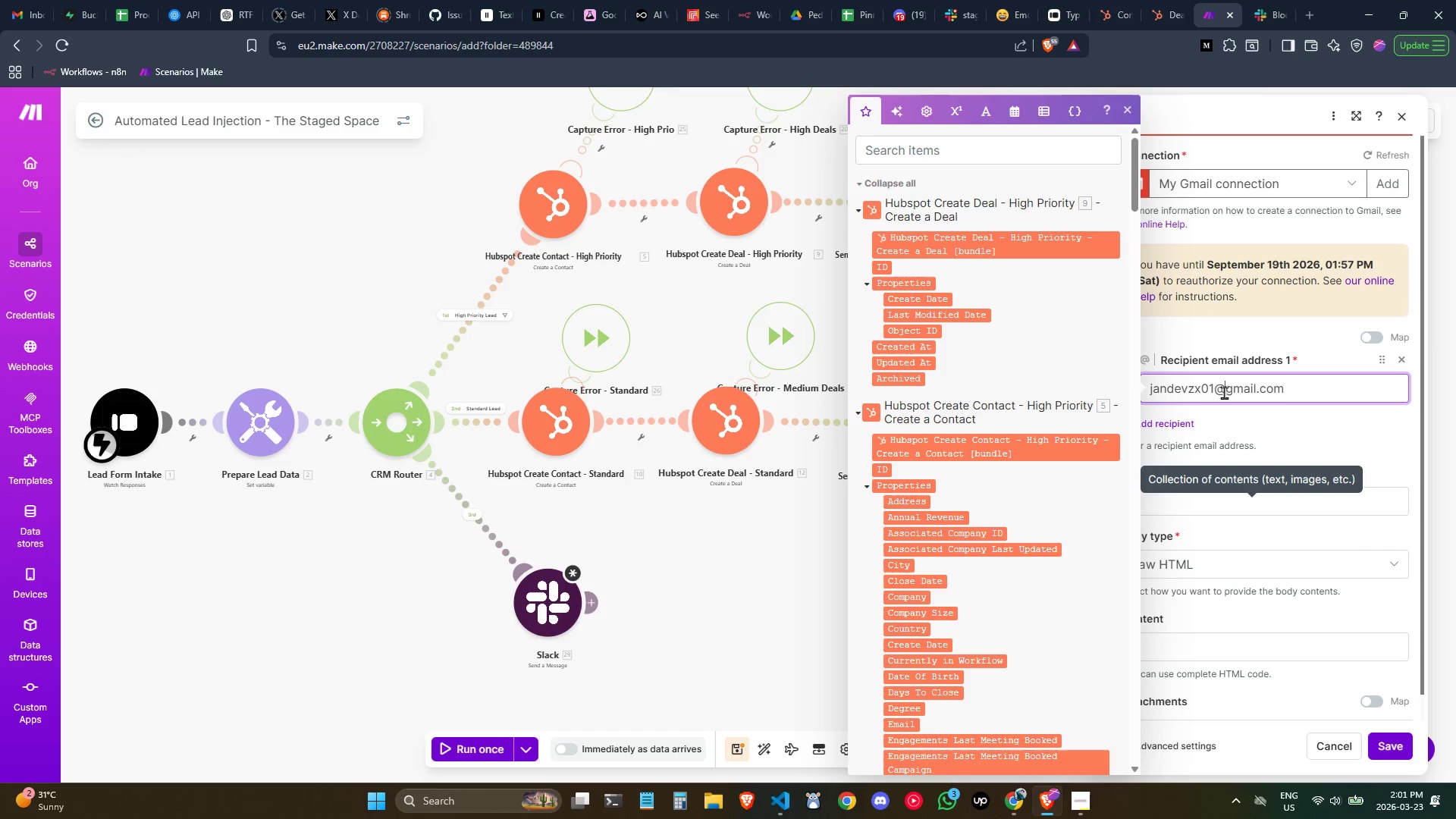 
triple_click([1224, 392])
 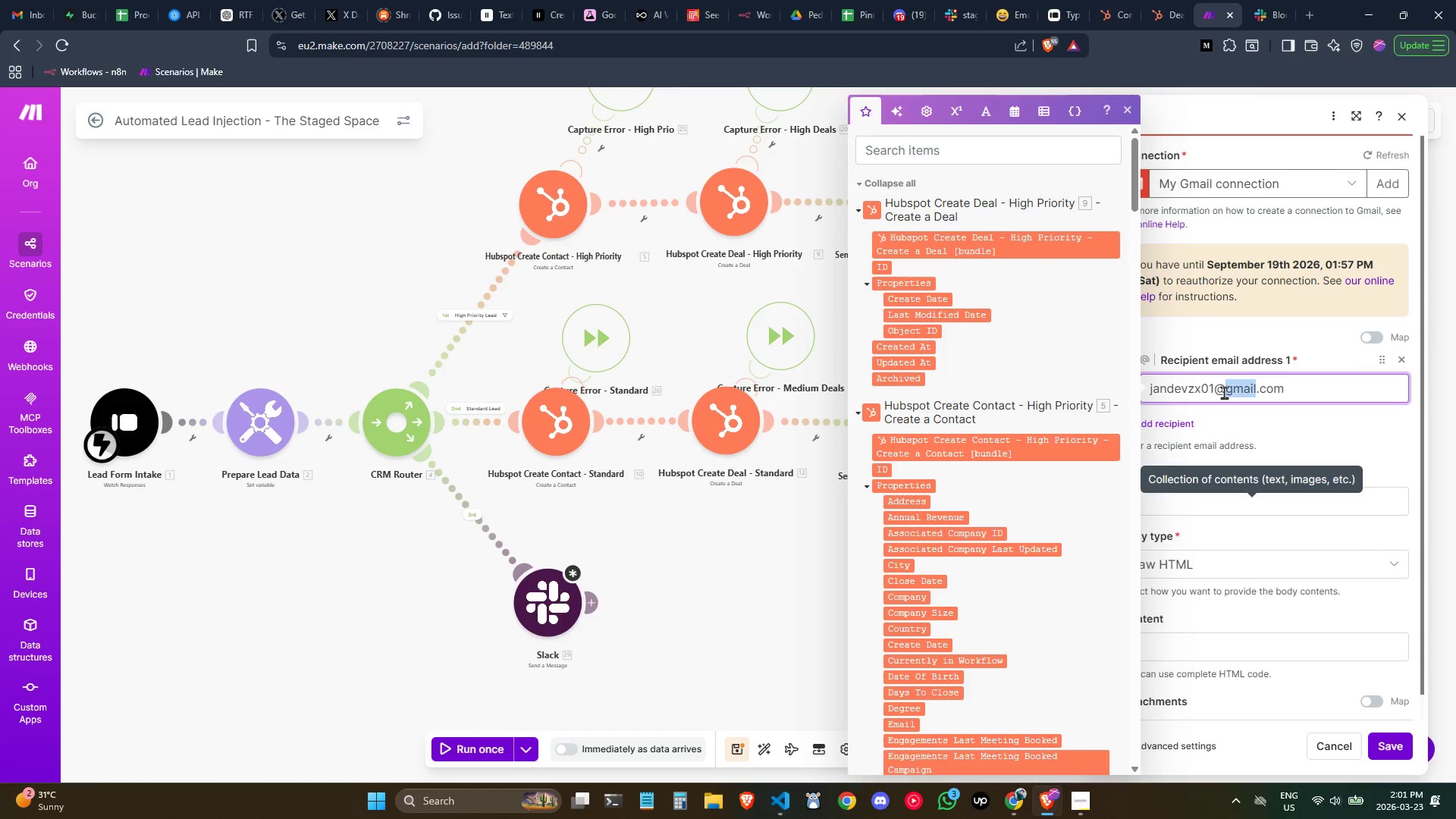 
triple_click([1224, 392])
 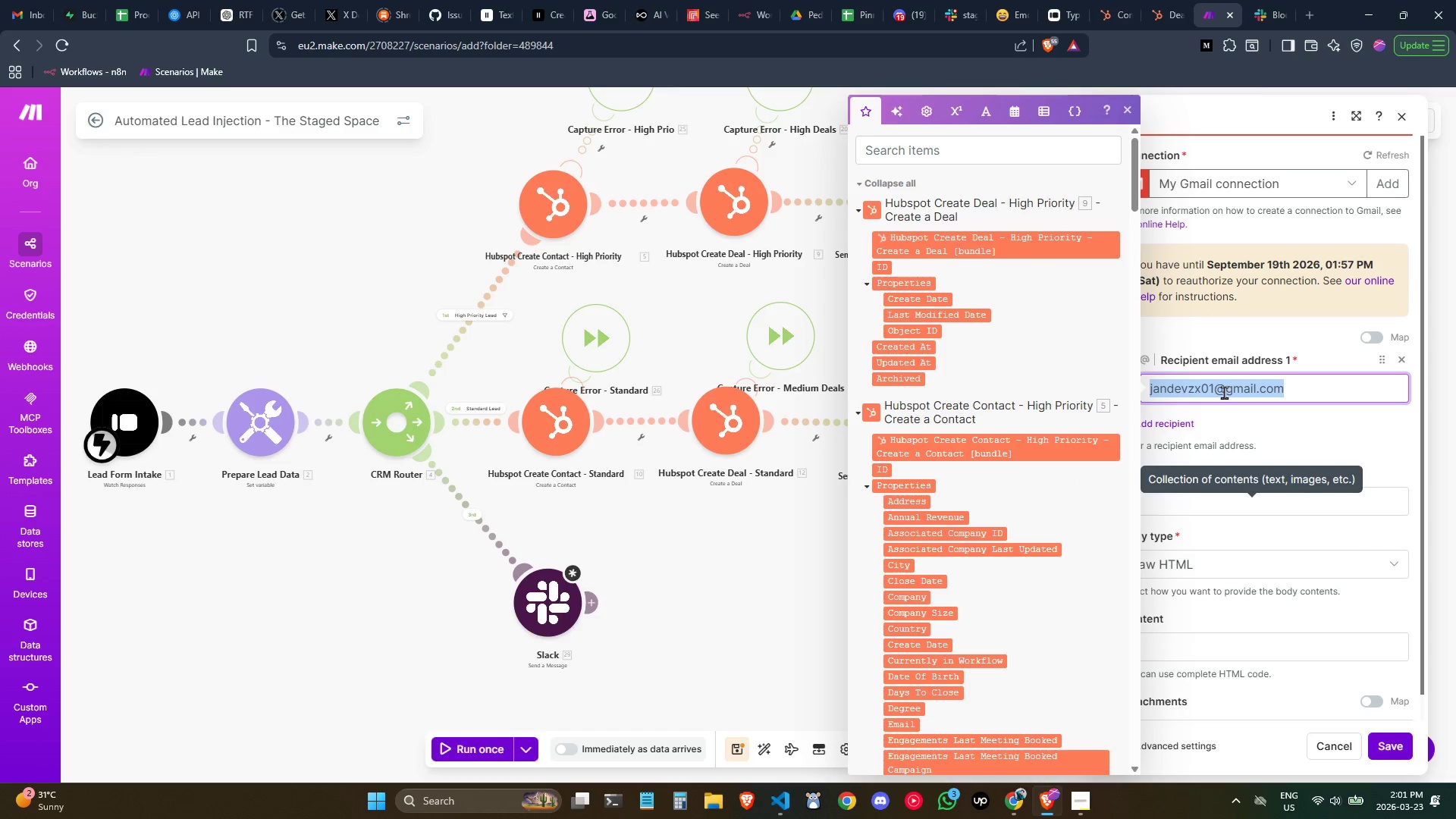 
key(Control+C)
 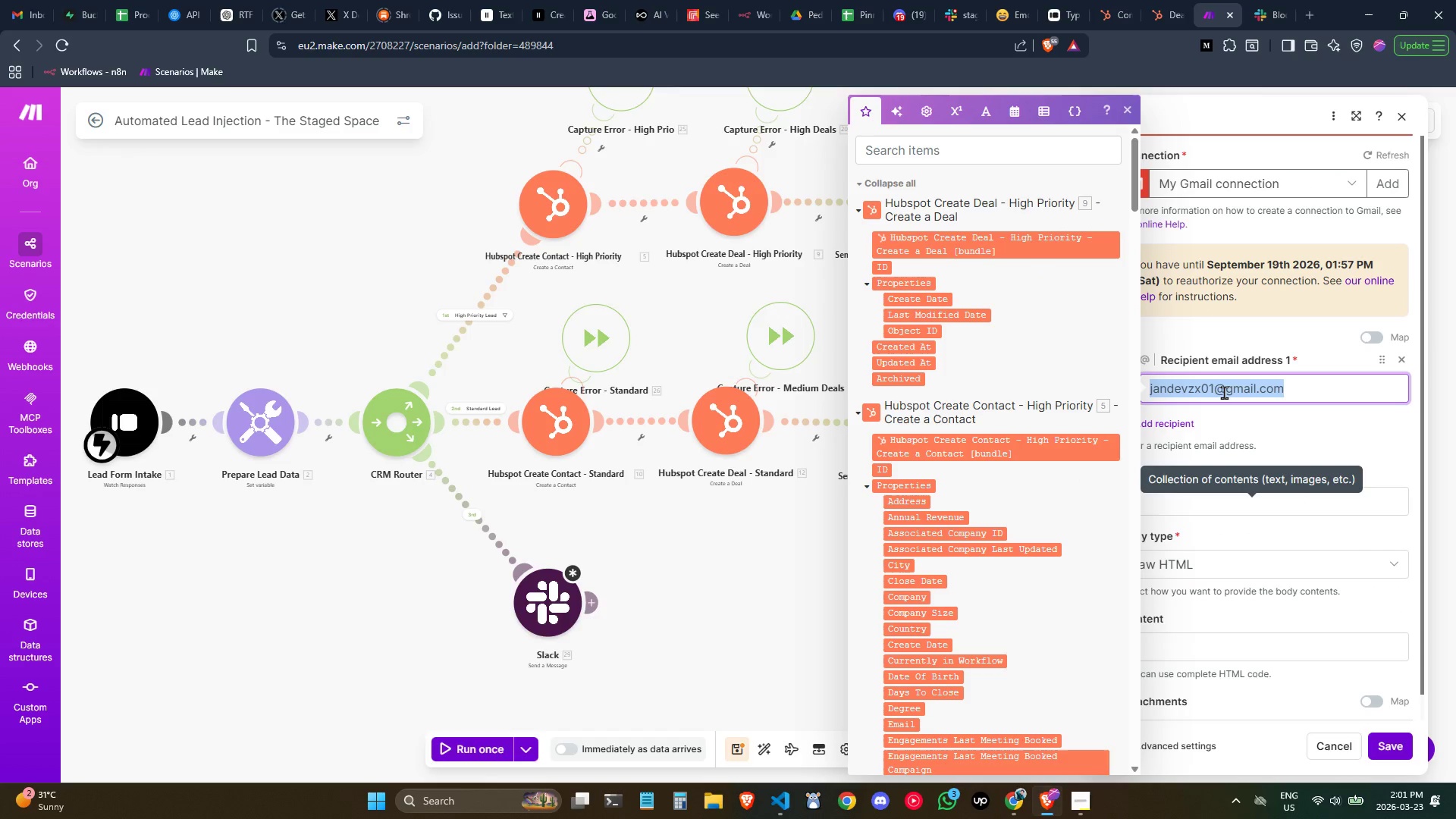 
key(Control+C)
 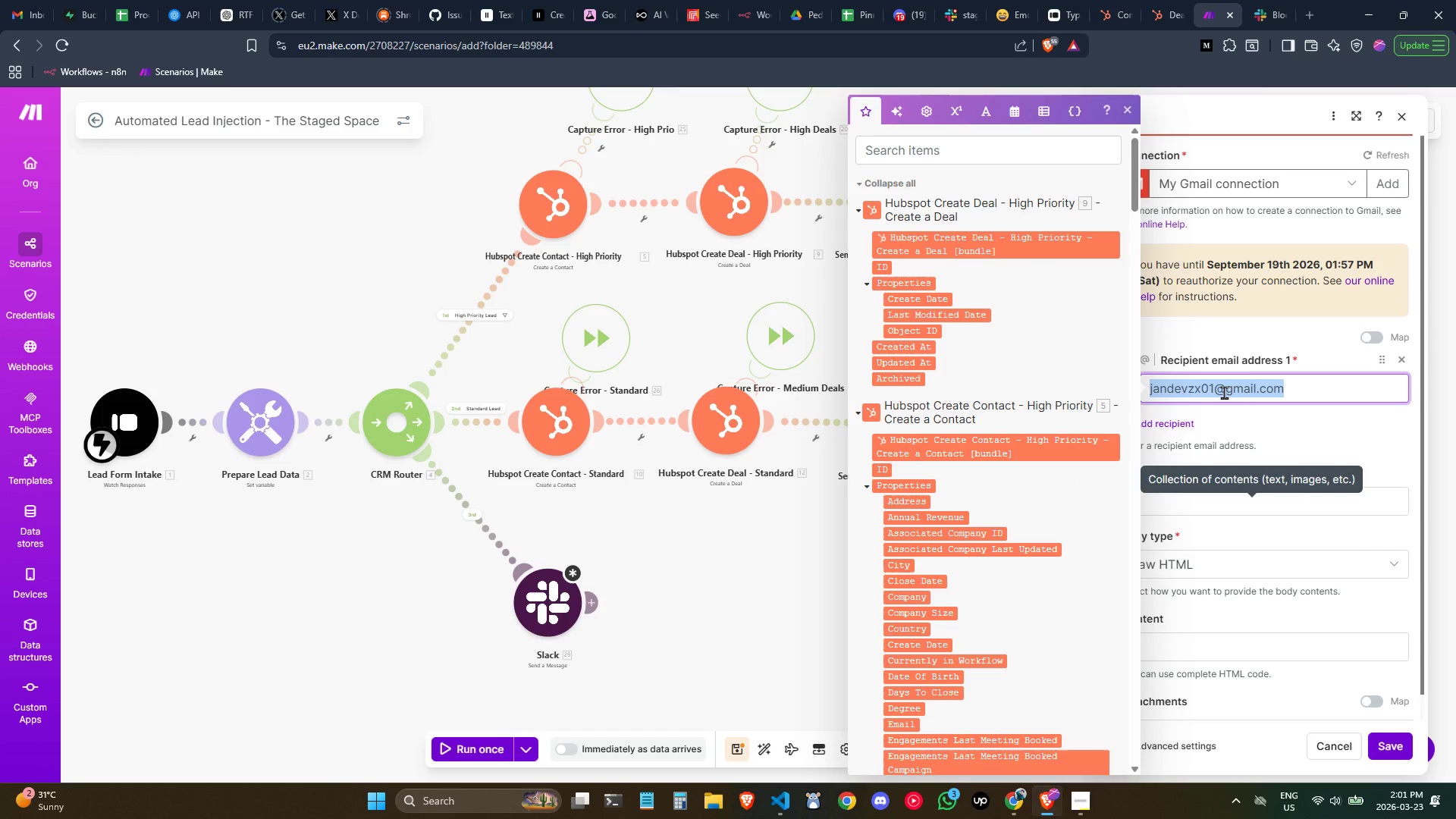 
key(Control+C)
 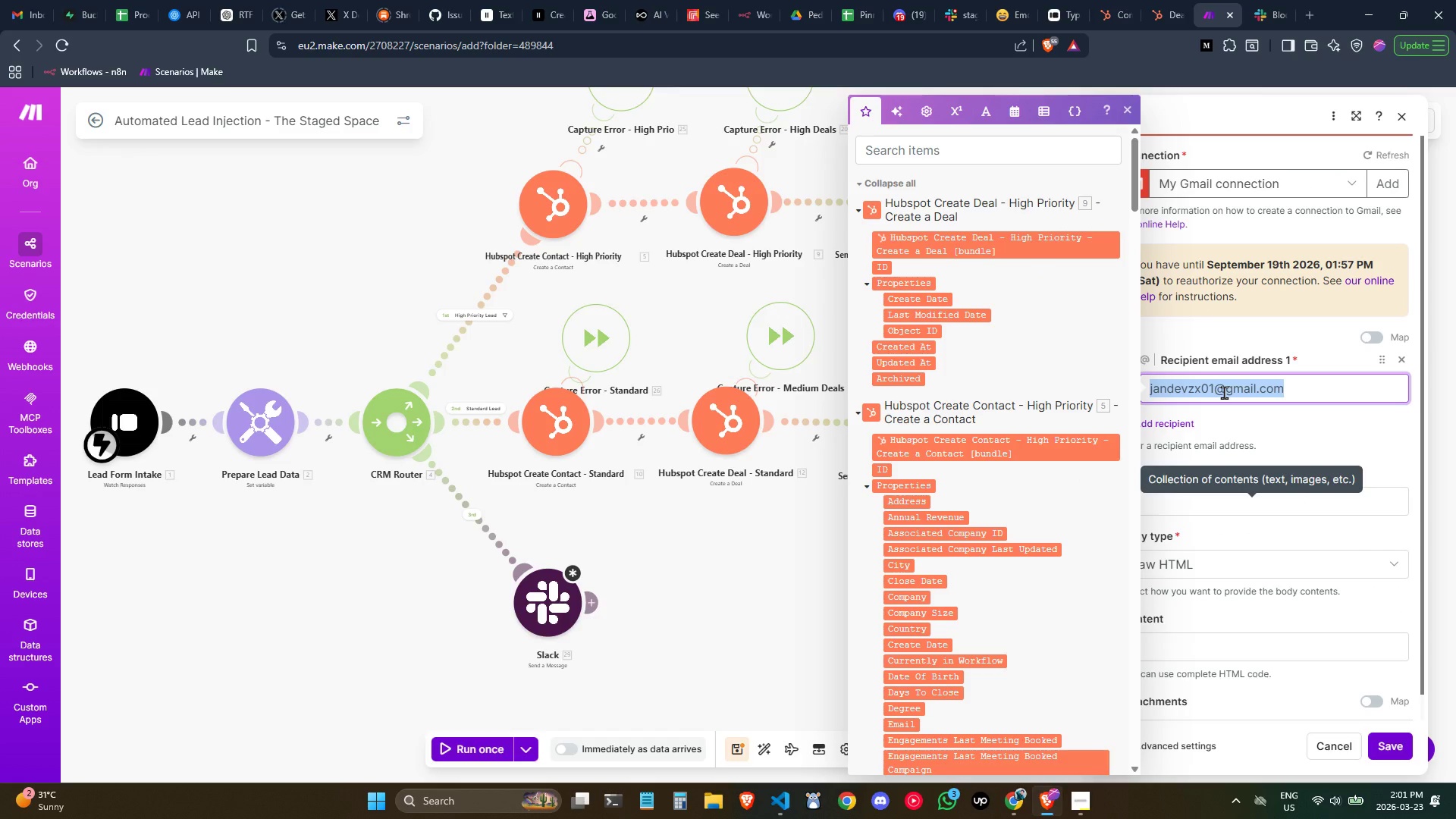 
key(Control+C)
 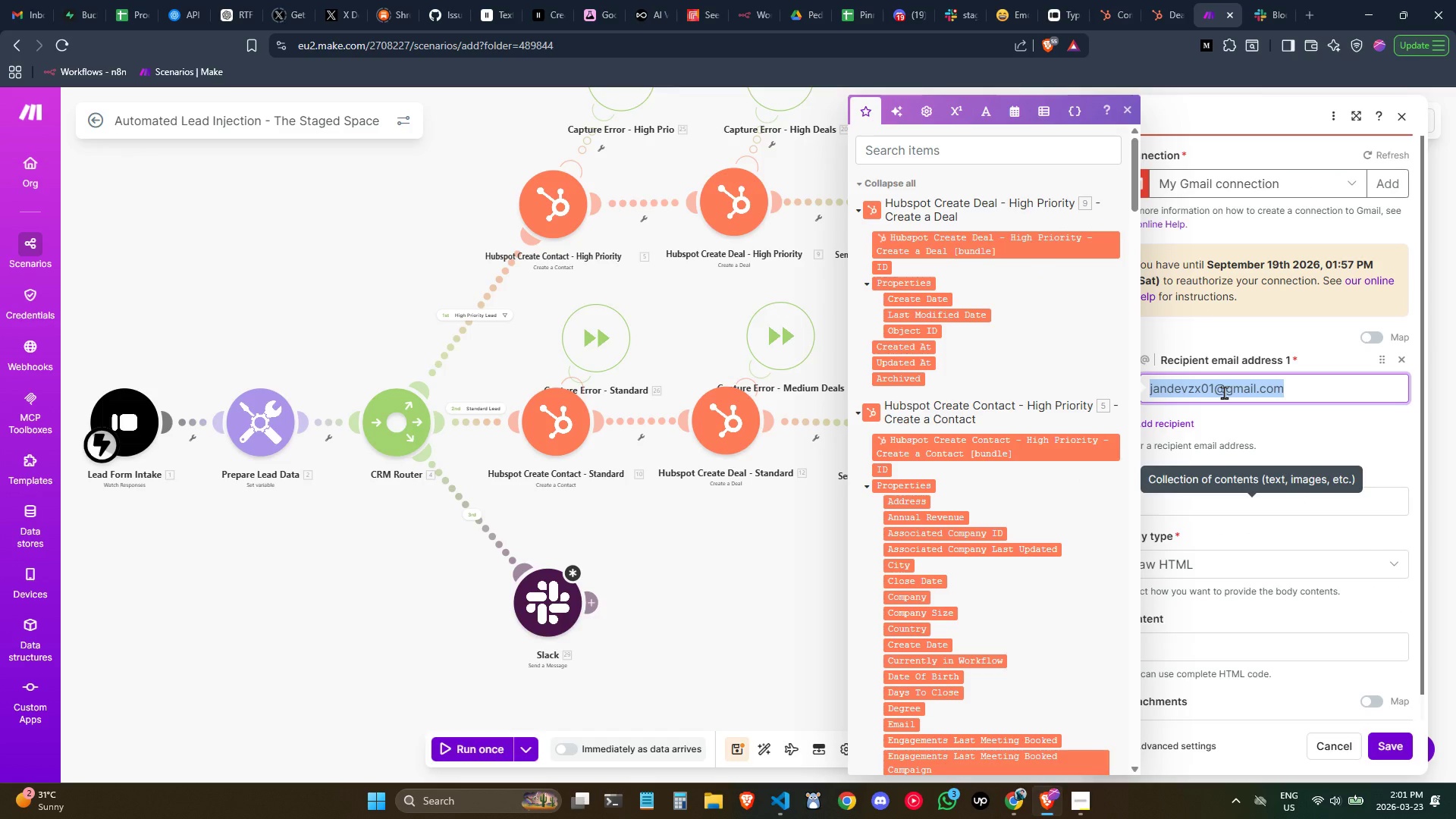 
key(Control+C)
 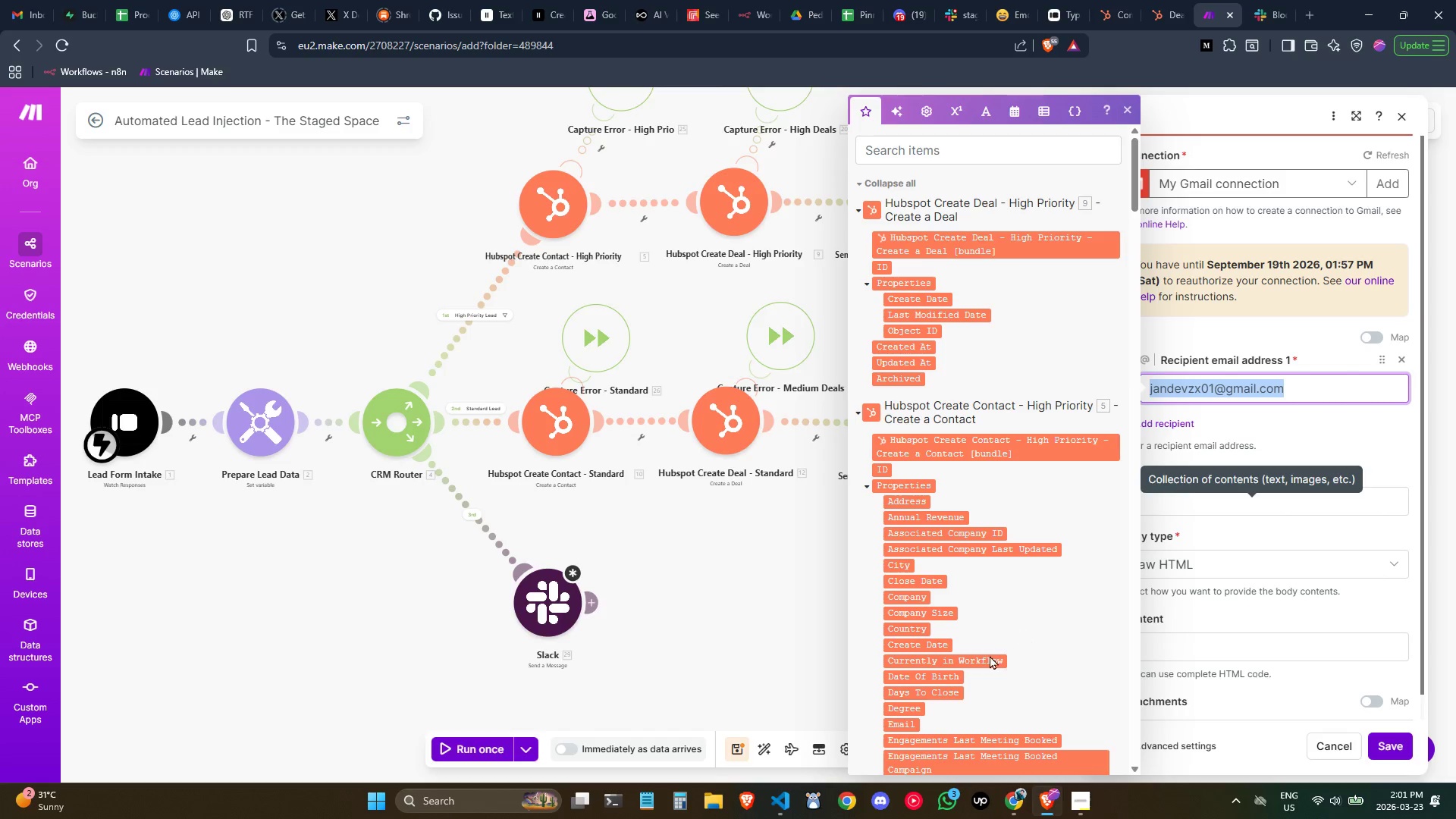 
left_click([811, 592])
 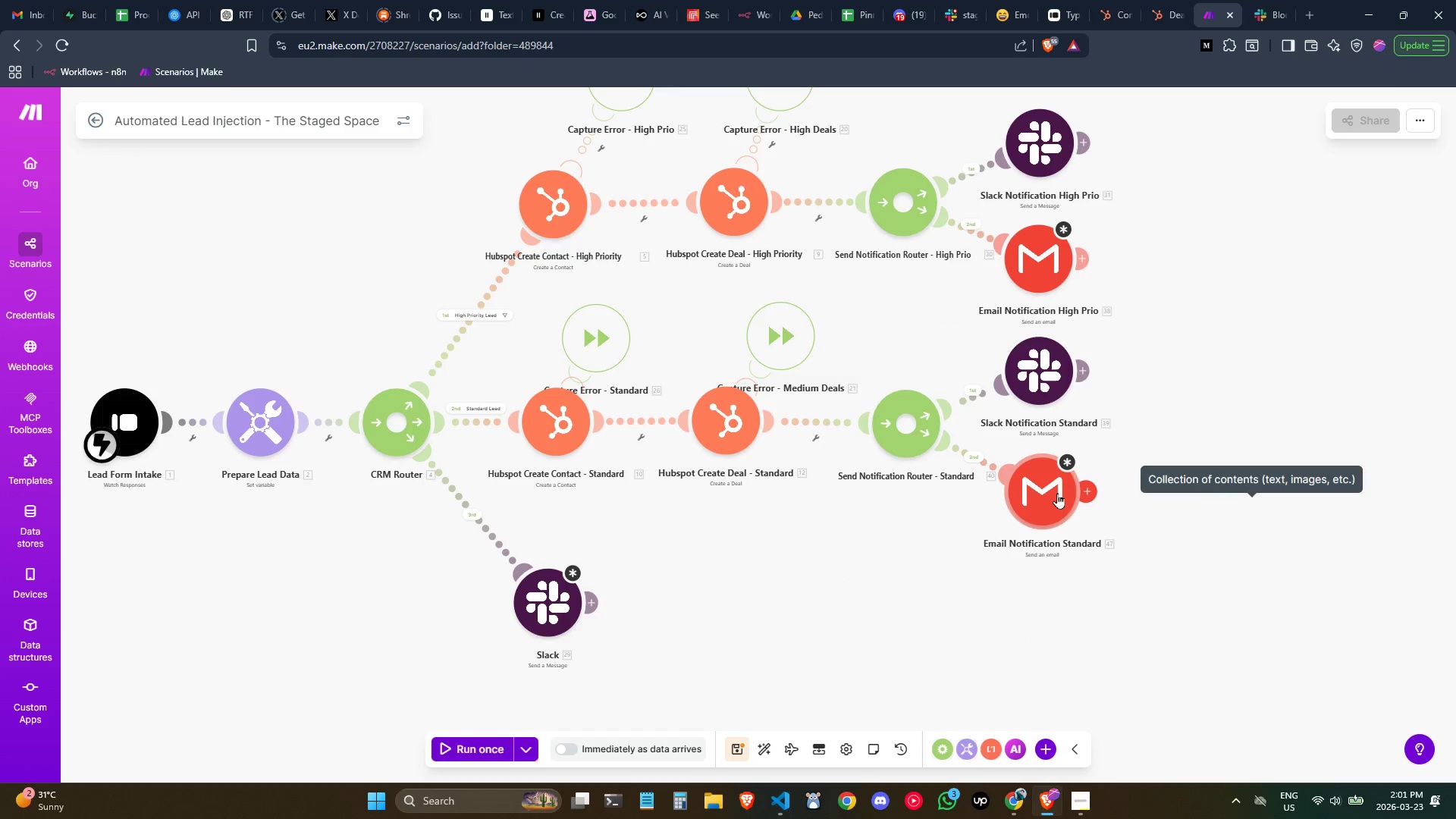 
double_click([1056, 494])
 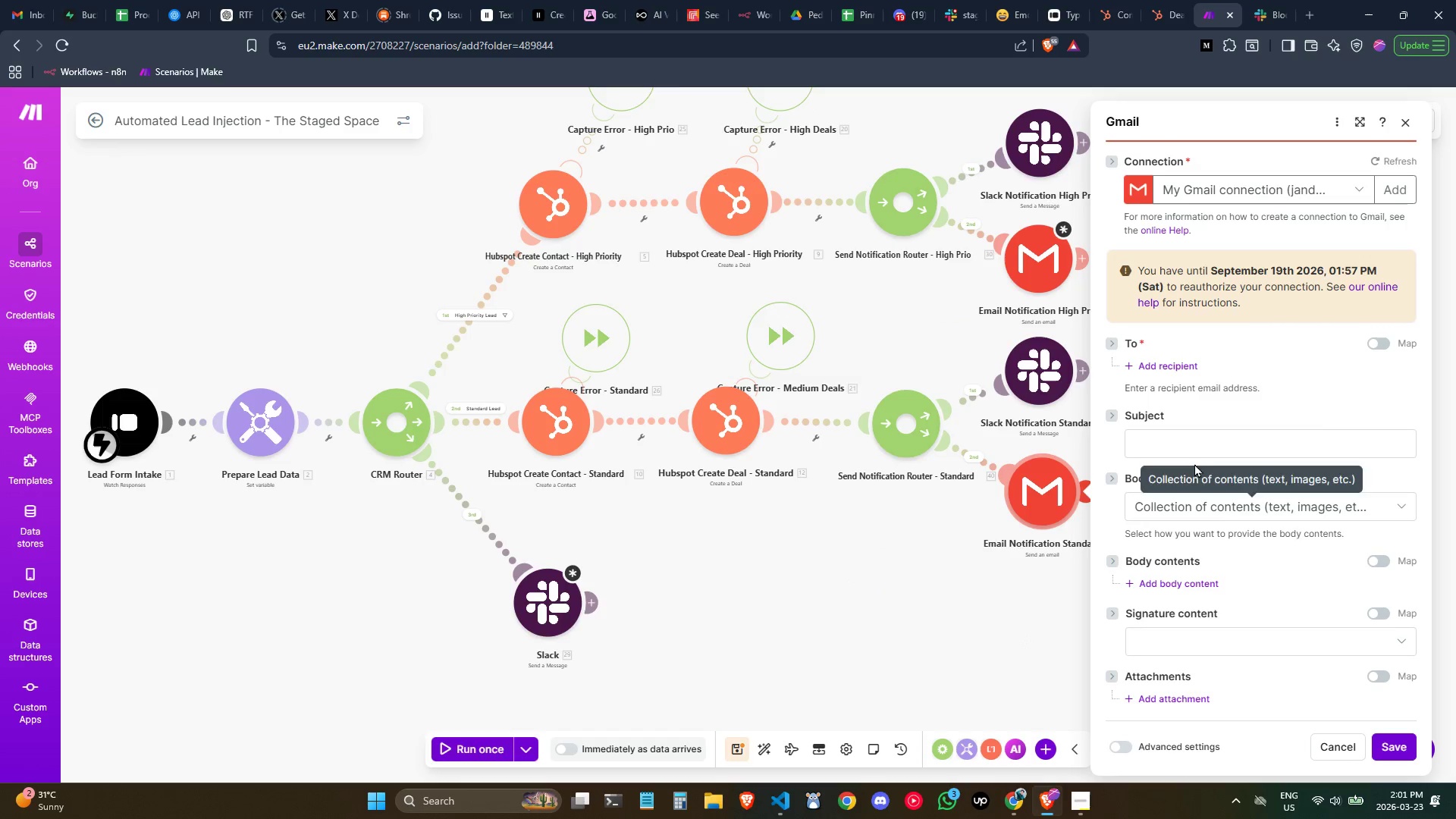 
left_click([1194, 447])
 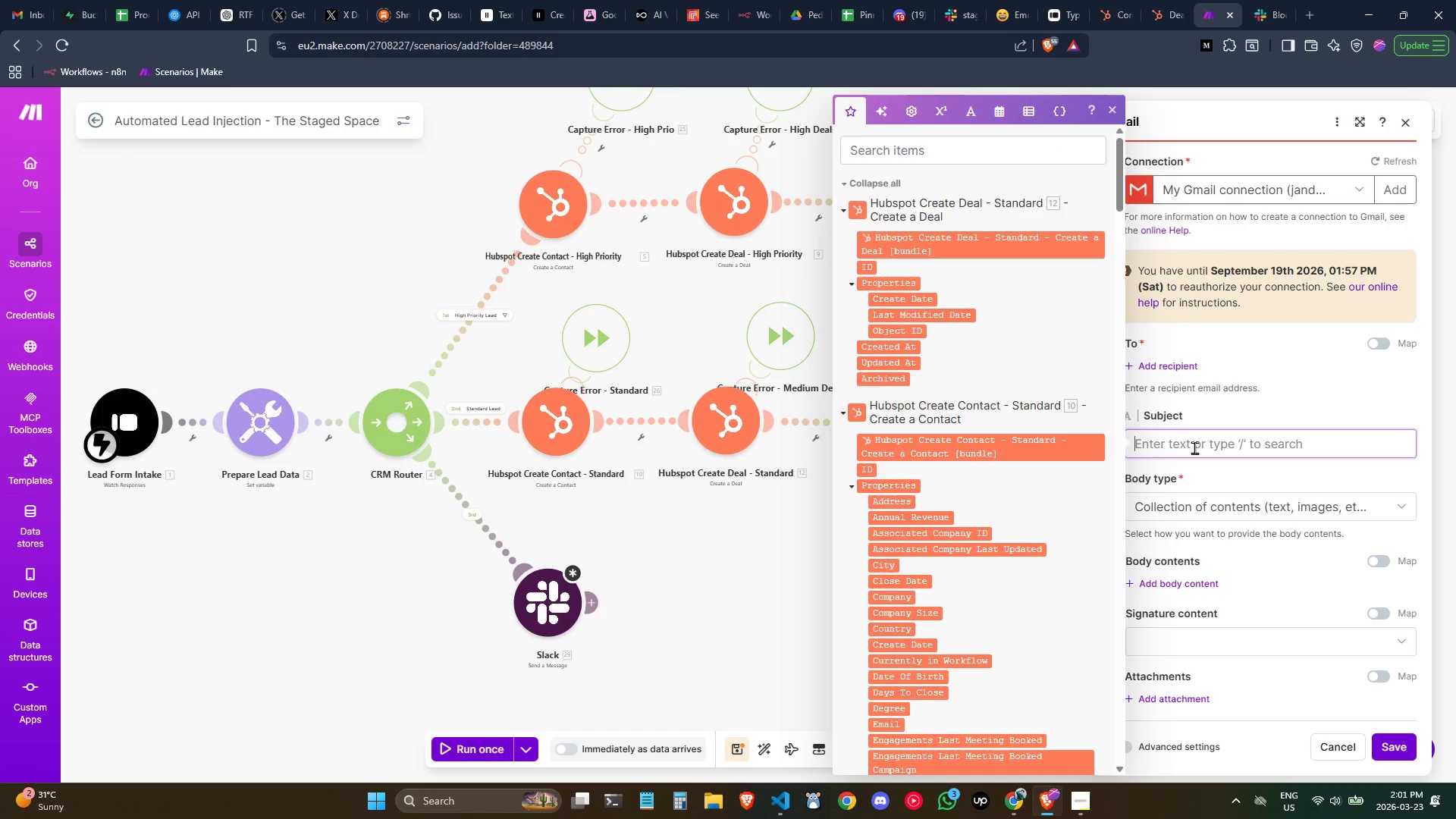 
key(Control+V)
 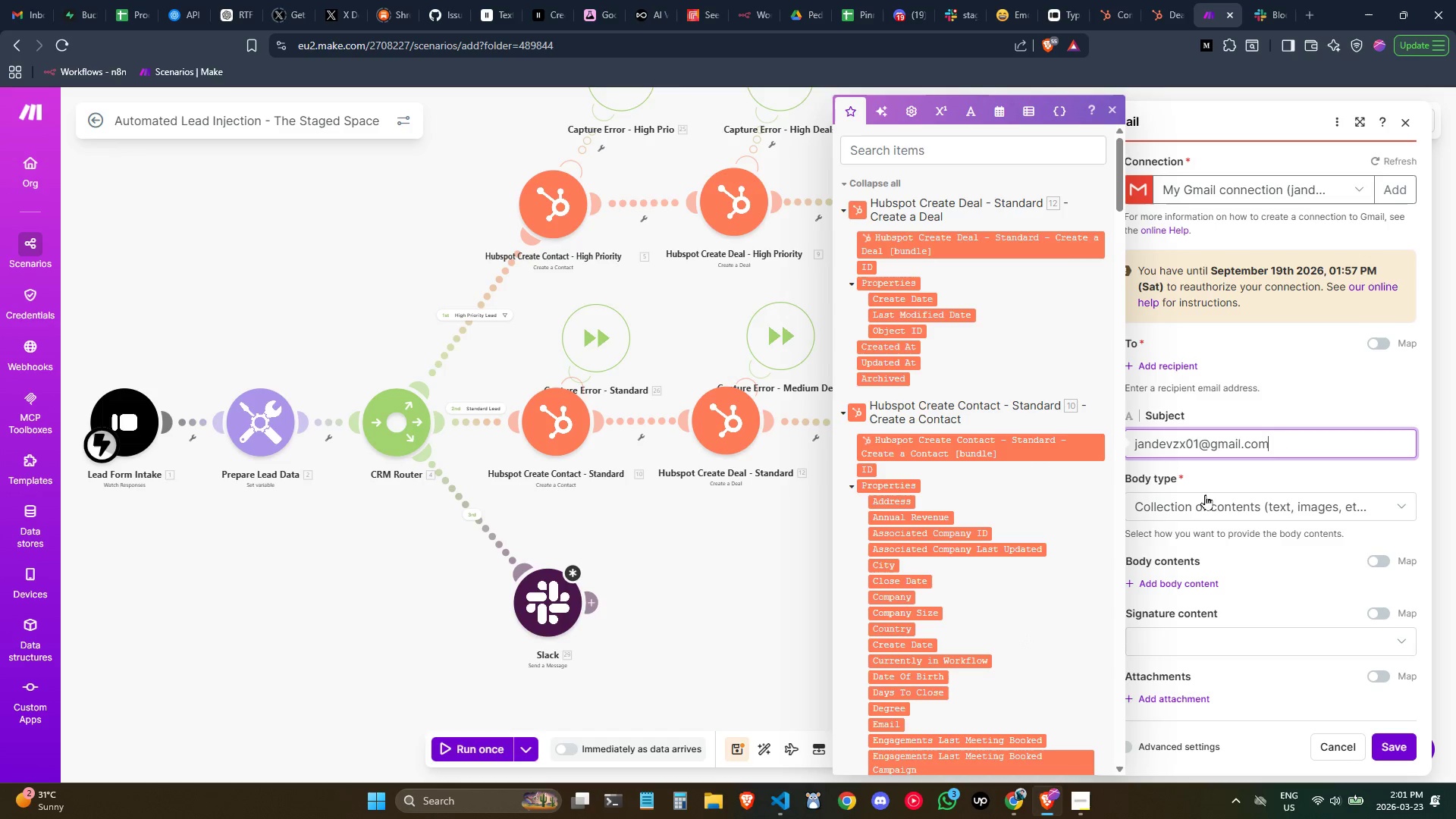 
left_click([1205, 494])
 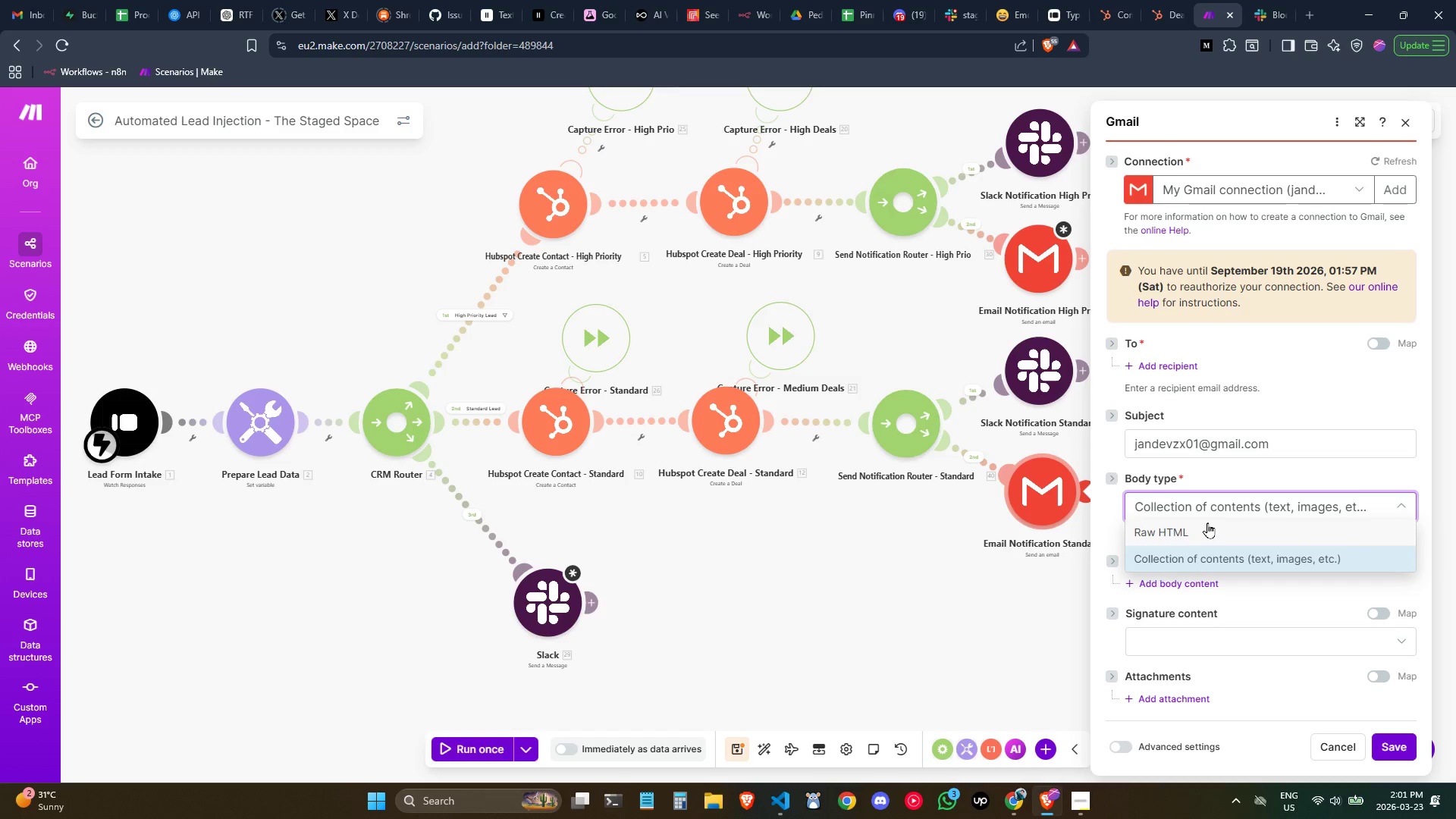 
wait(12.91)
 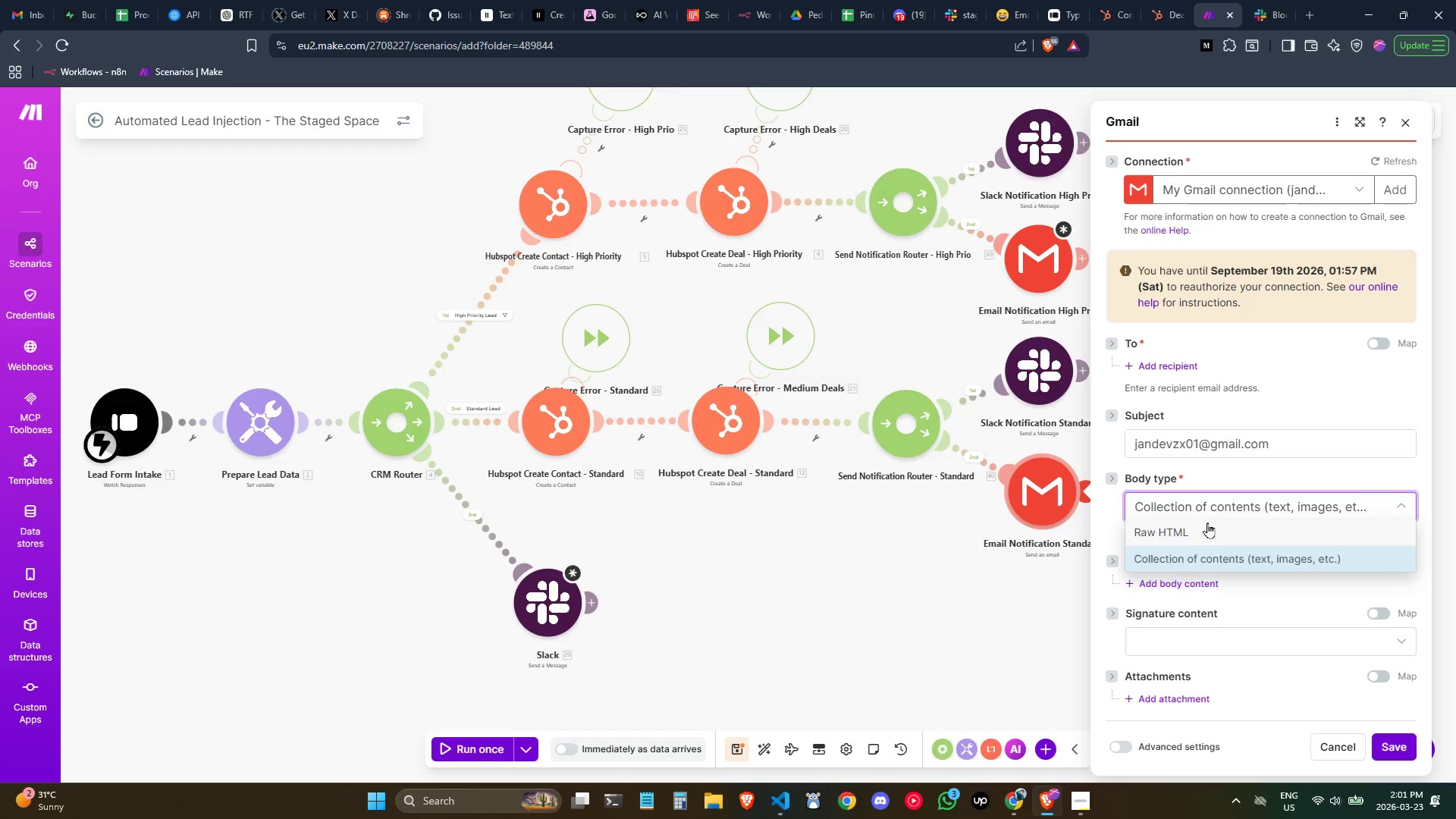 
left_click([1207, 522])
 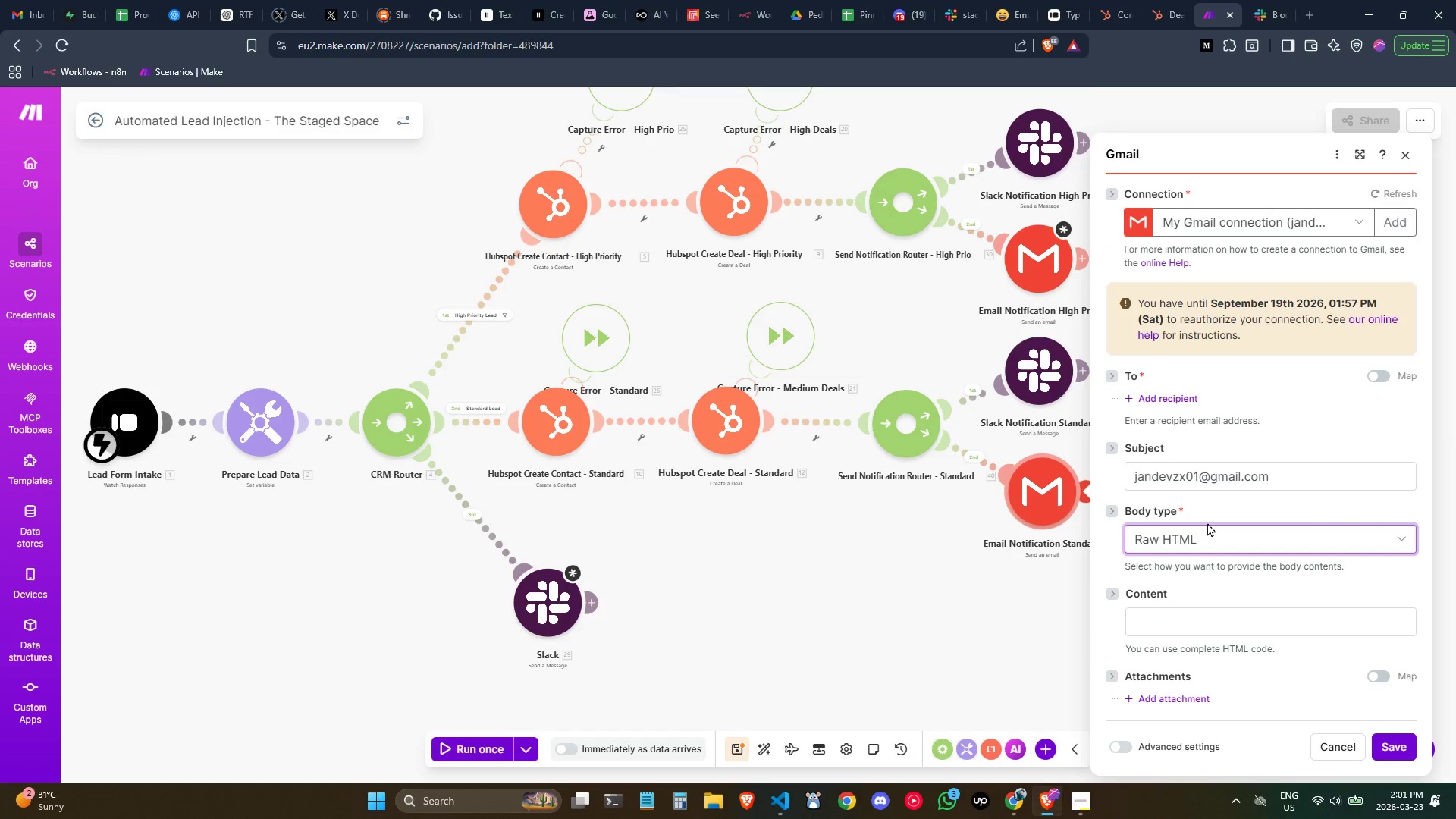 
scroll: coordinate [1207, 522], scroll_direction: down, amount: 1.0
 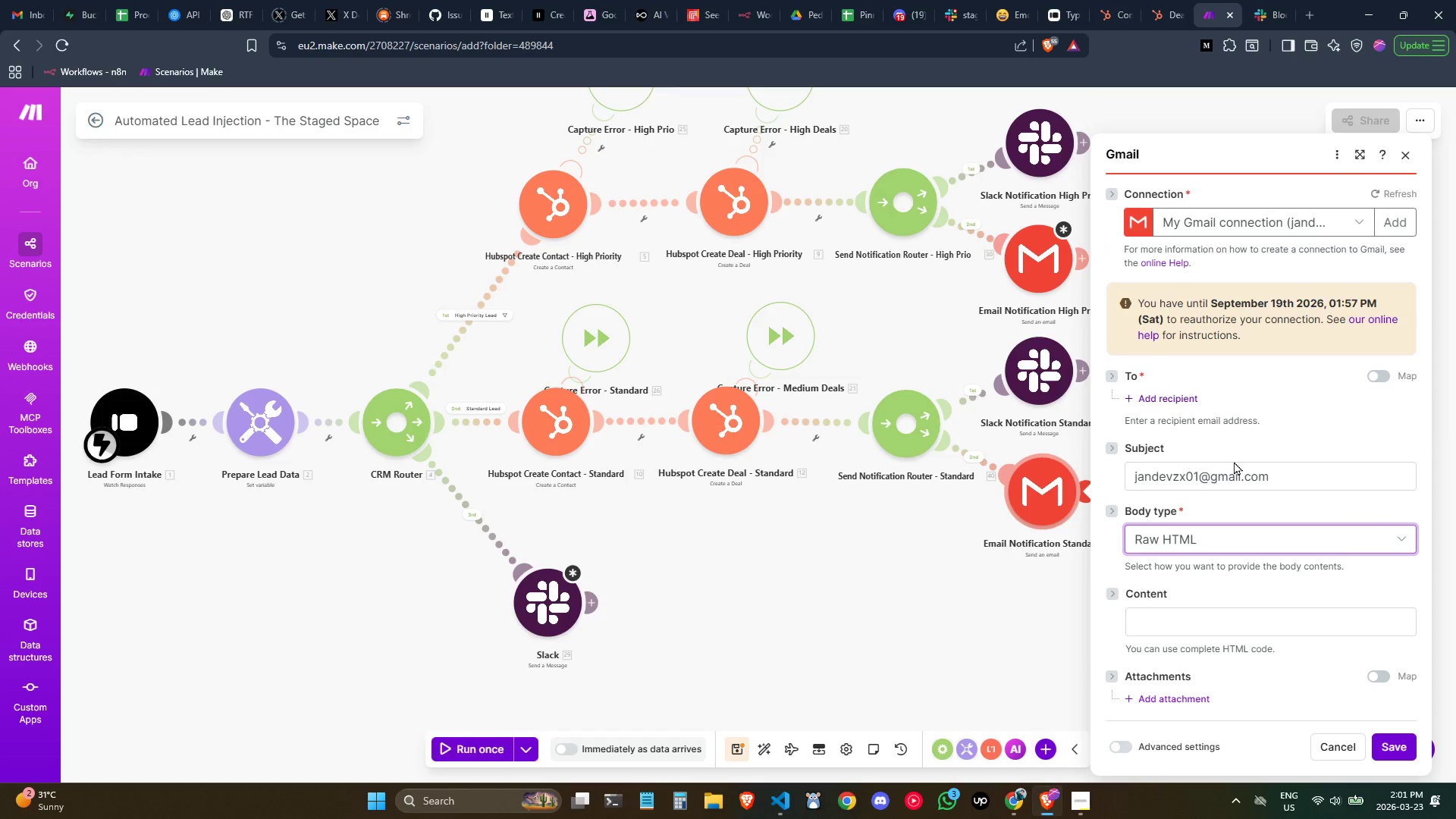 
double_click([1241, 472])
 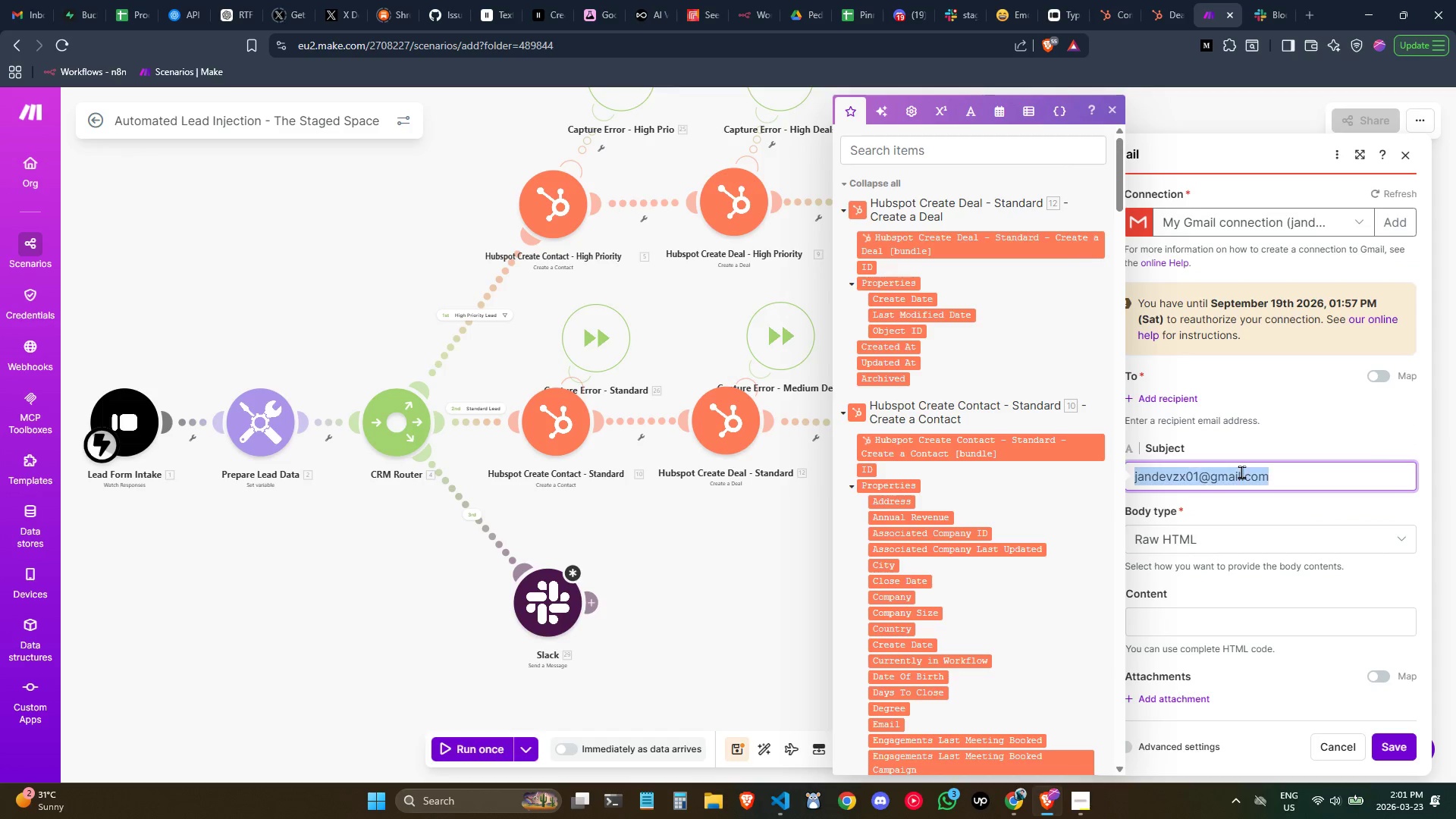 
key(Control+X)
 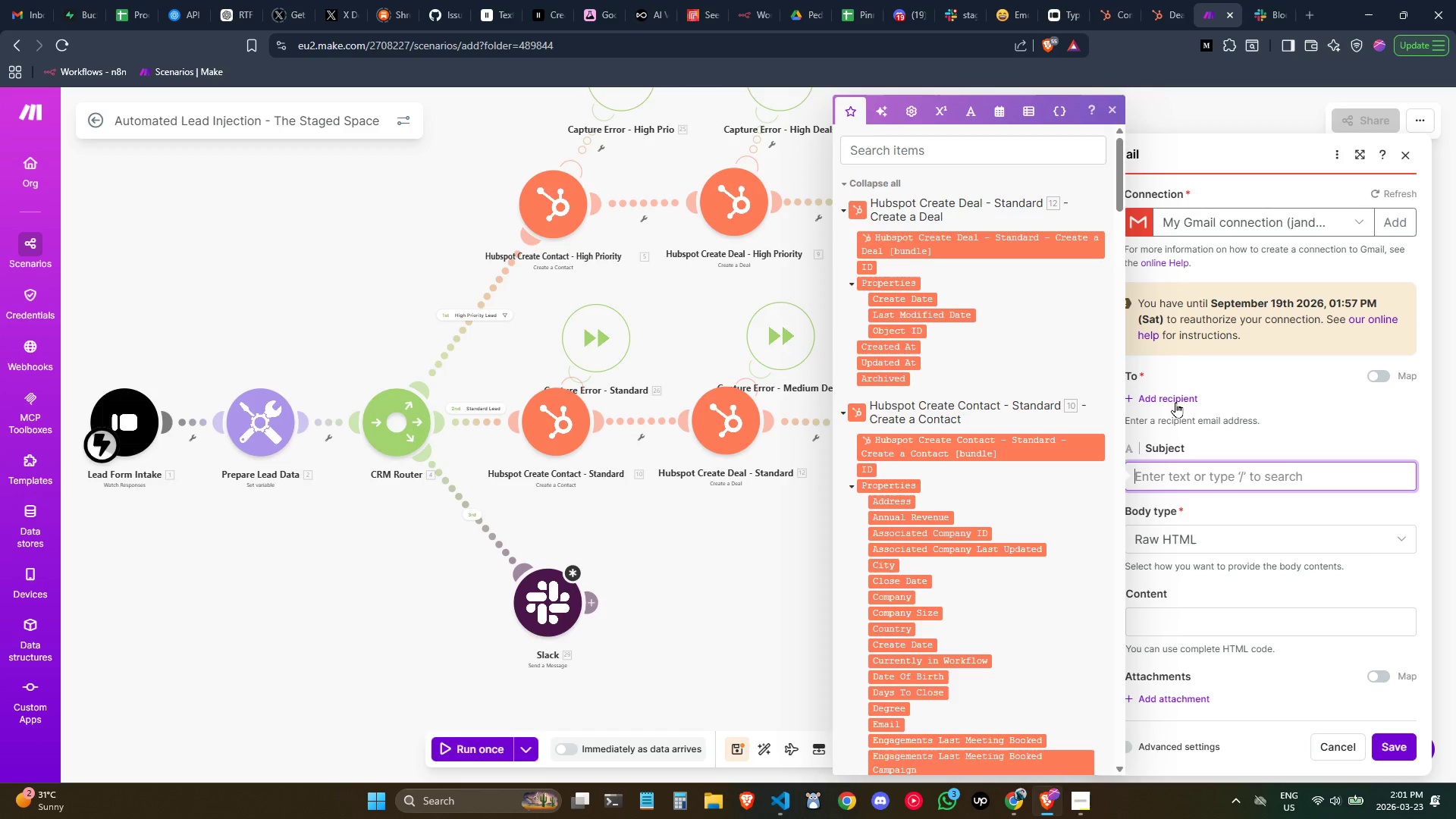 
left_click([1168, 395])
 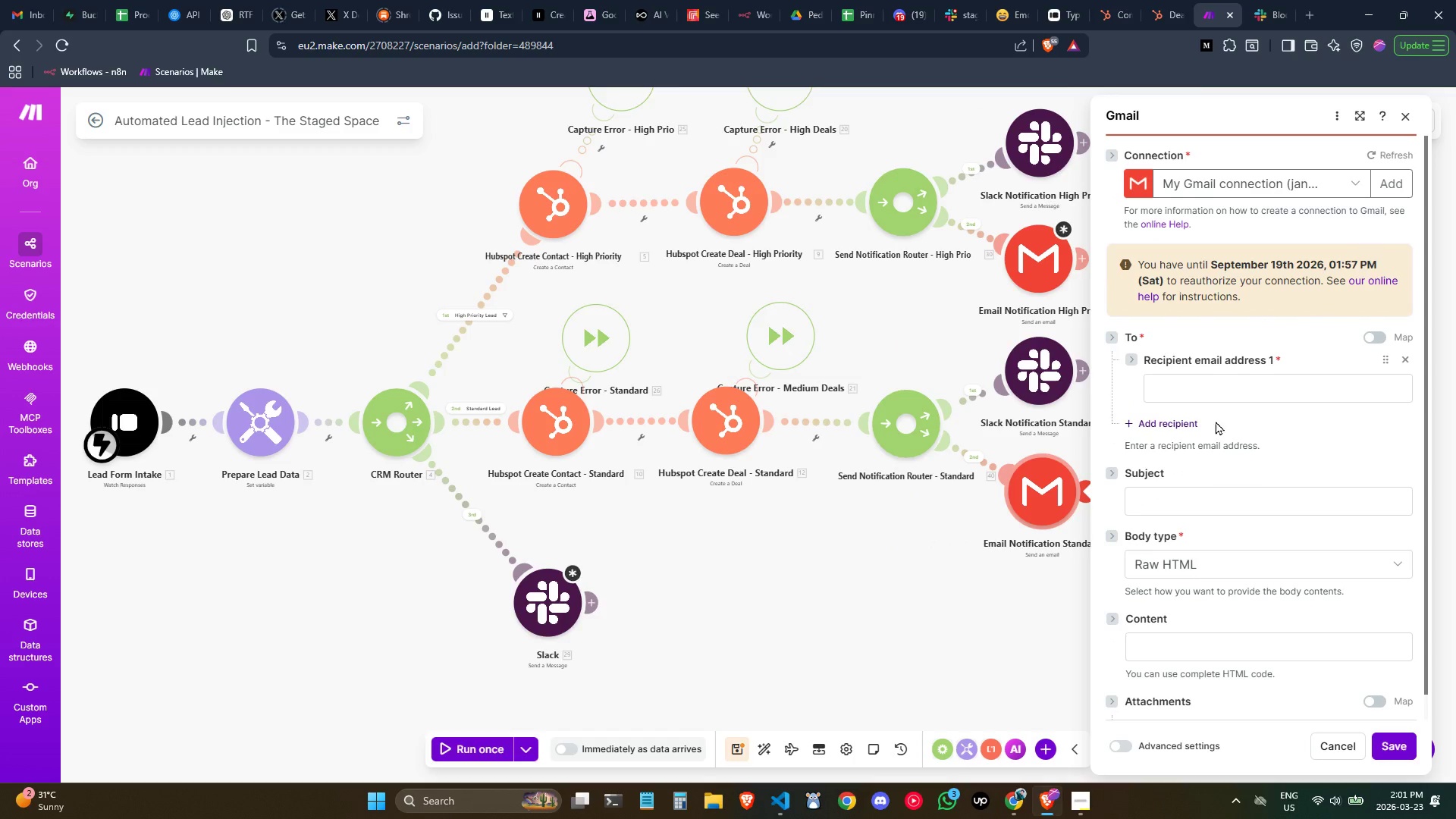 
left_click([1204, 390])
 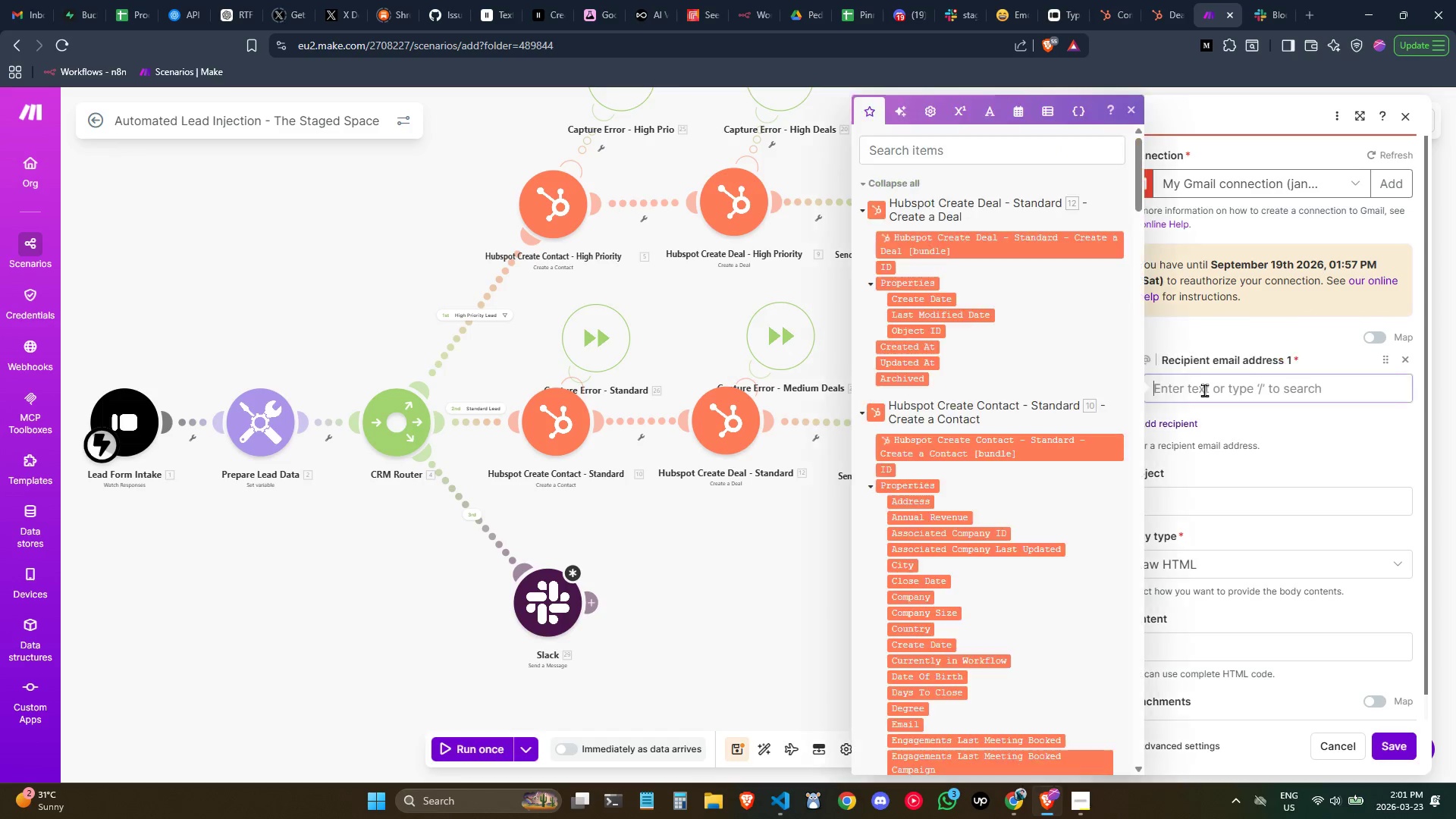 
key(Control+ControlLeft)
 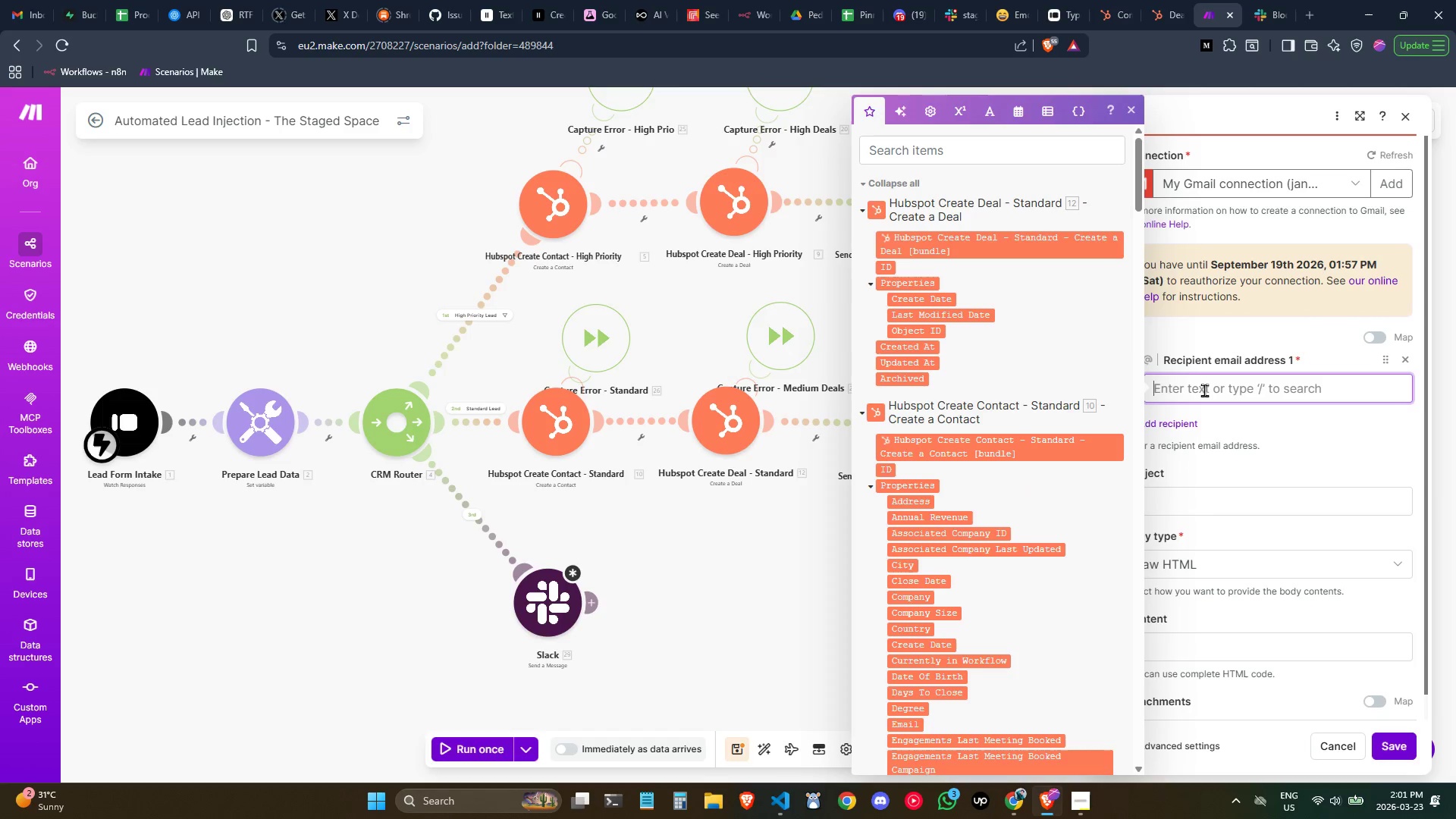 
key(Control+V)
 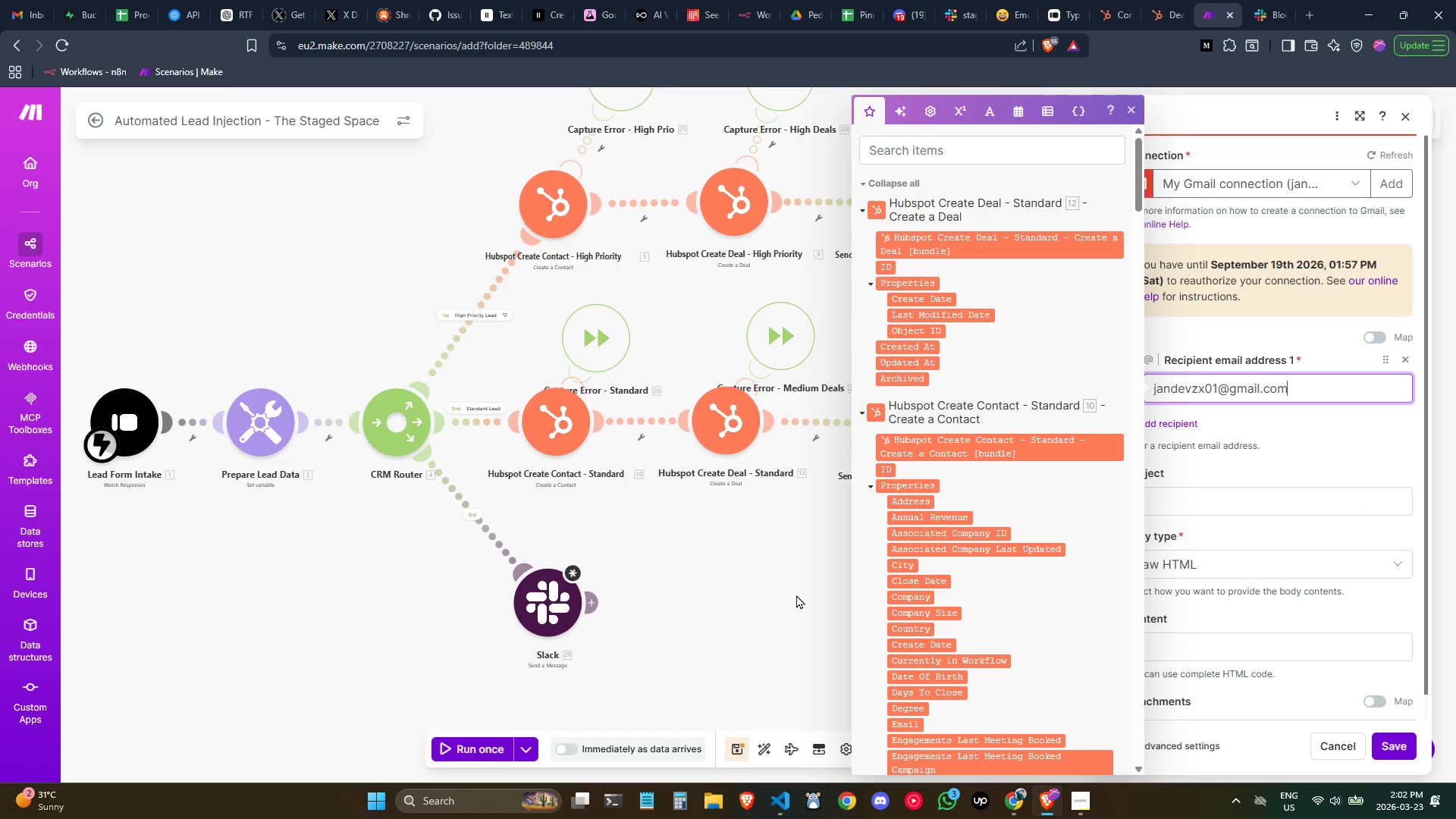 
wait(48.92)
 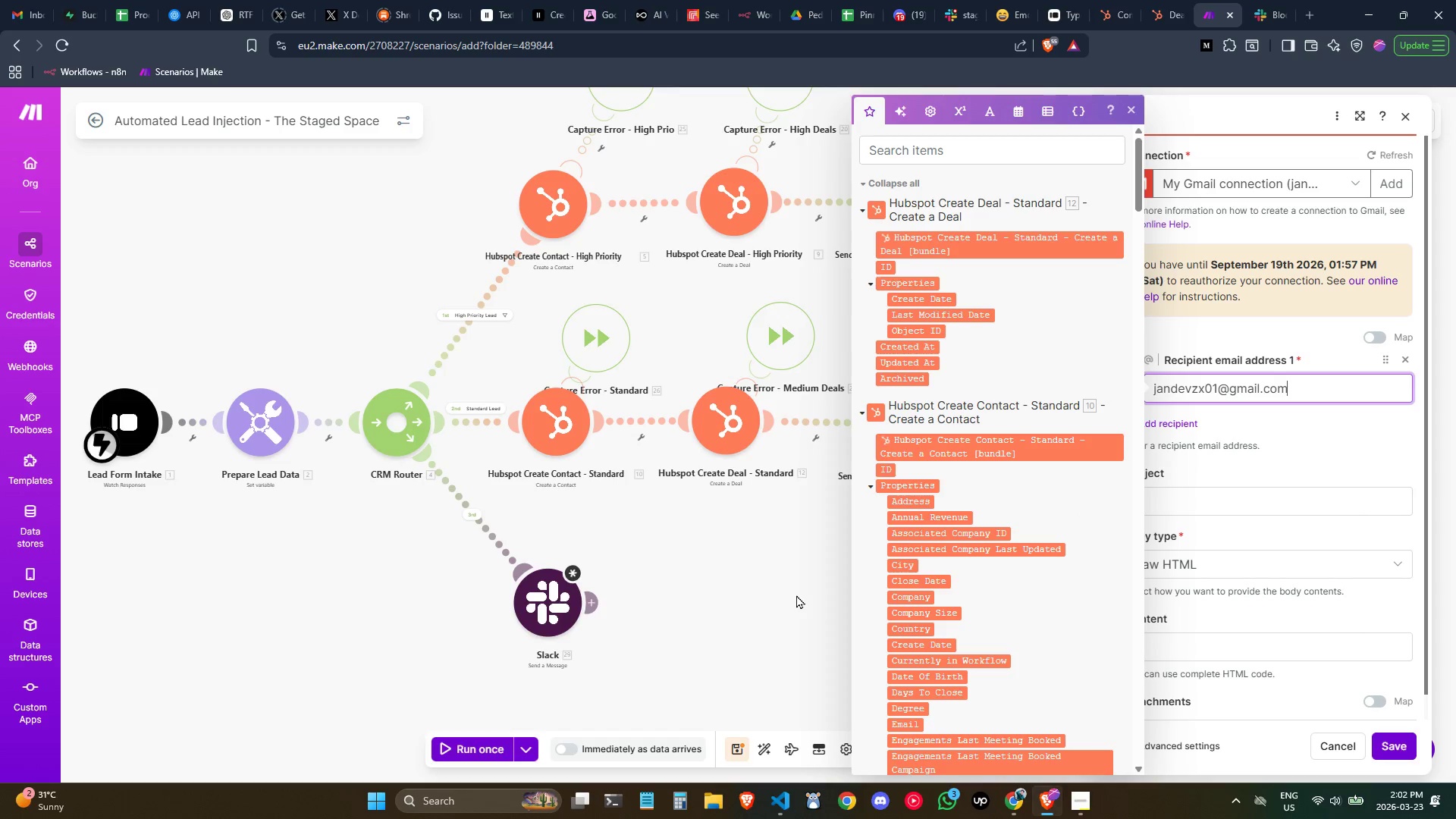 
left_click([1298, 441])
 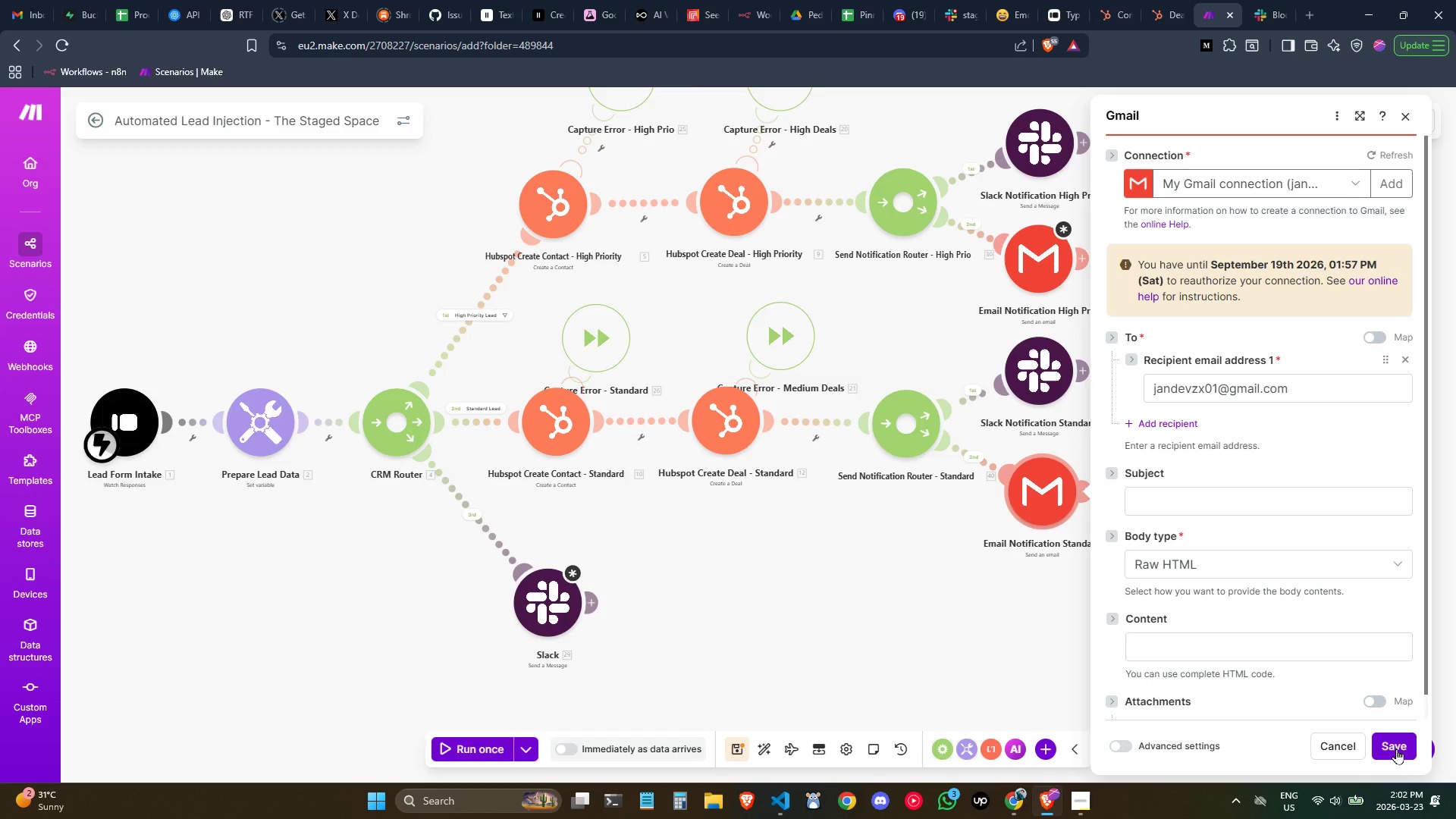 
left_click([1396, 750])
 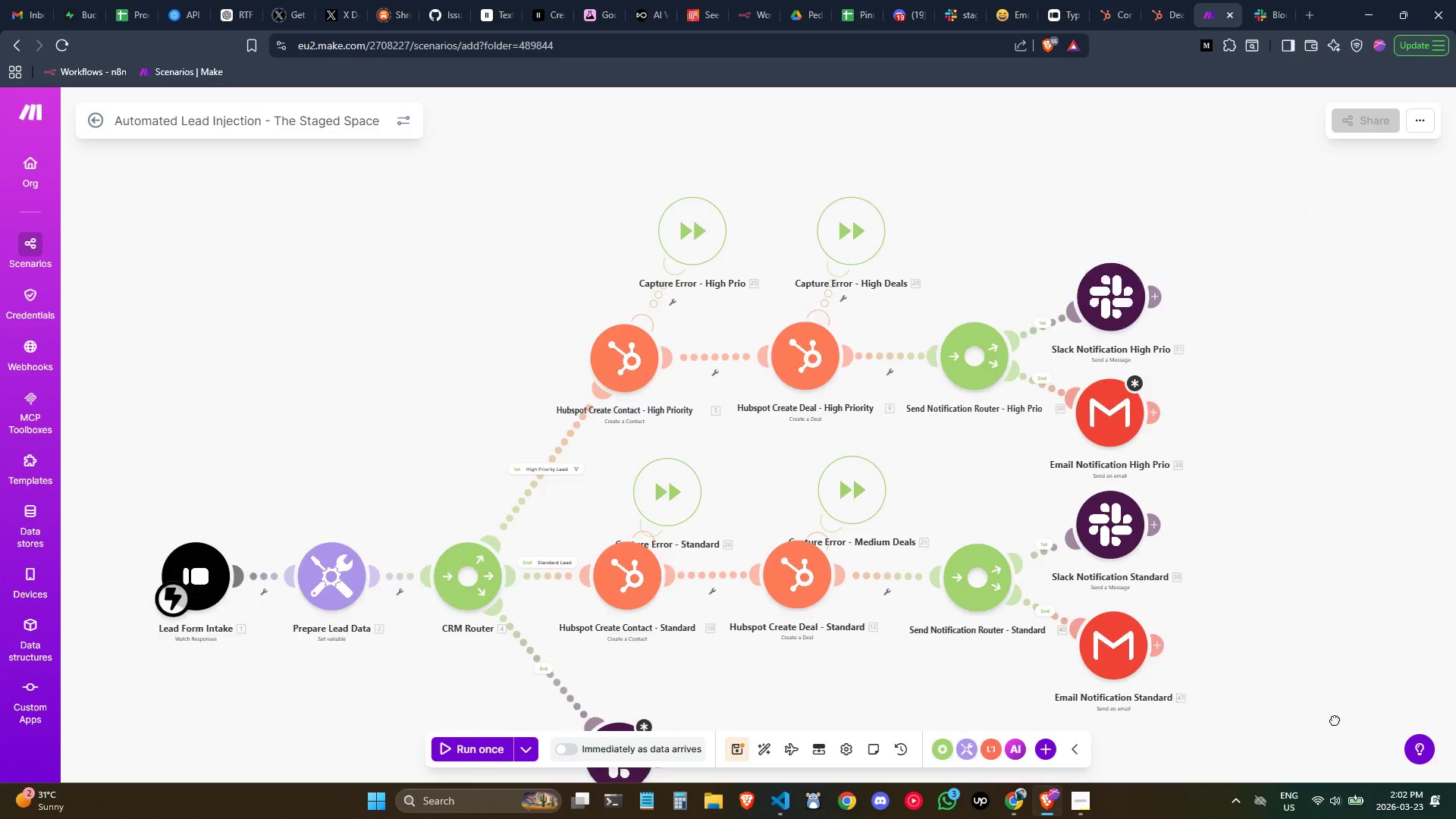 
mouse_move([1297, 541])
 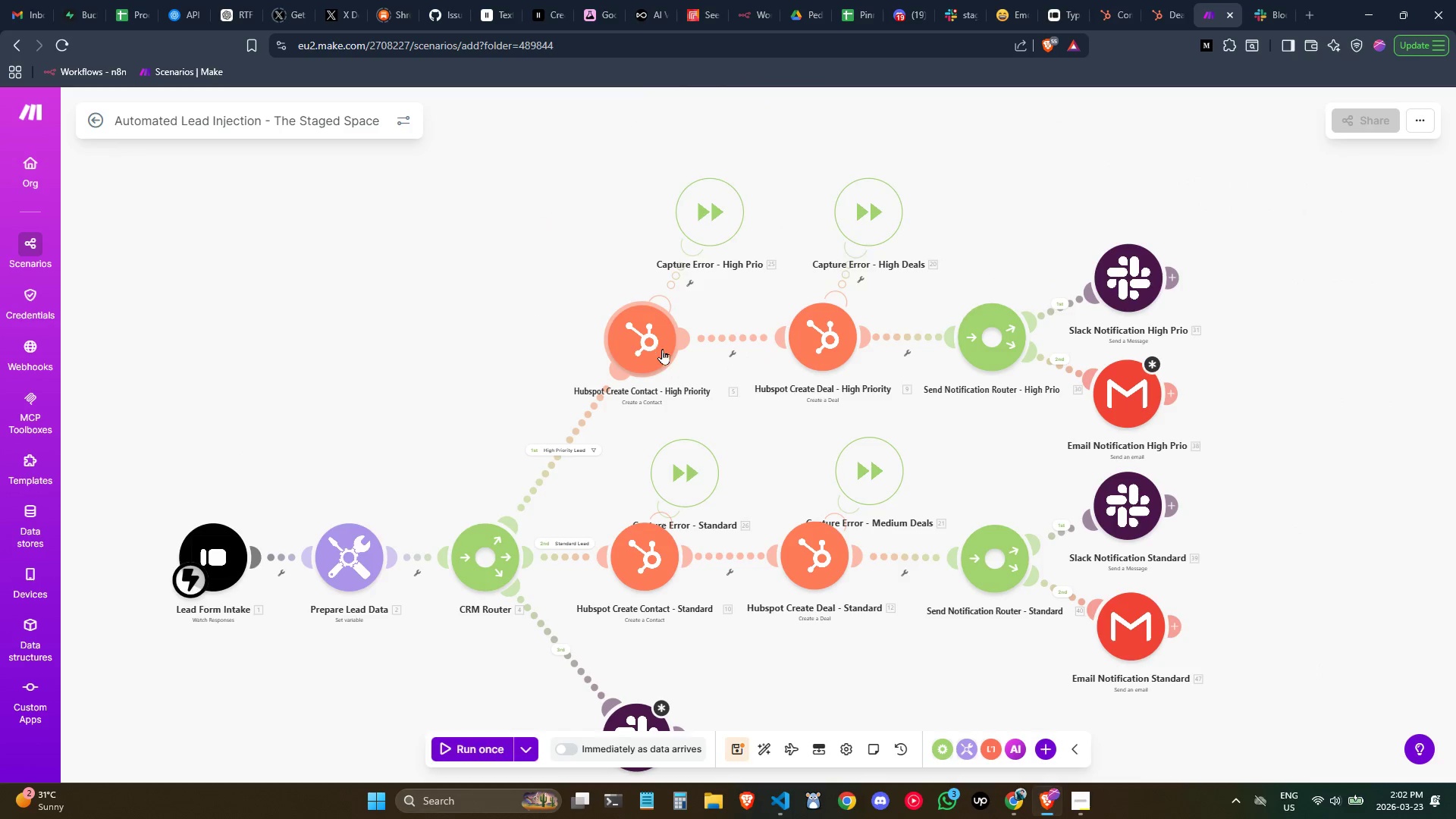 
right_click([649, 343])
 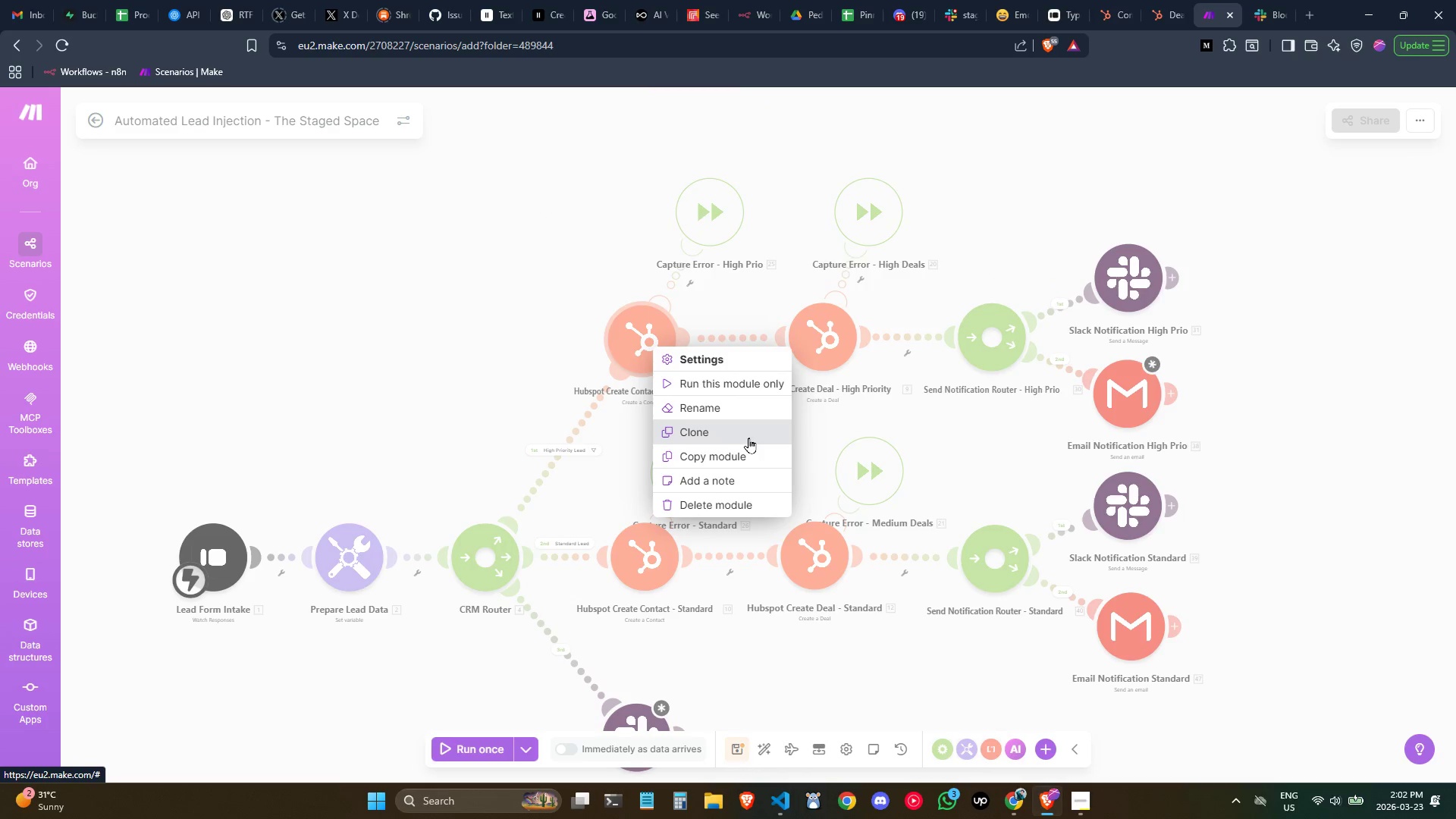 
left_click([706, 231])
 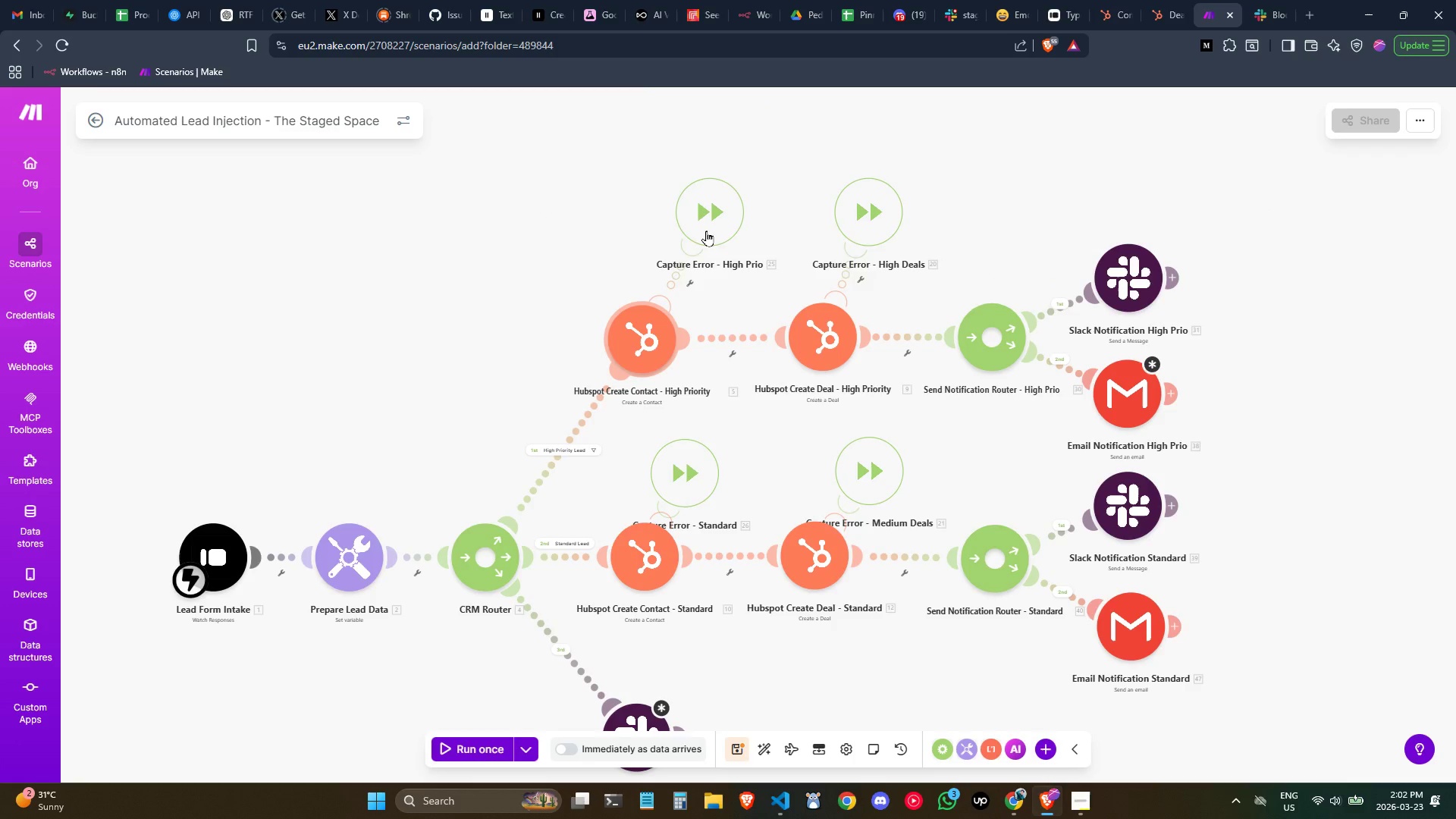 
right_click([706, 231])
 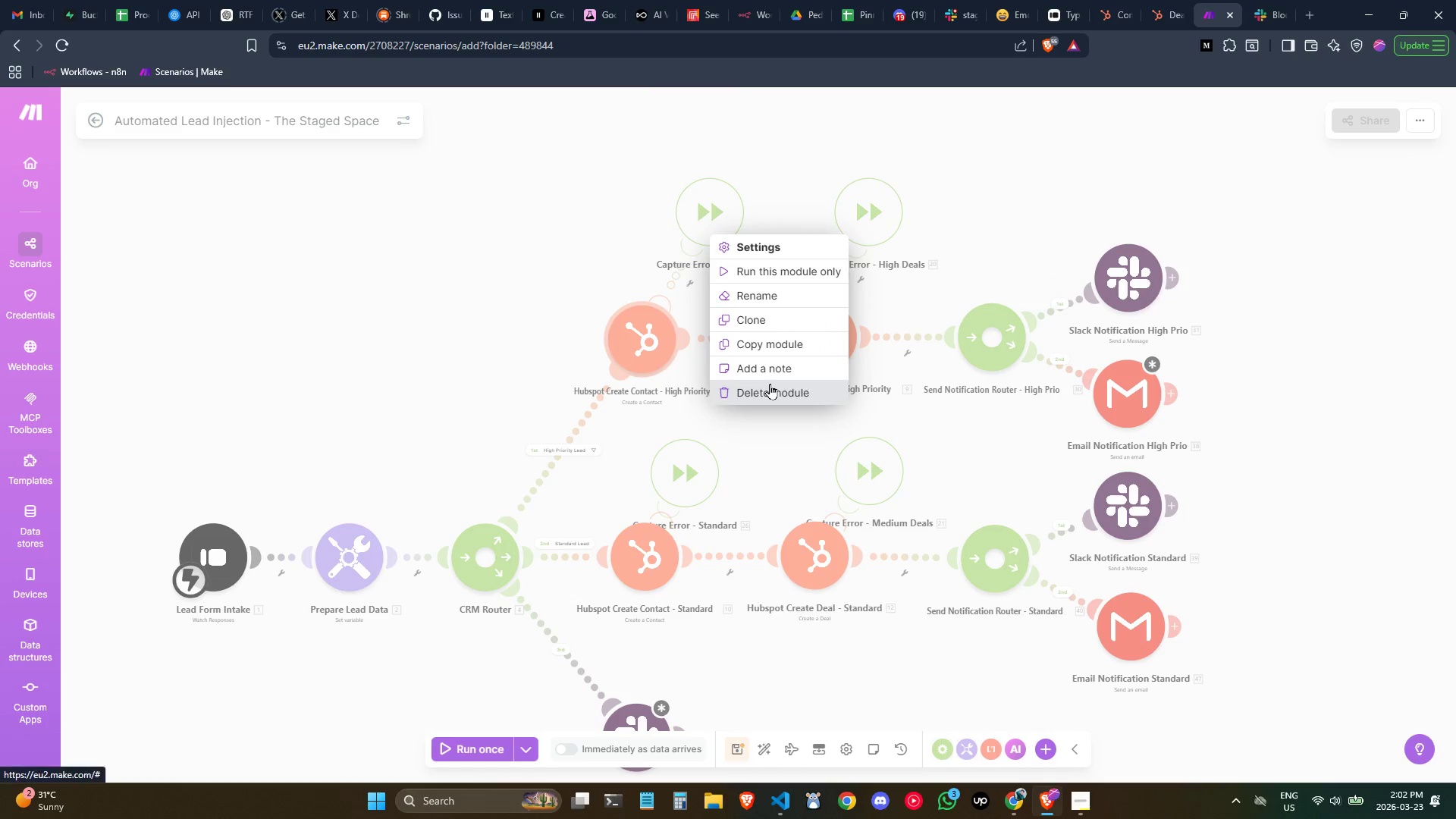 
left_click([770, 384])
 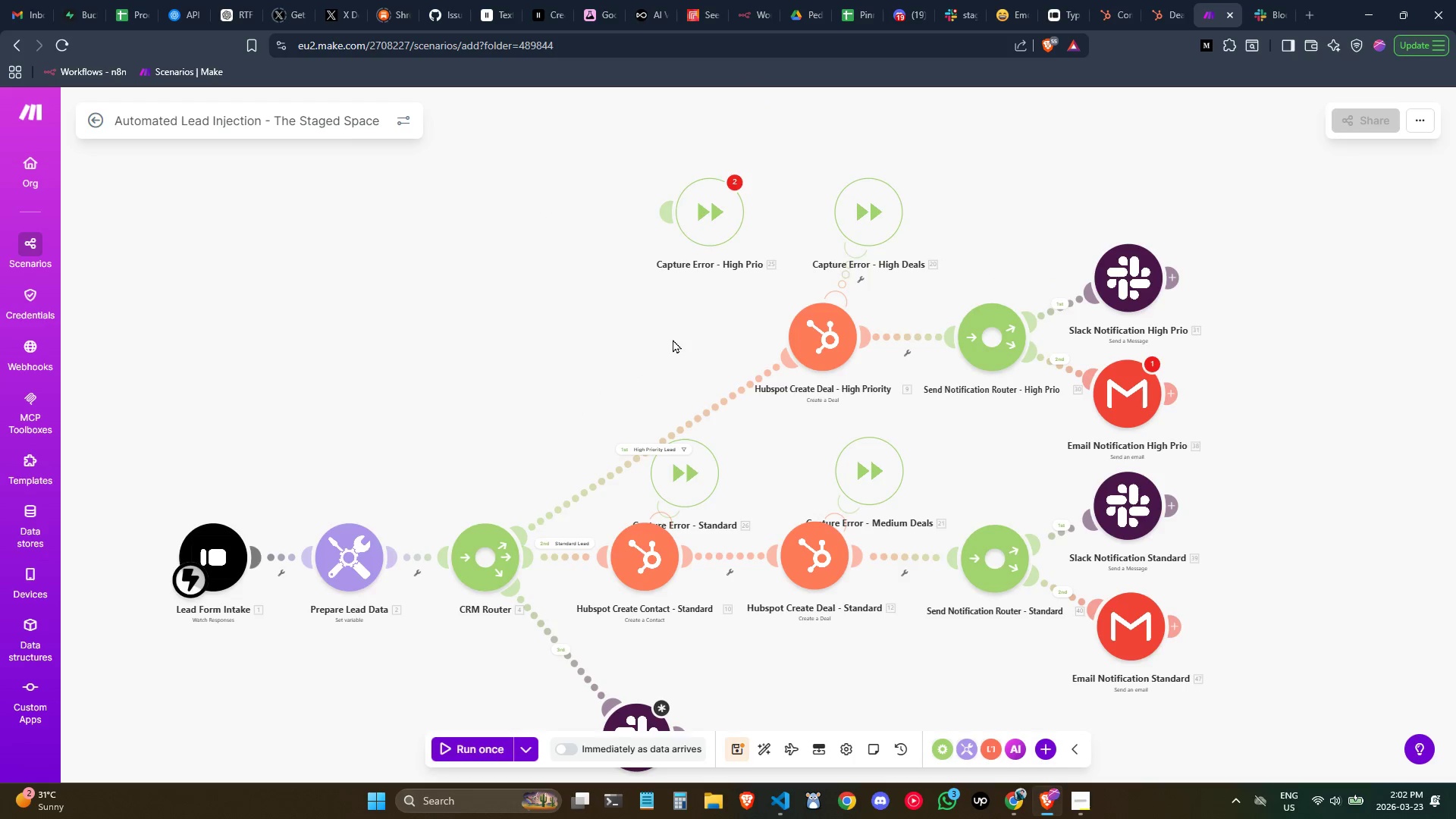 
key(Control+ControlLeft)
 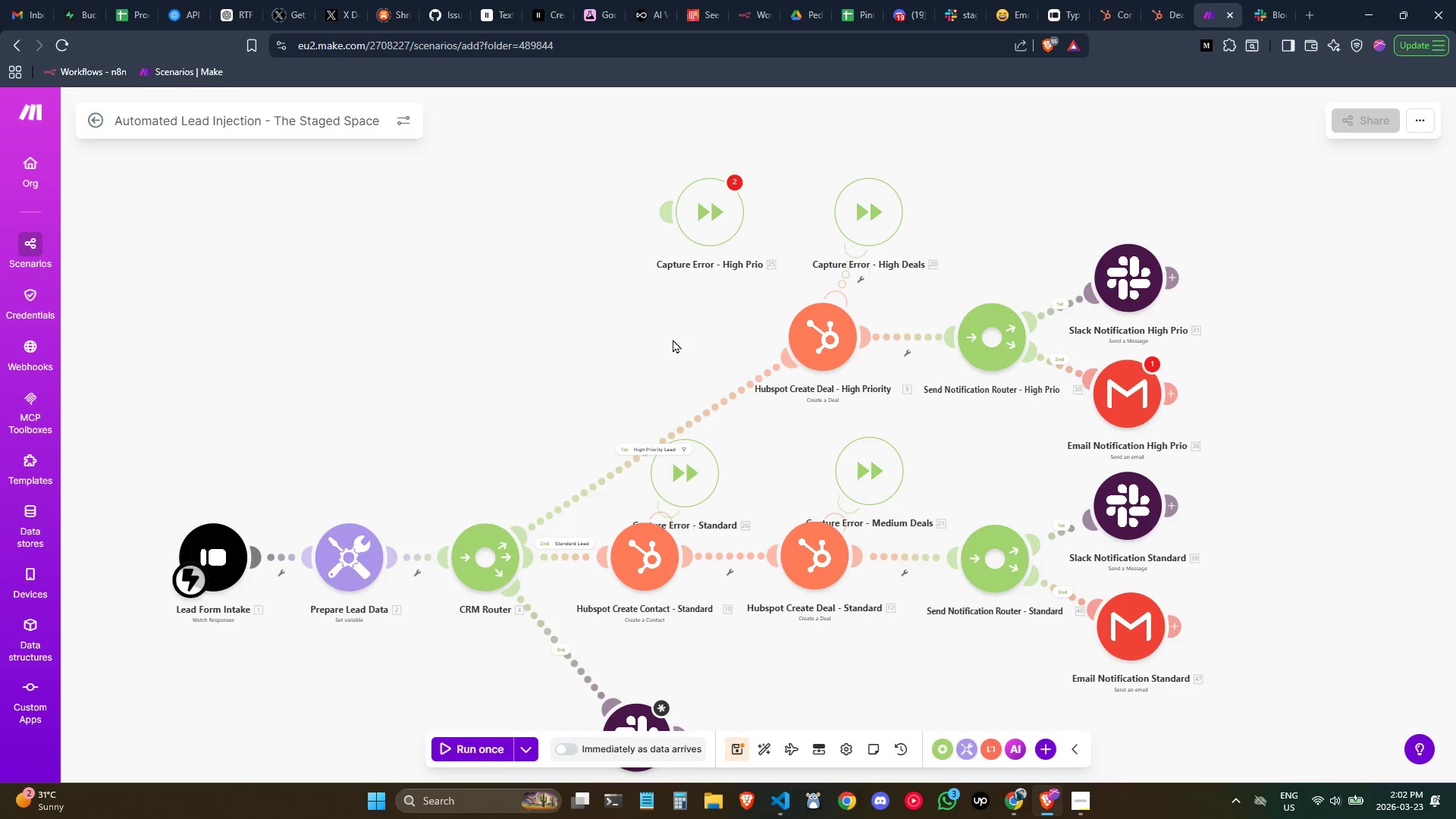 
key(Control+Z)
 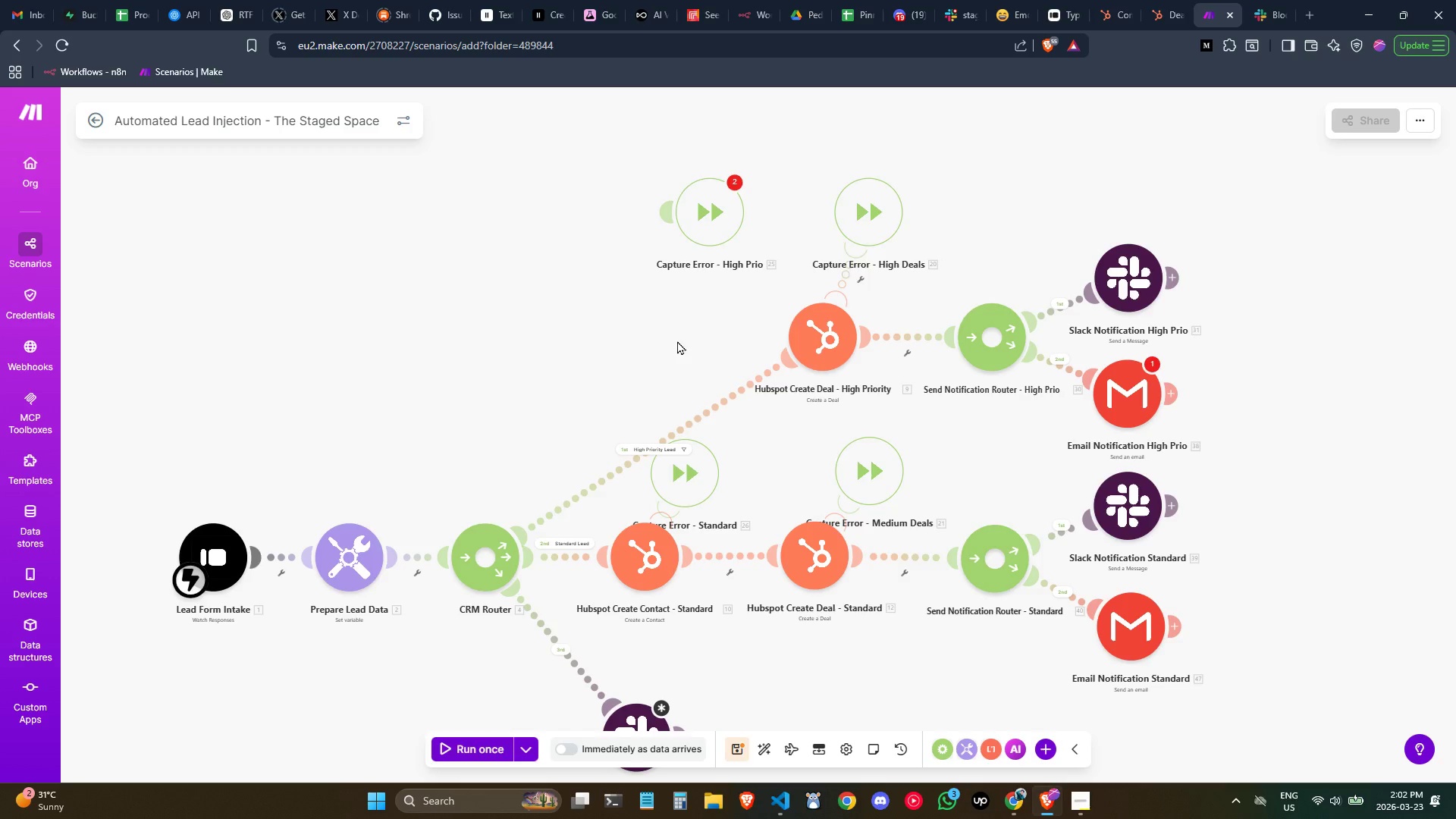 
key(Control+ControlLeft)
 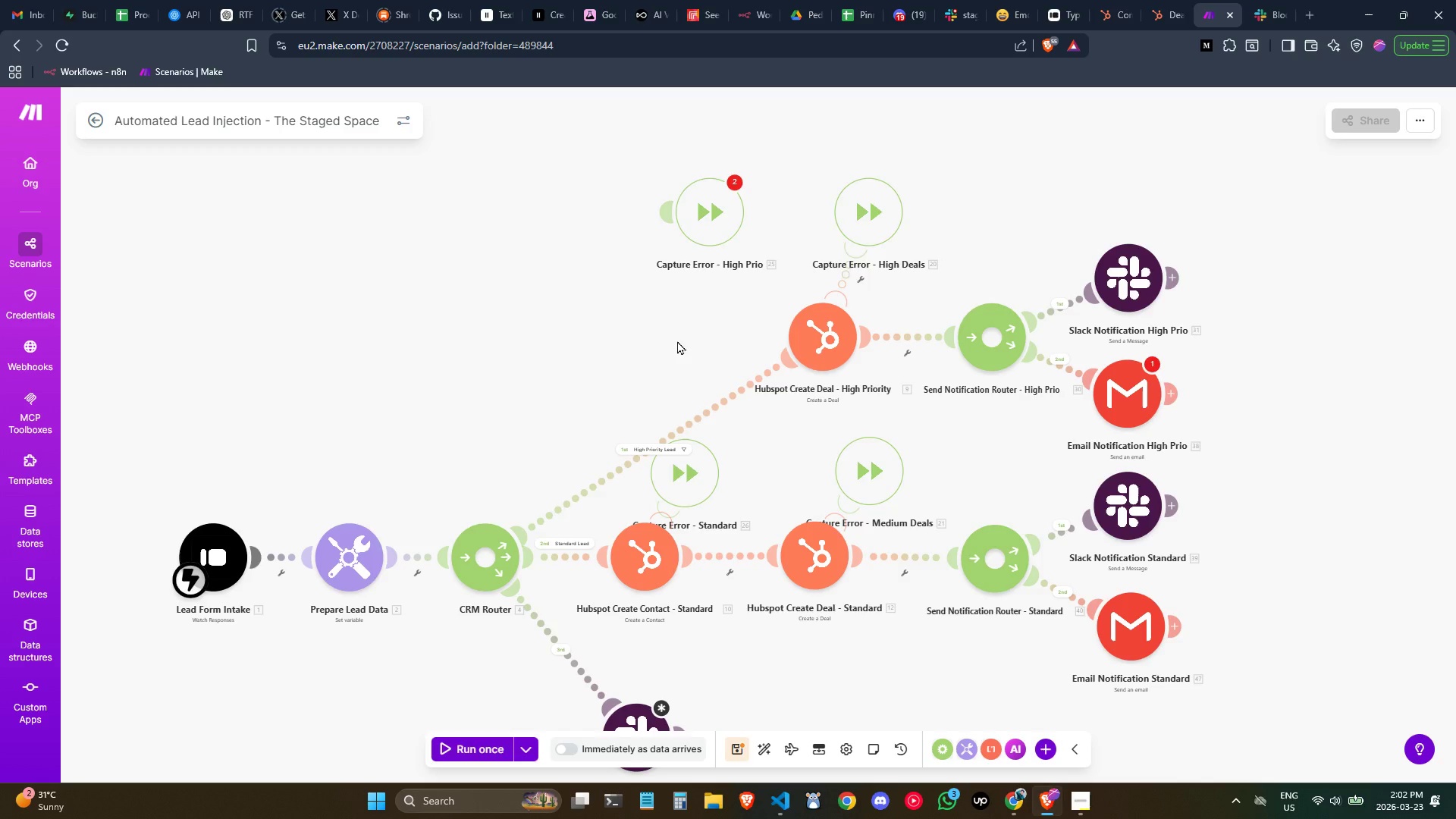 
key(Control+Z)
 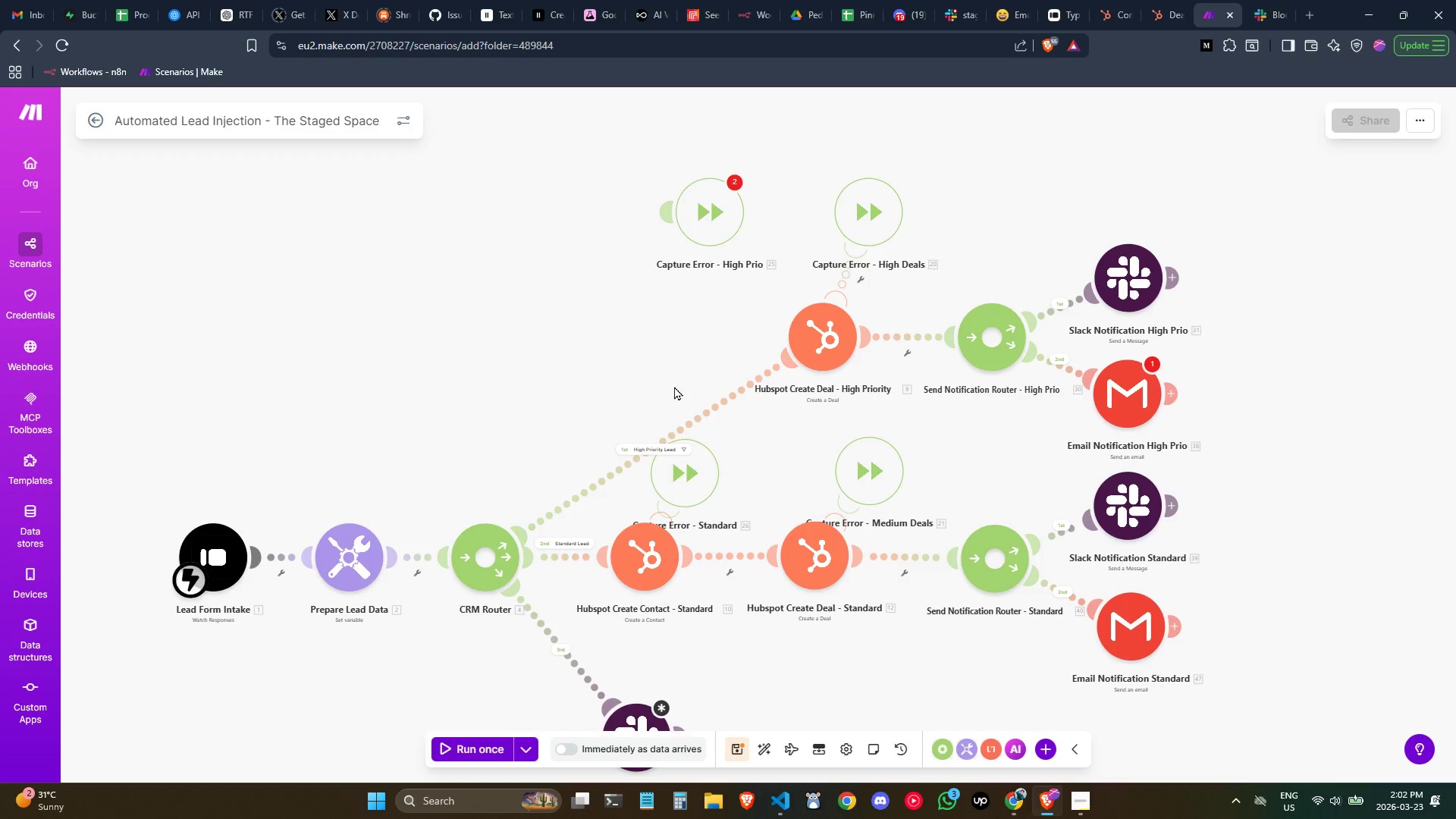 
key(Control+Z)
 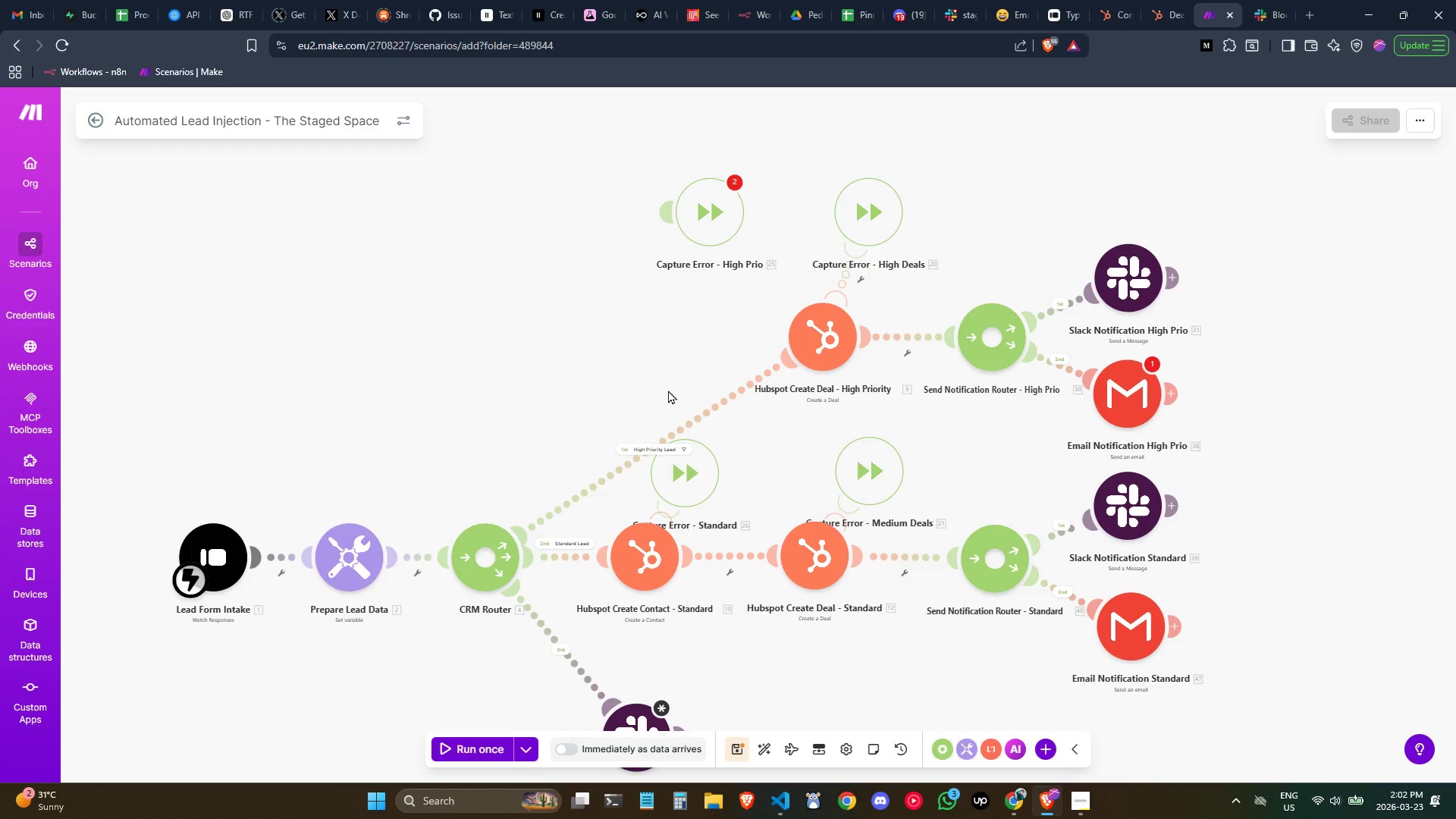 
key(Control+Z)
 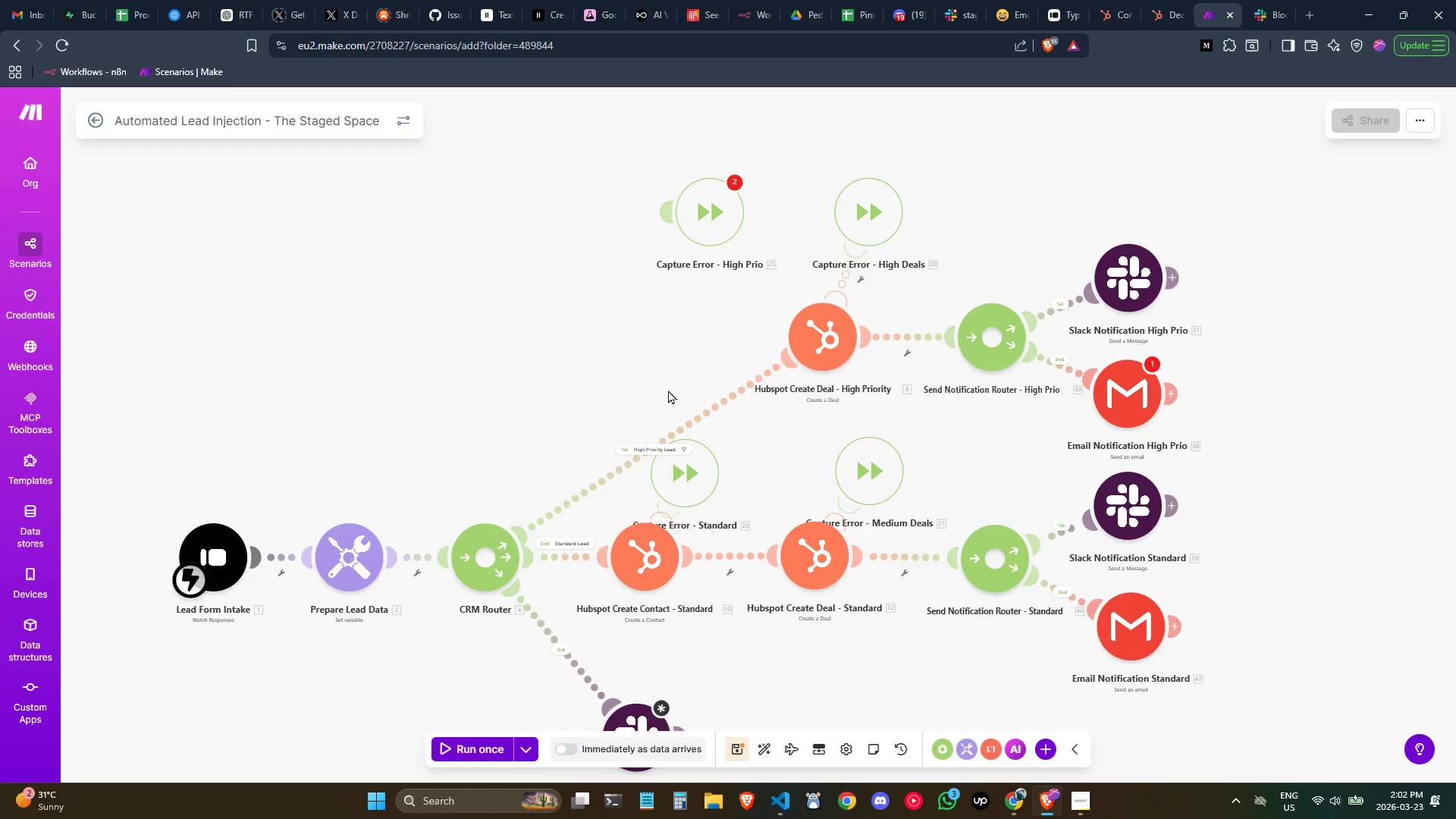 
key(Control+Z)
 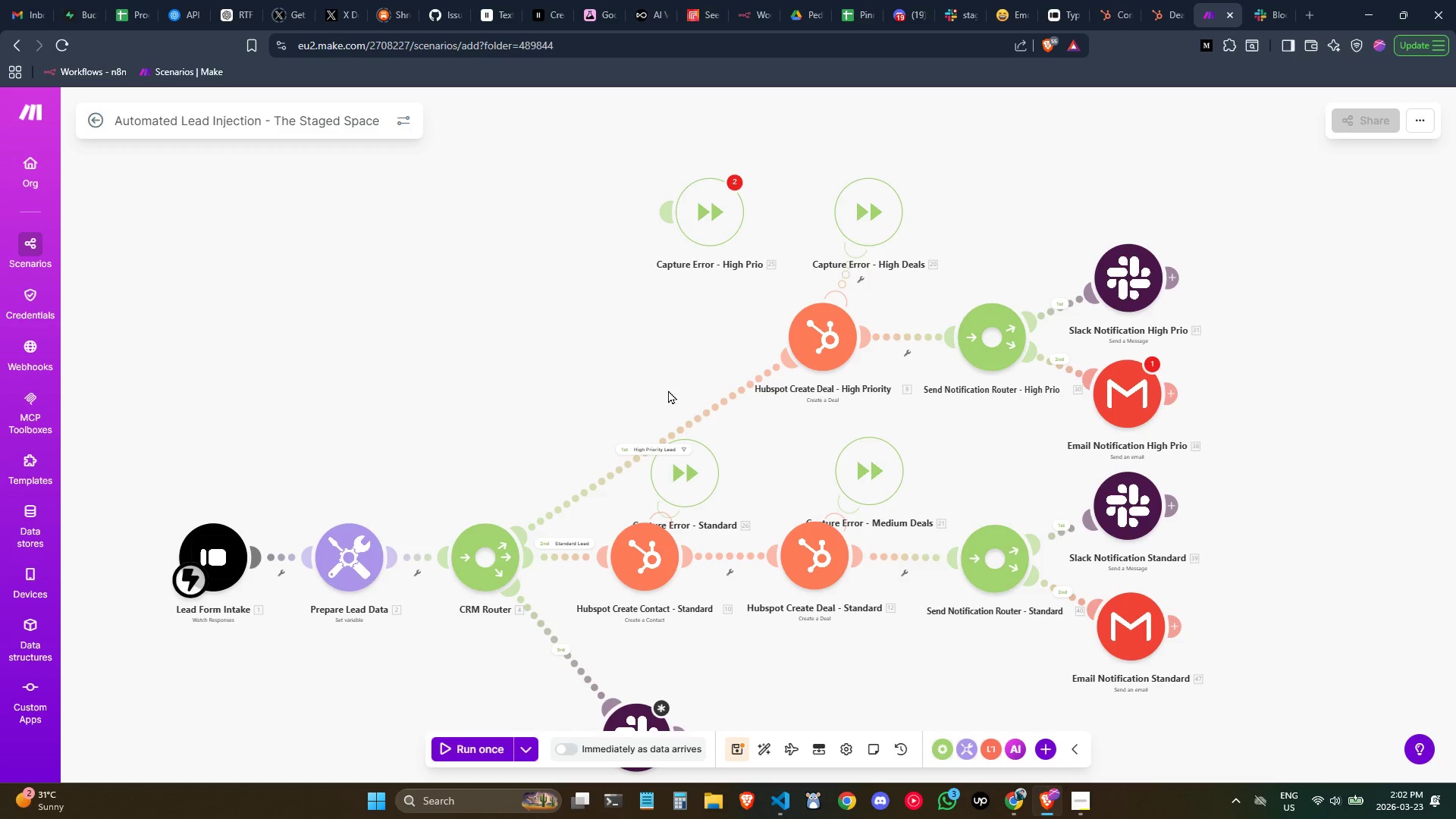 
key(Control+Z)
 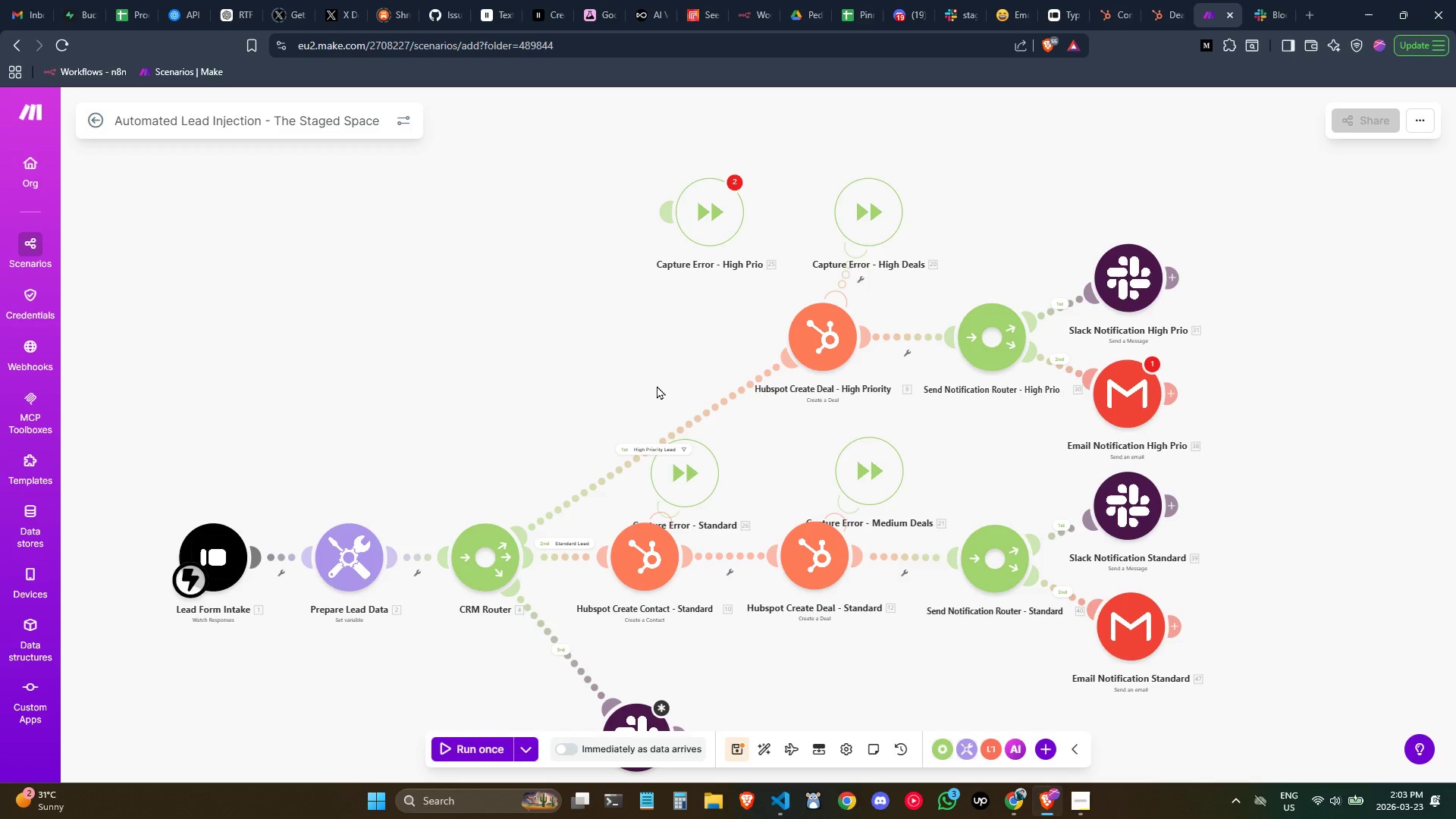 
key(Control+ControlLeft)
 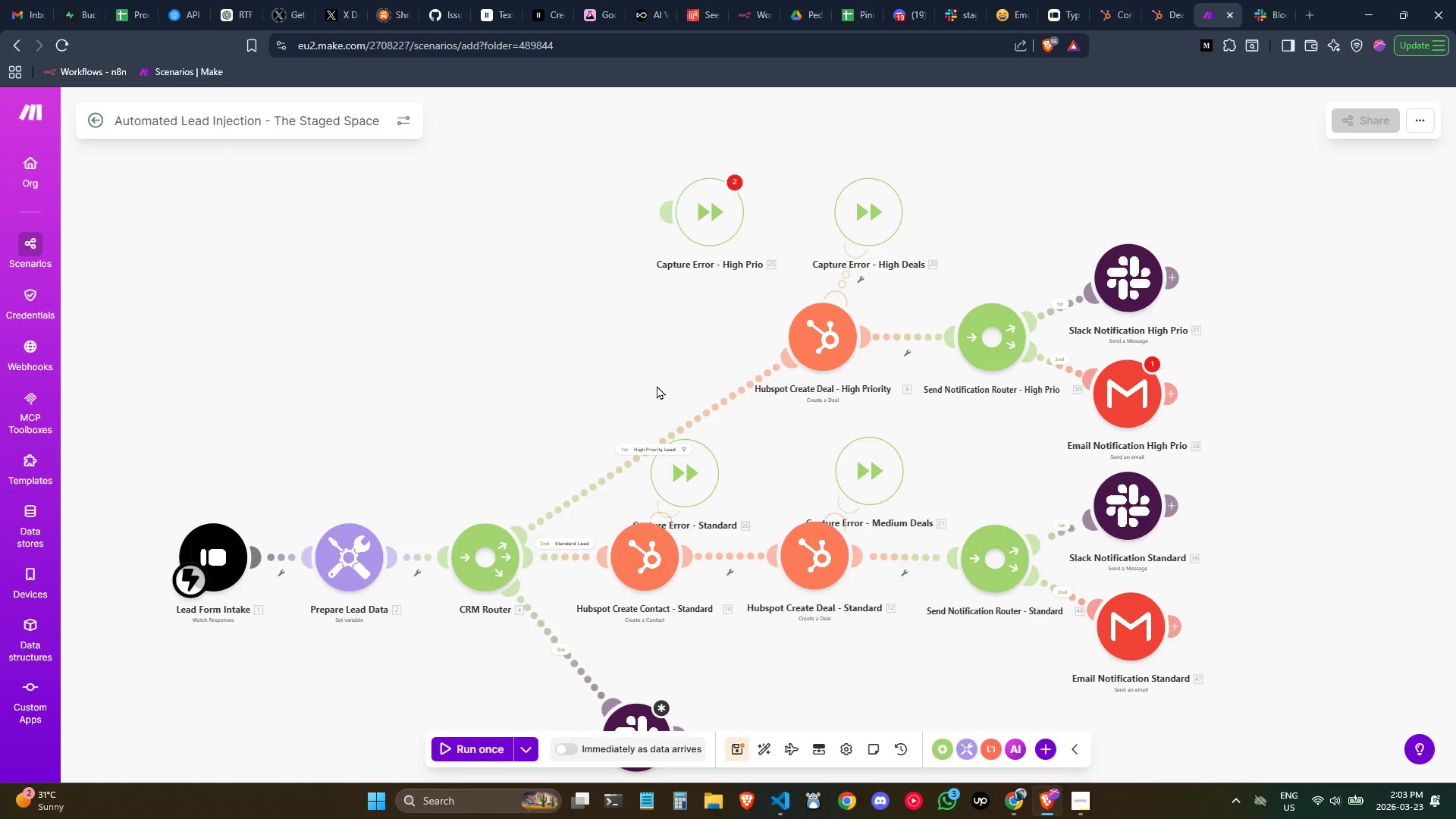 
key(Control+Z)
 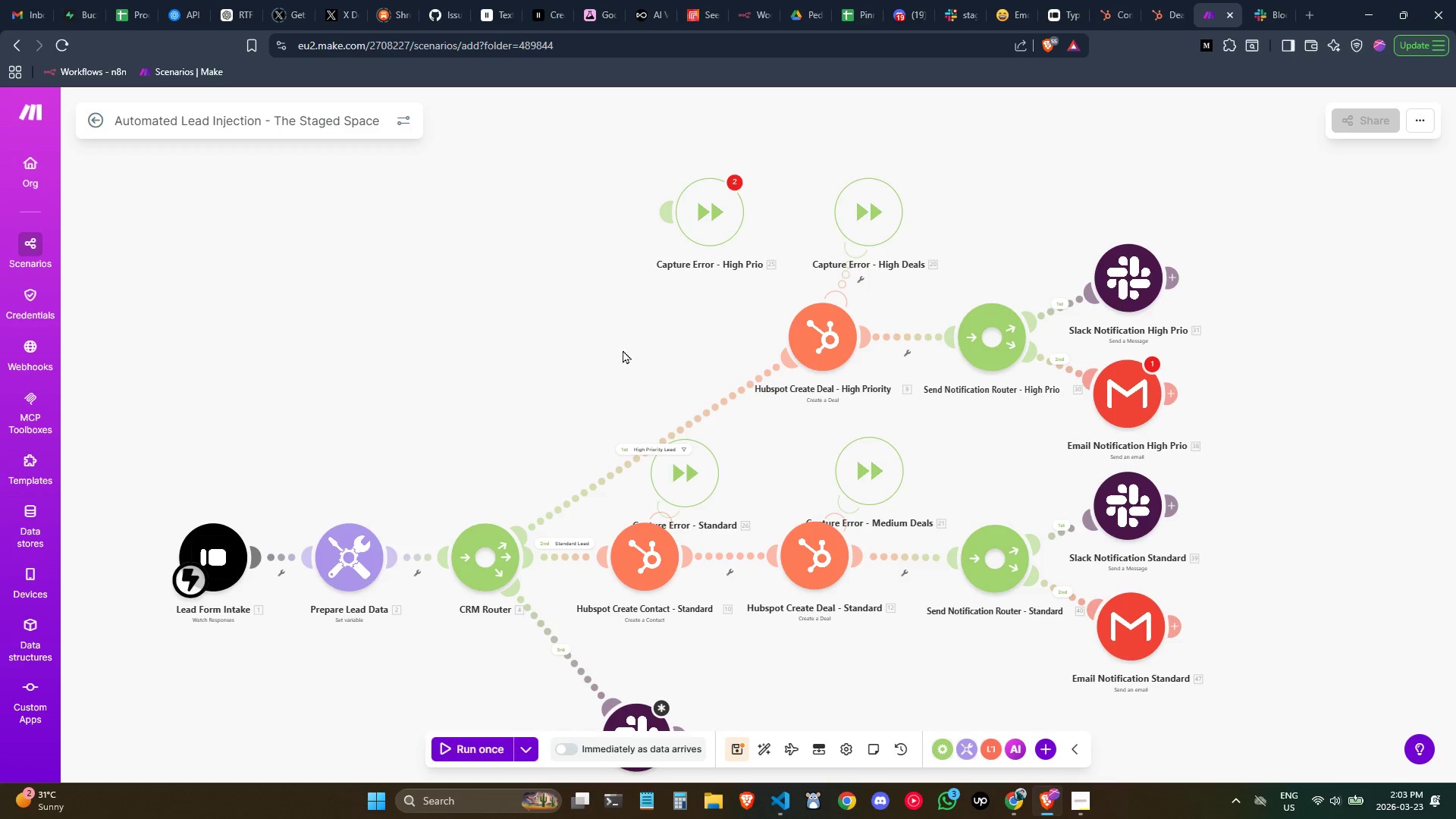 
right_click([616, 341])
 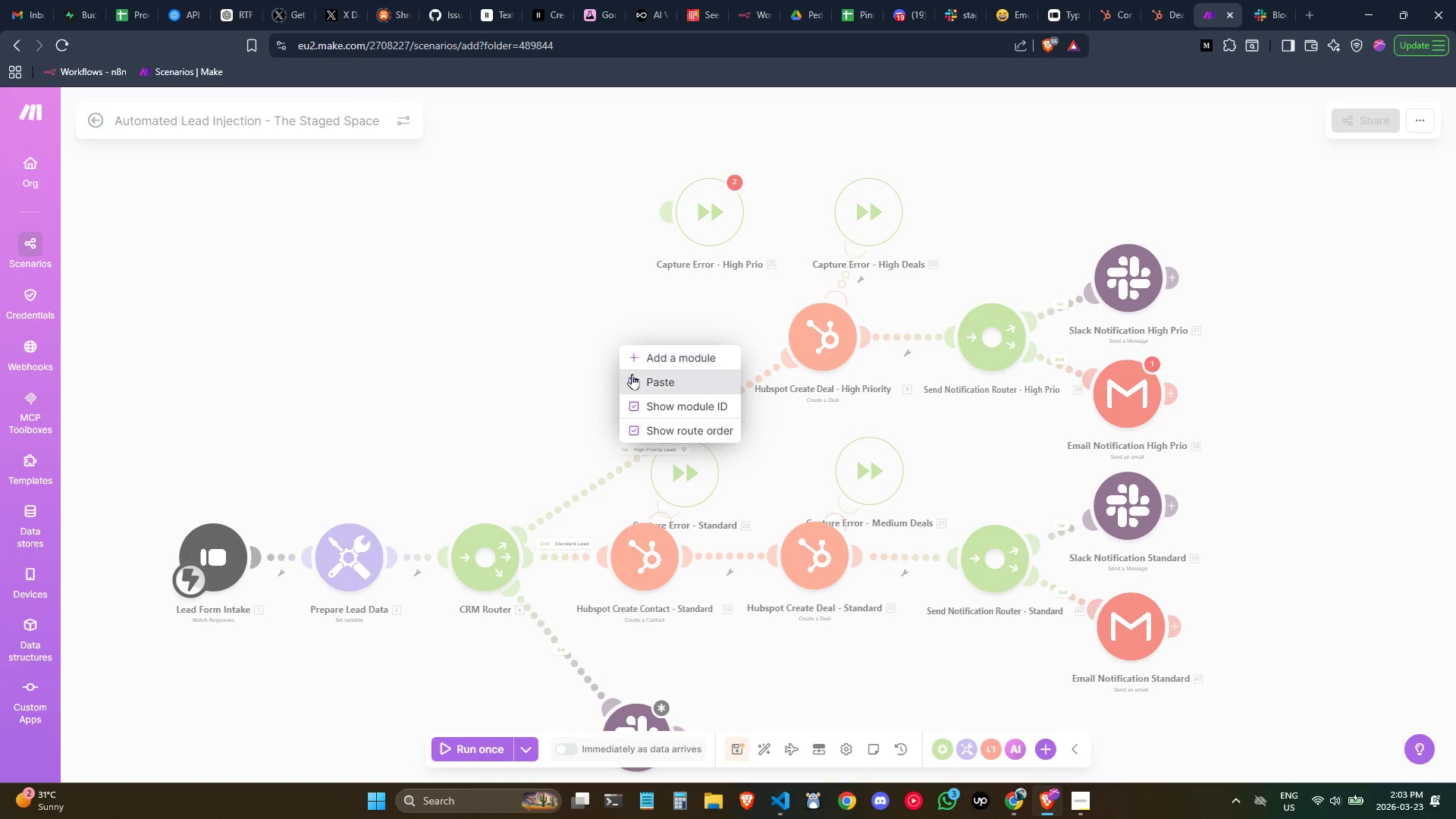 
left_click([573, 332])
 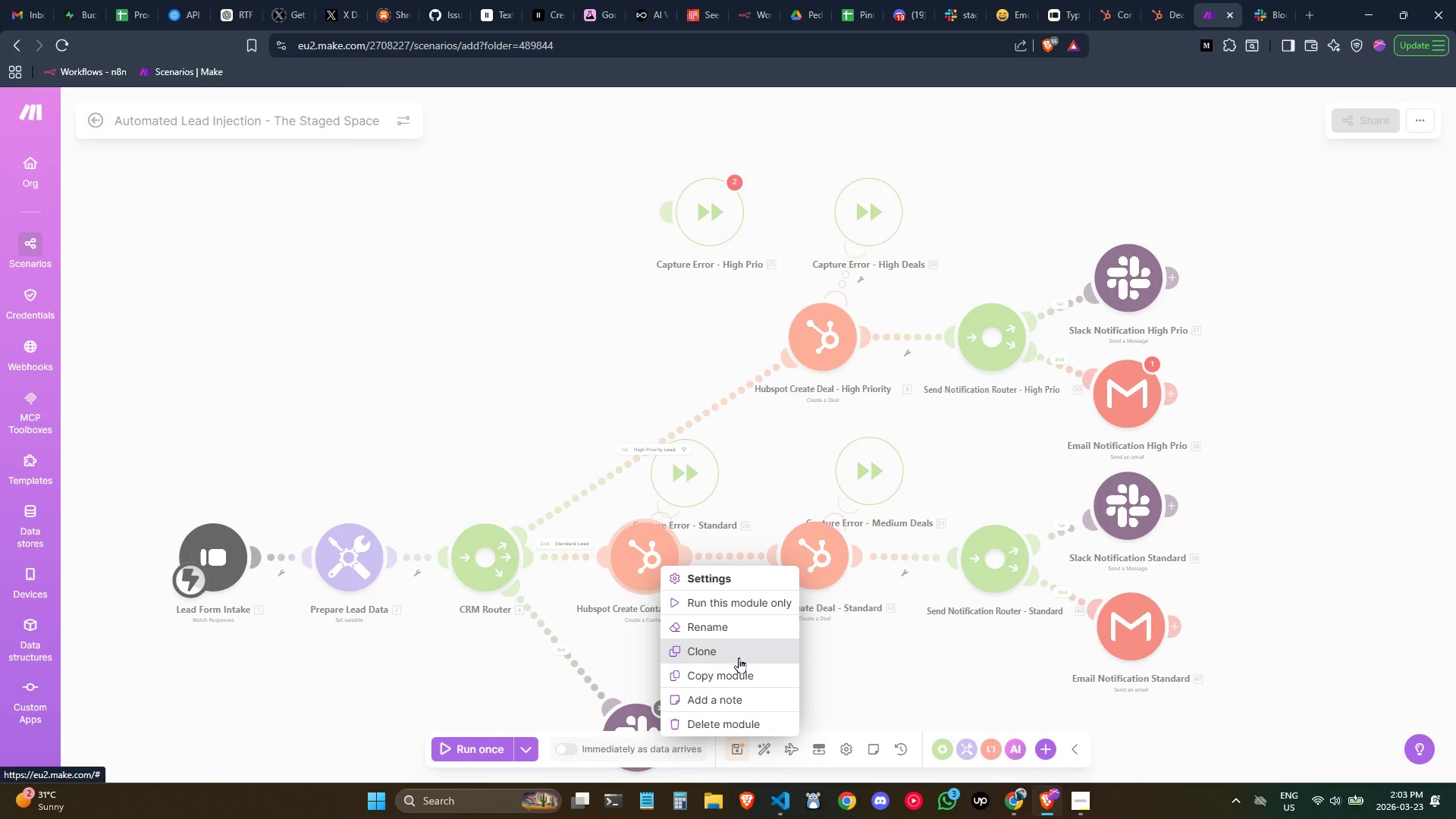 
left_click([732, 657])
 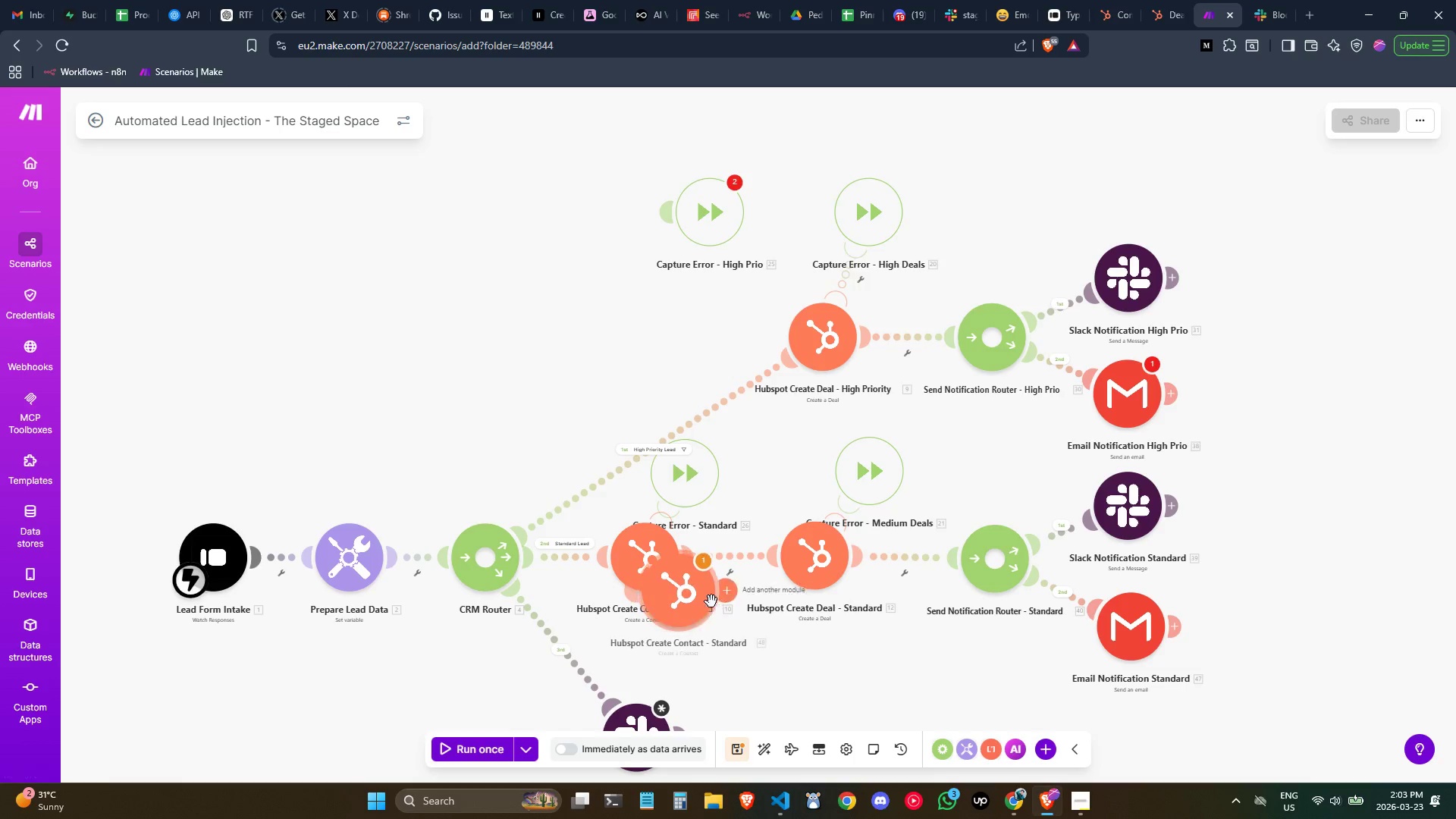 
left_click_drag(start_coordinate=[695, 606], to_coordinate=[656, 362])
 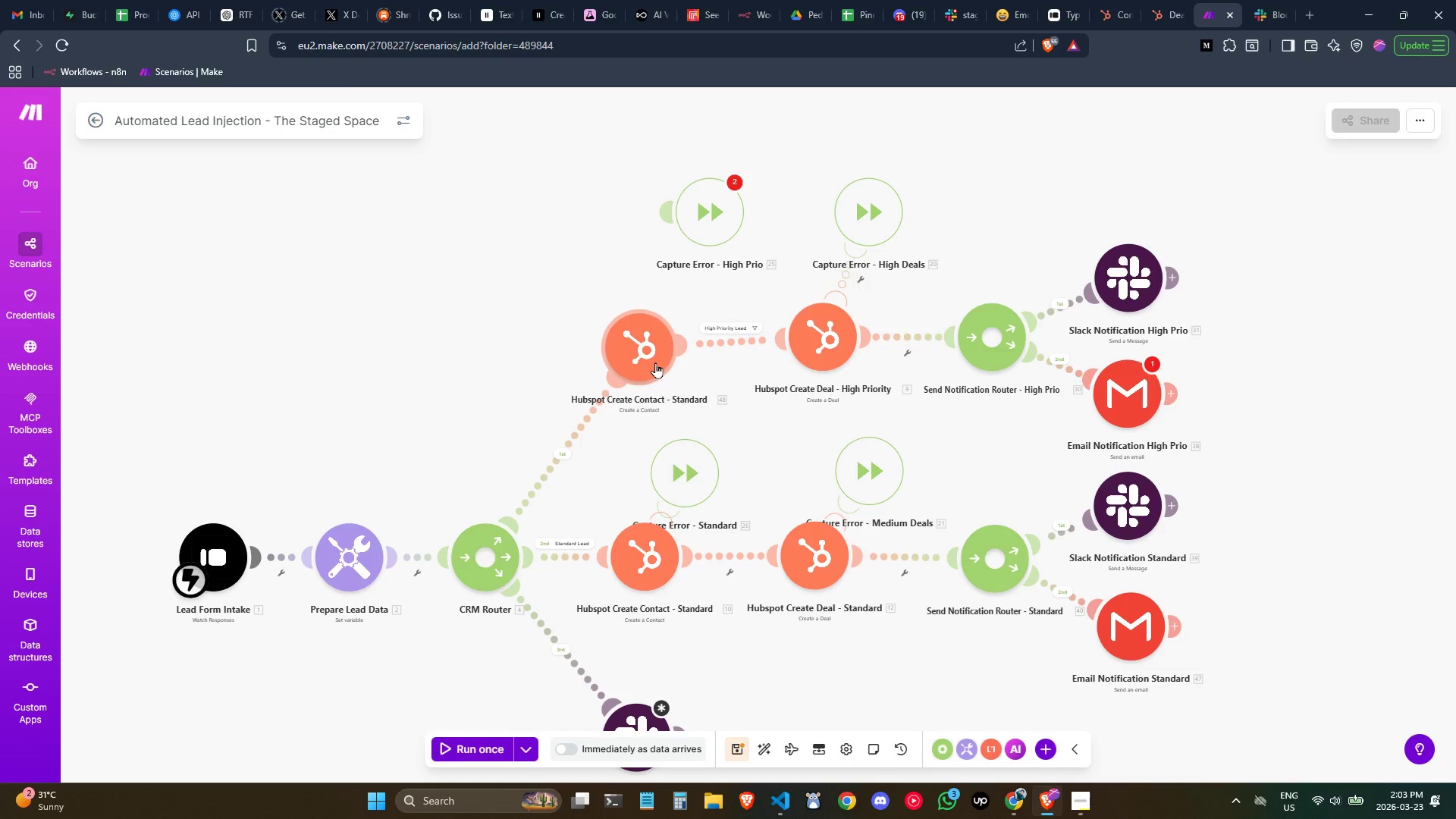 
left_click_drag(start_coordinate=[651, 362], to_coordinate=[646, 361])
 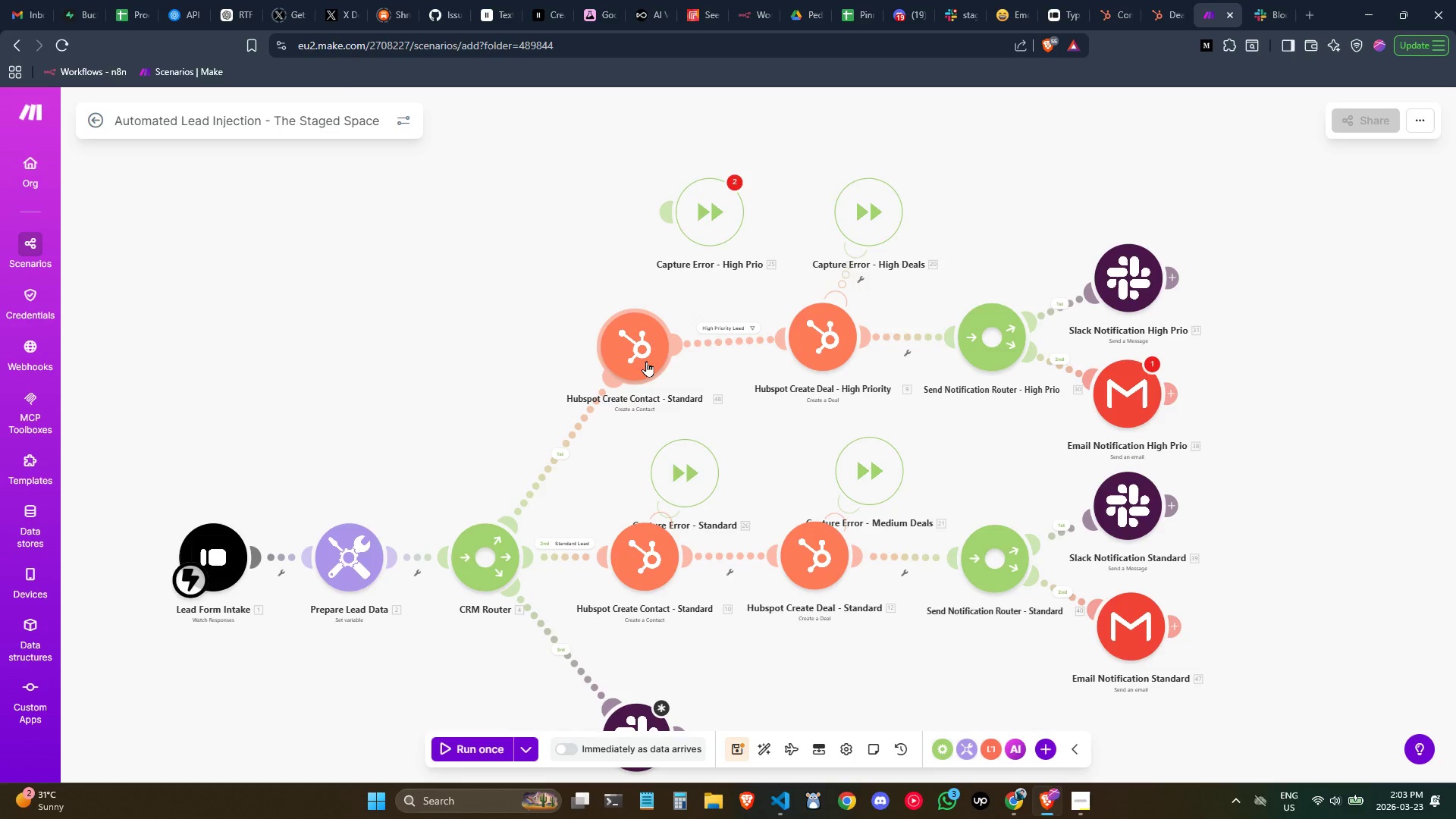 
double_click([646, 361])
 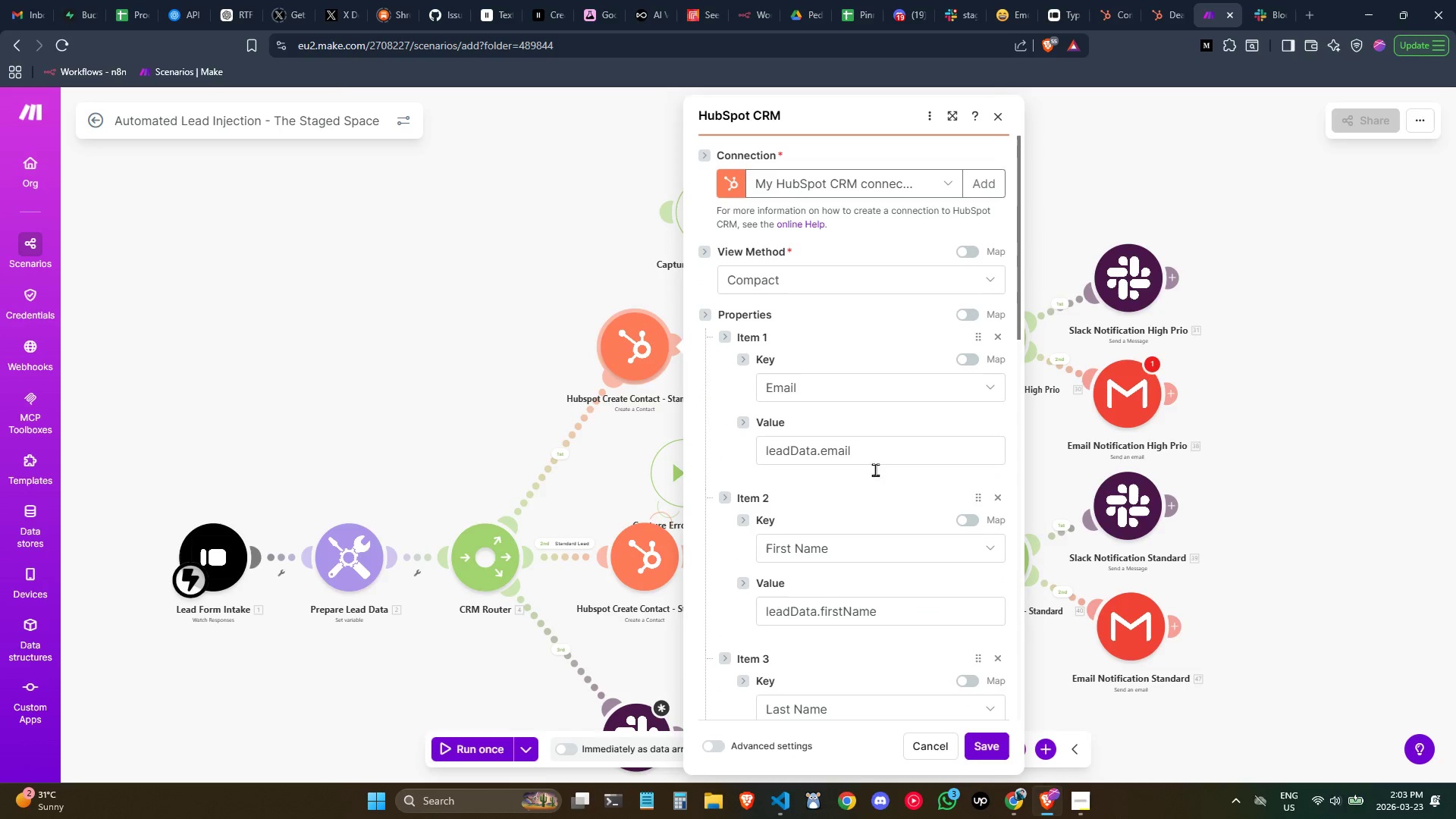 
scroll: coordinate [892, 512], scroll_direction: down, amount: 5.0
 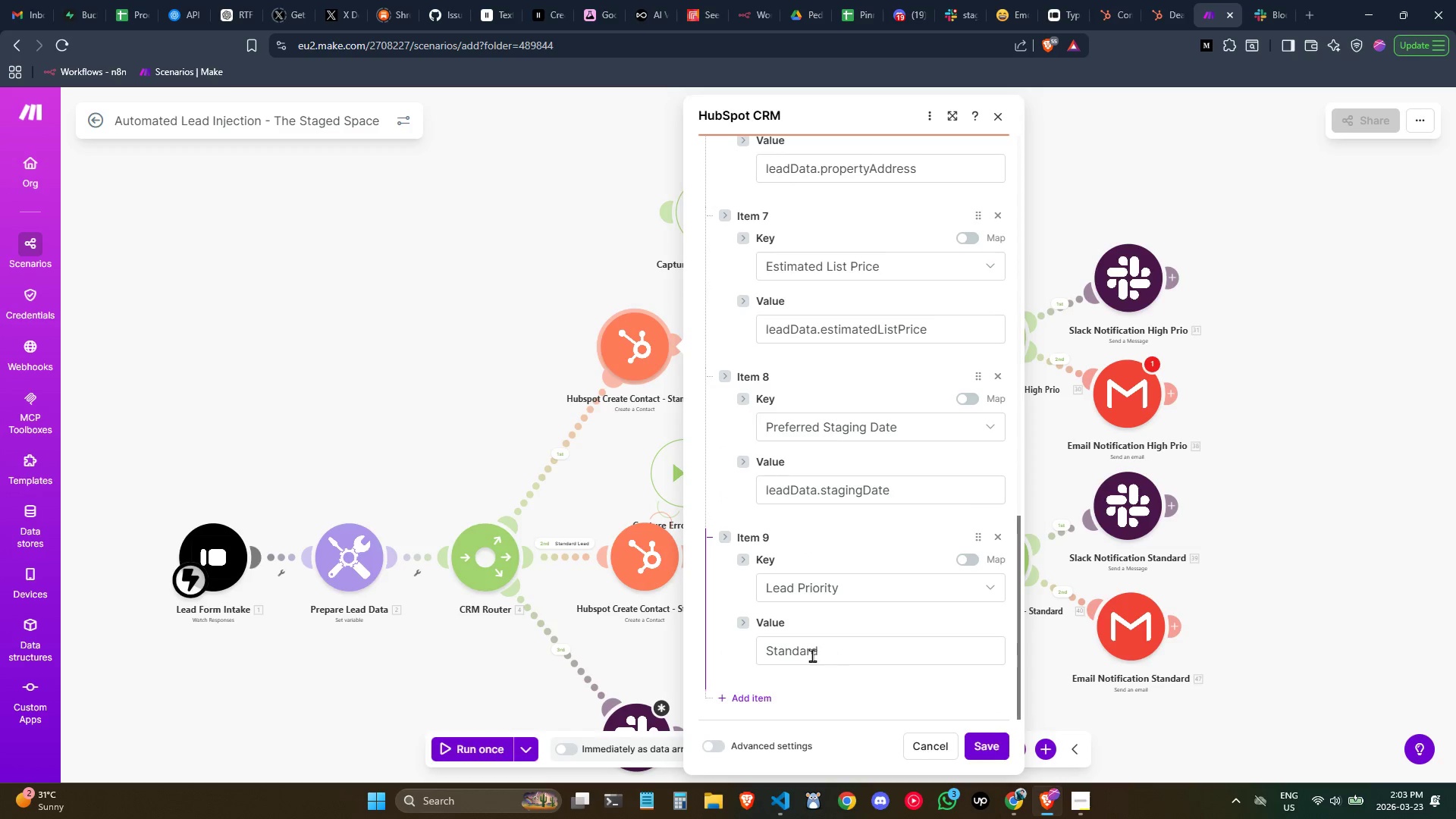 
double_click([811, 654])
 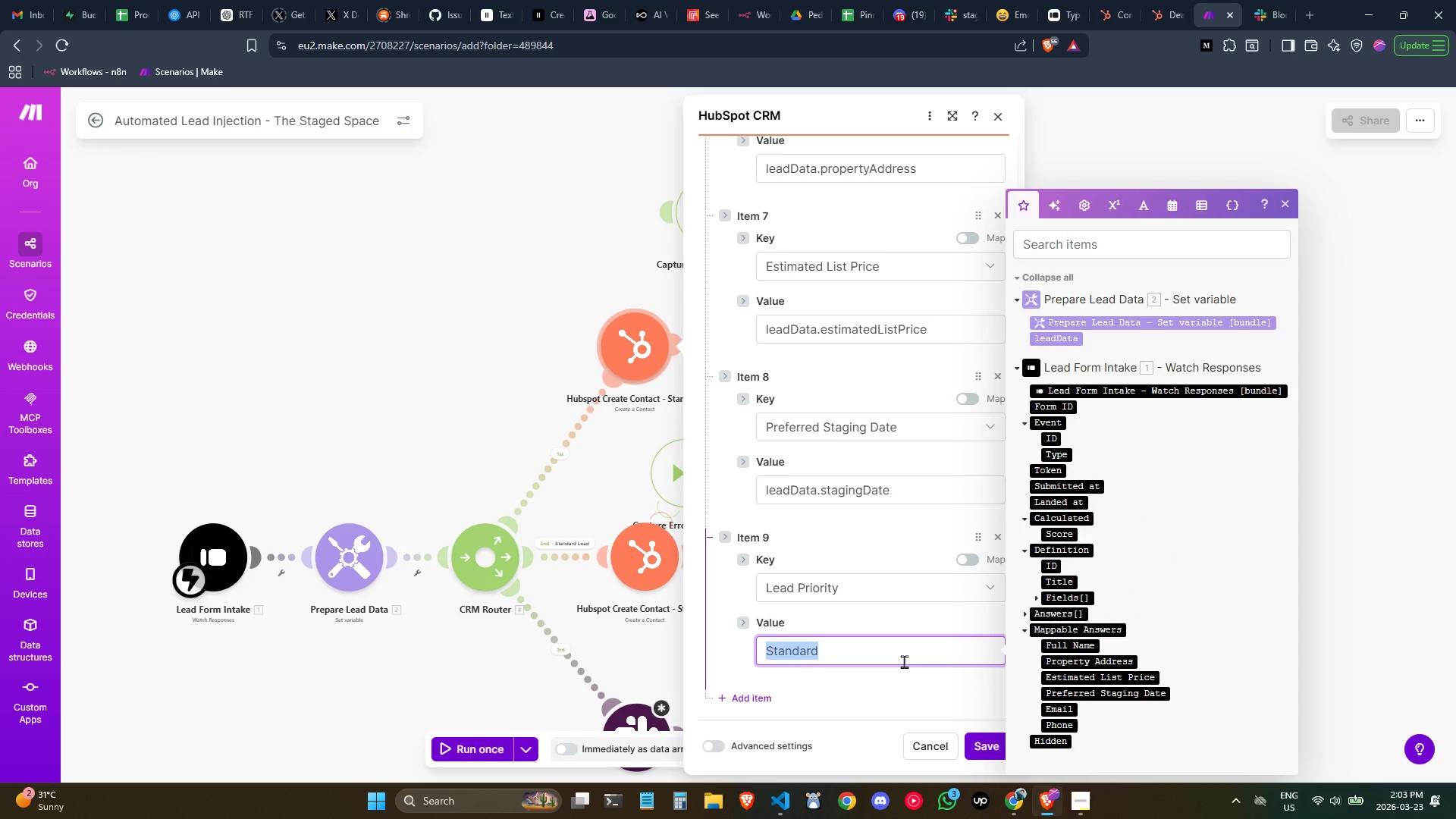 
type(High Priority)
 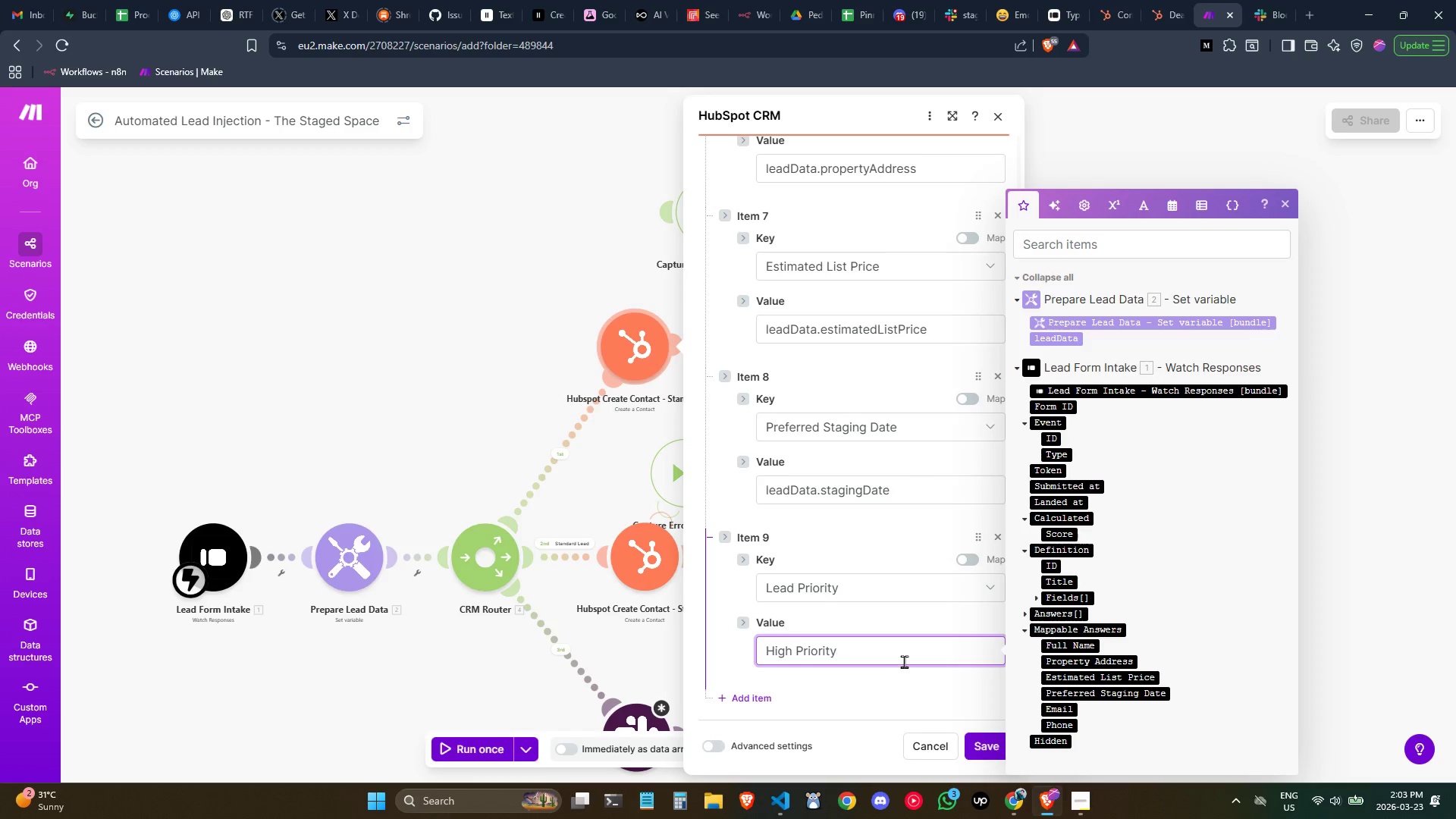 
left_click([990, 735])
 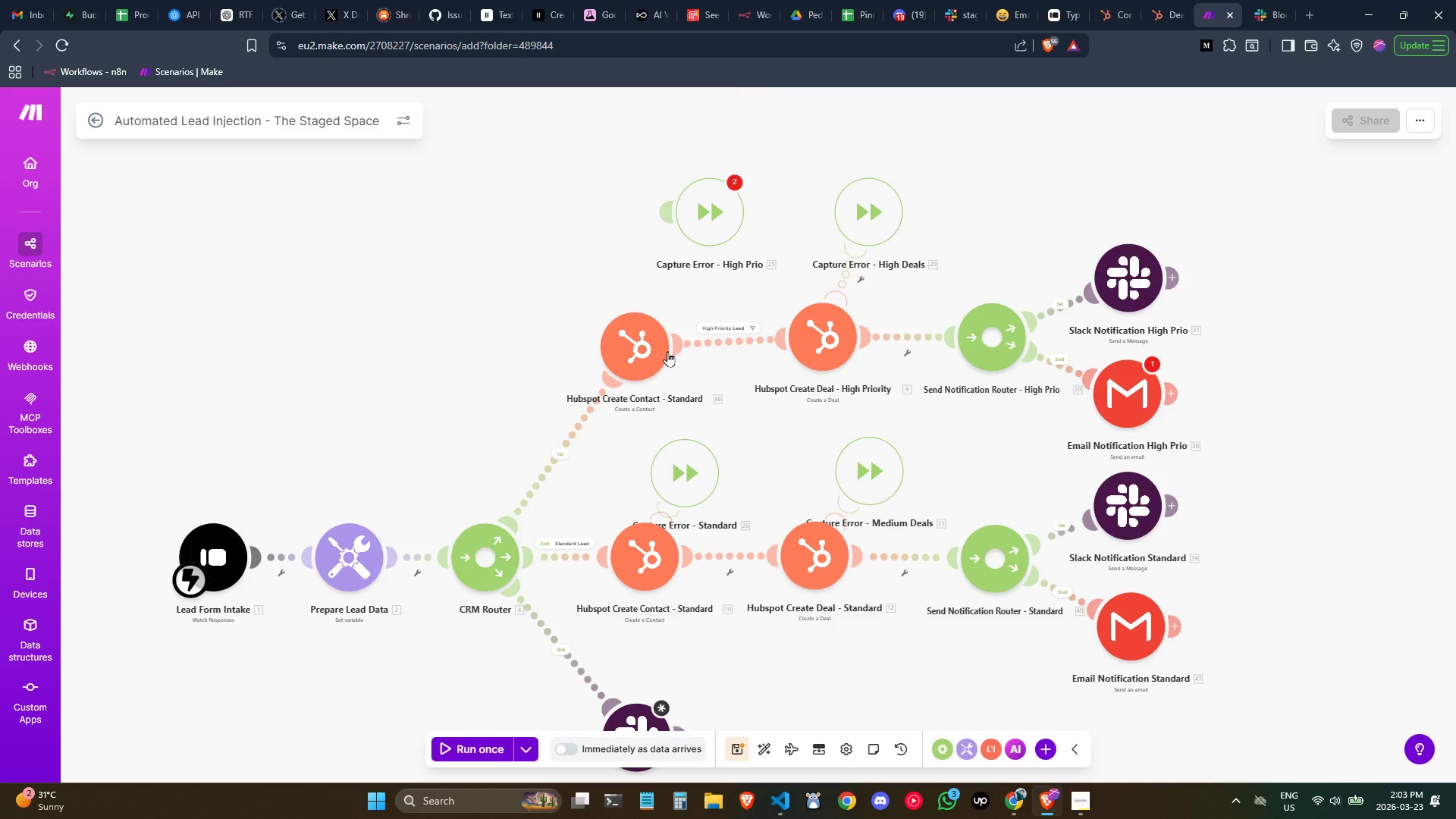 
left_click_drag(start_coordinate=[649, 351], to_coordinate=[645, 339])
 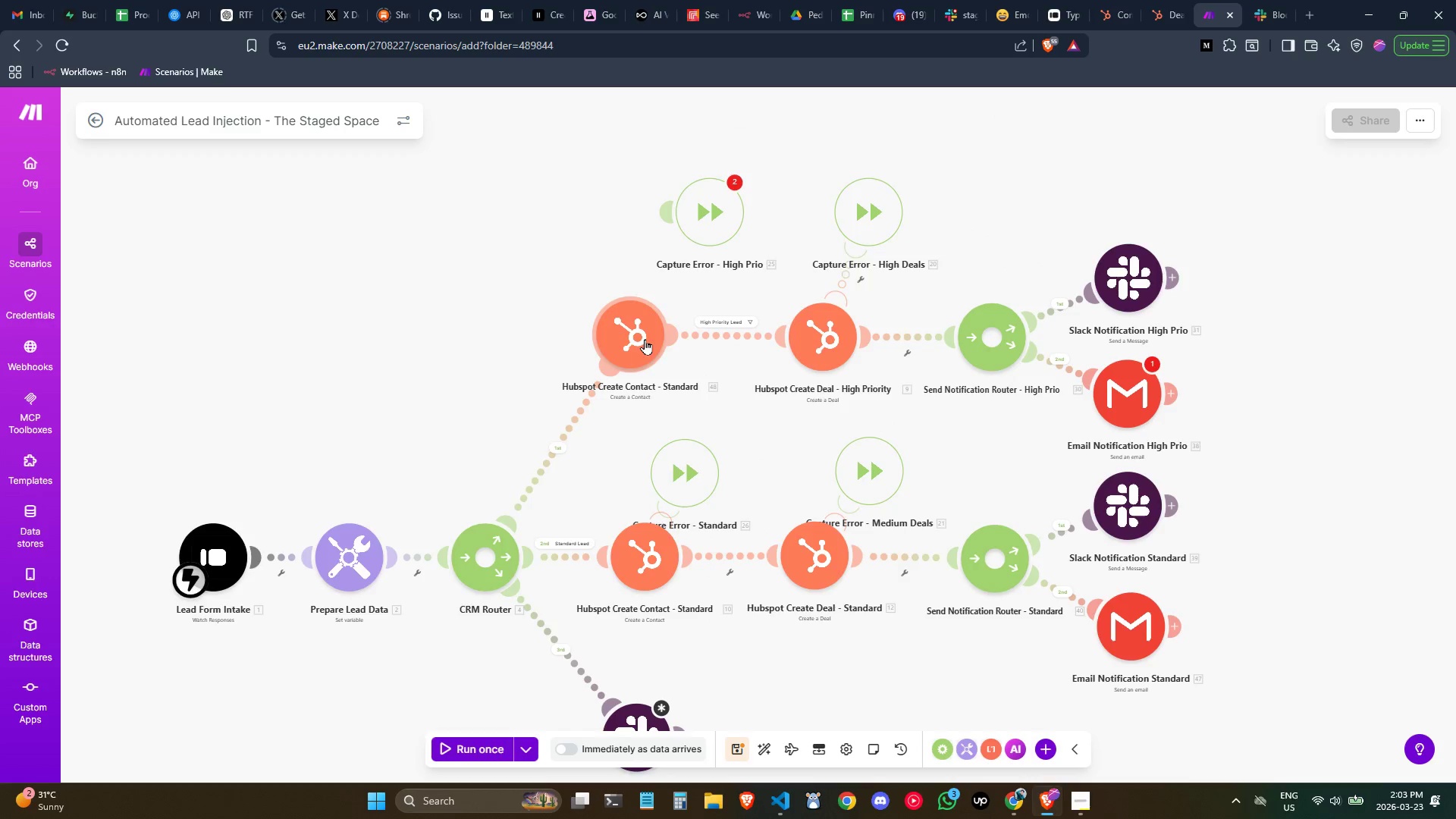 
right_click([645, 339])
 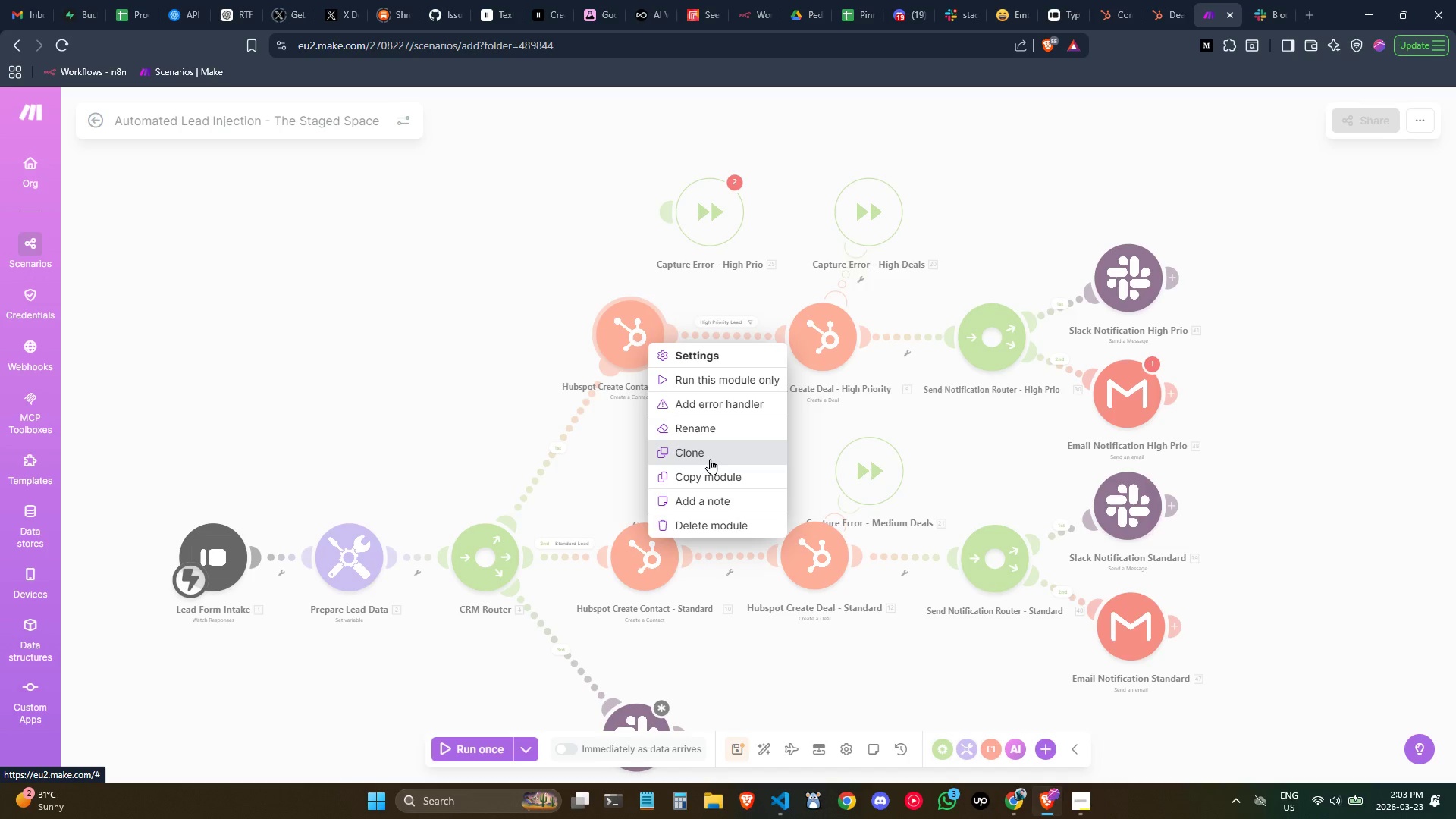 
wait(32.99)
 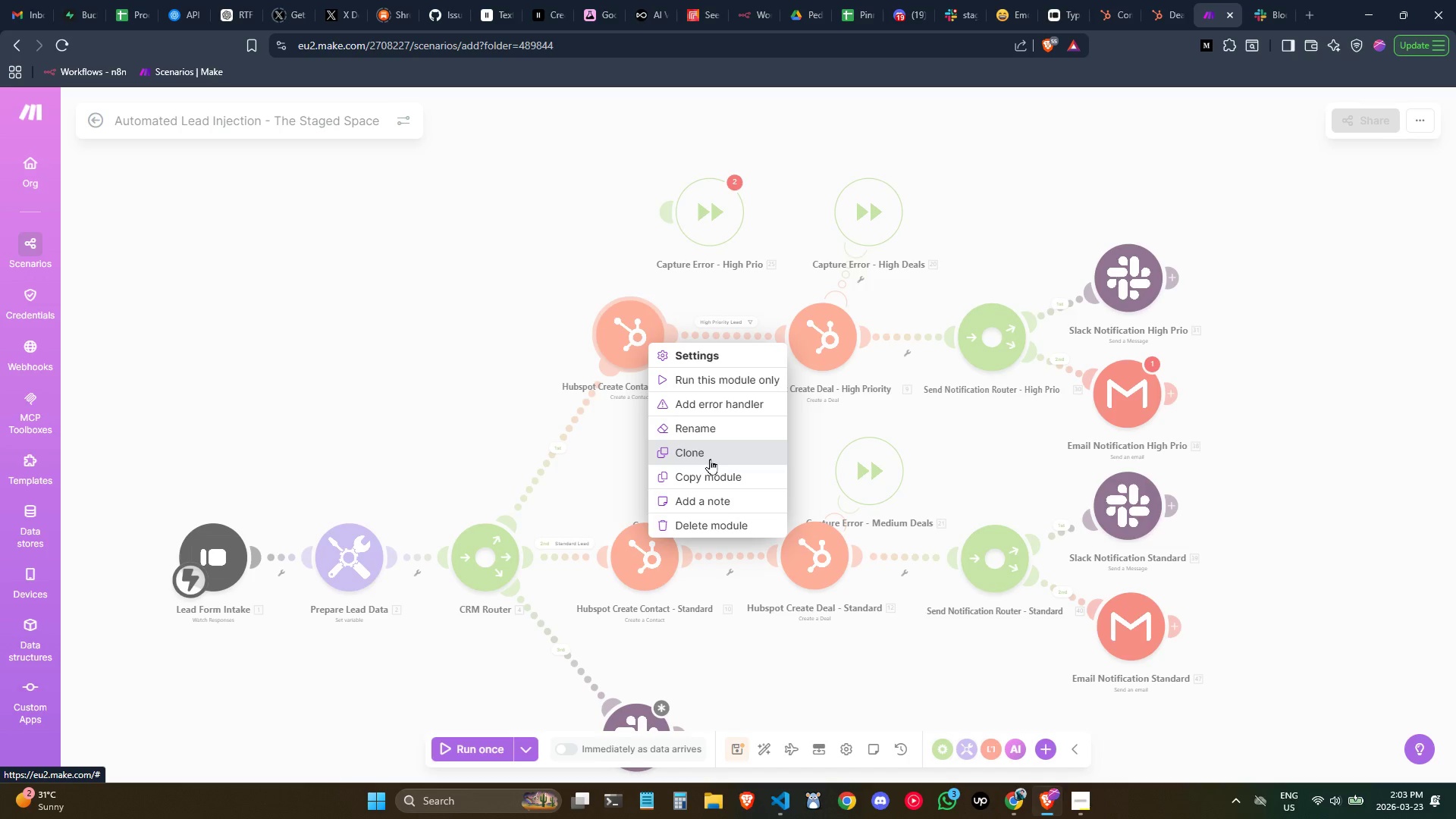 
left_click([701, 400])
 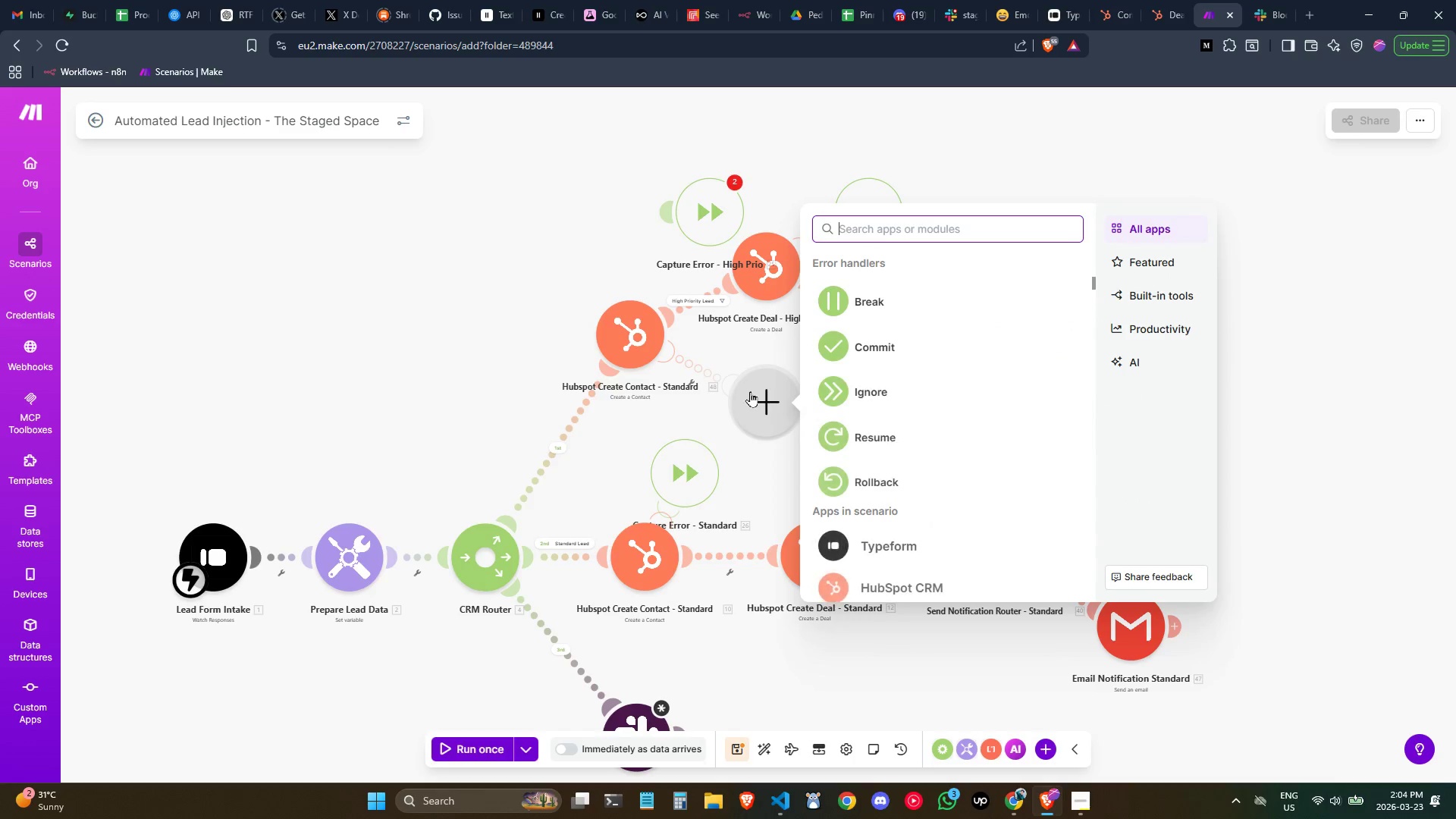 
left_click_drag(start_coordinate=[757, 394], to_coordinate=[547, 187])
 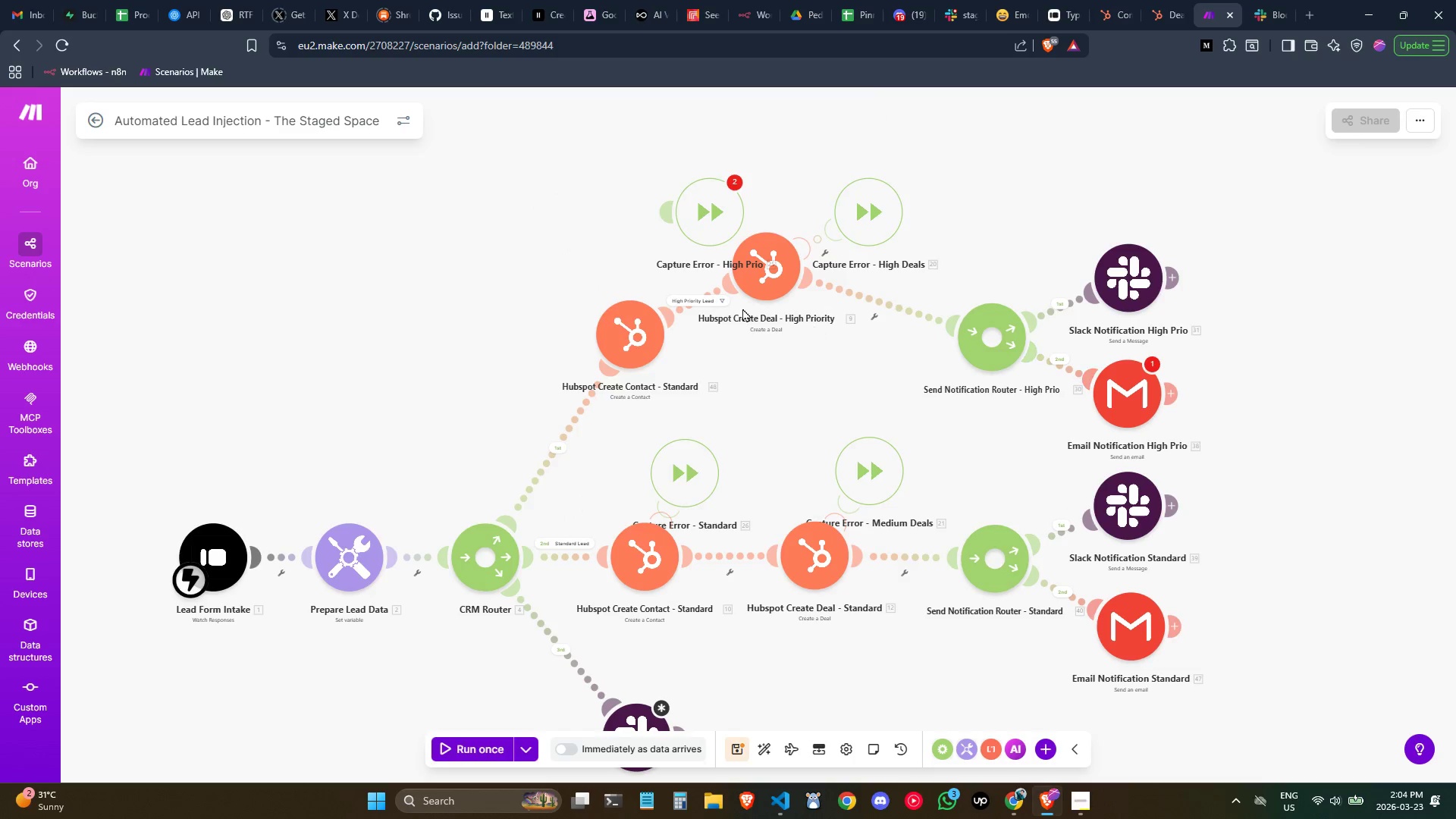 
right_click([626, 324])
 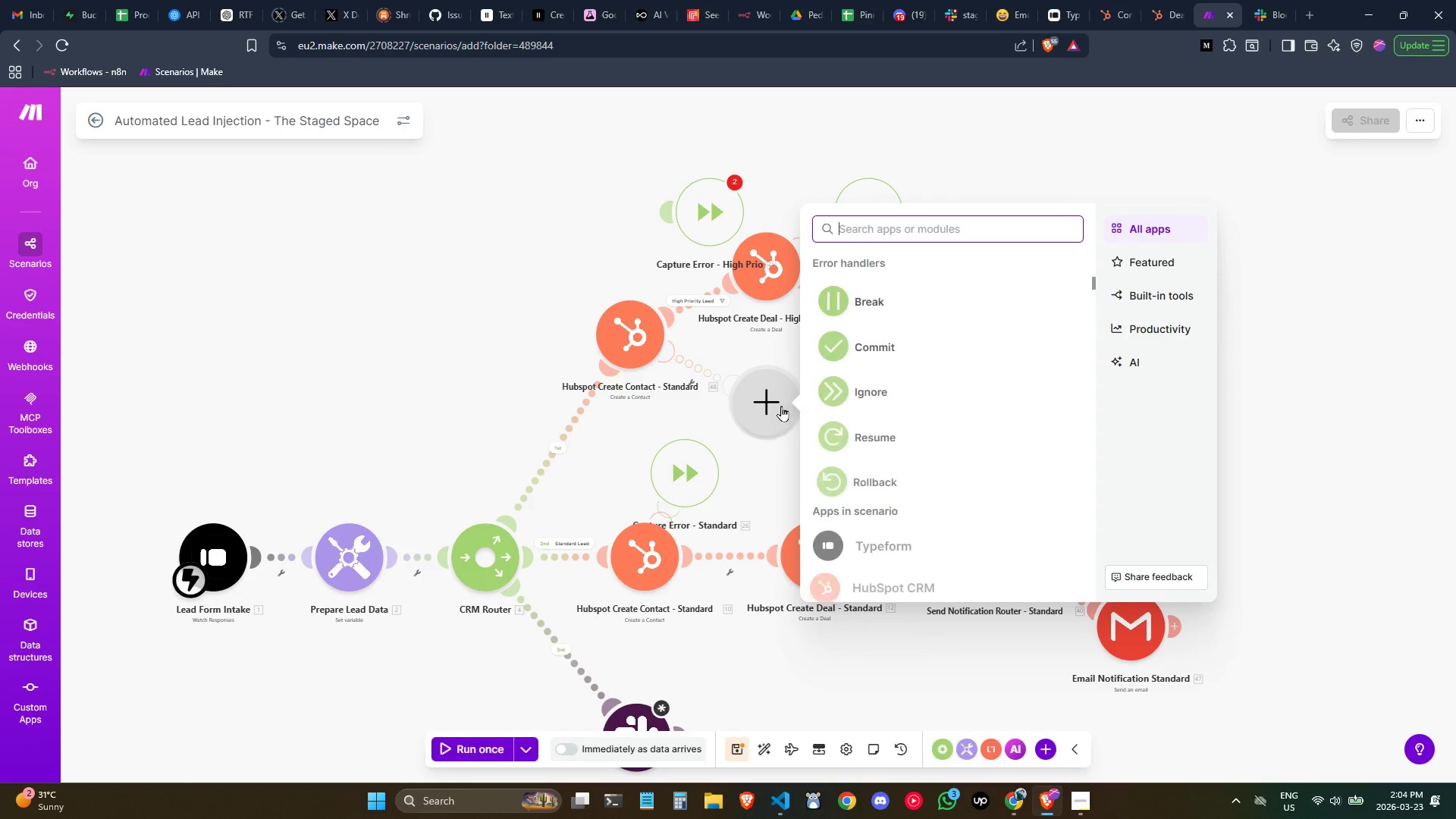 
scroll: coordinate [897, 368], scroll_direction: down, amount: 5.0
 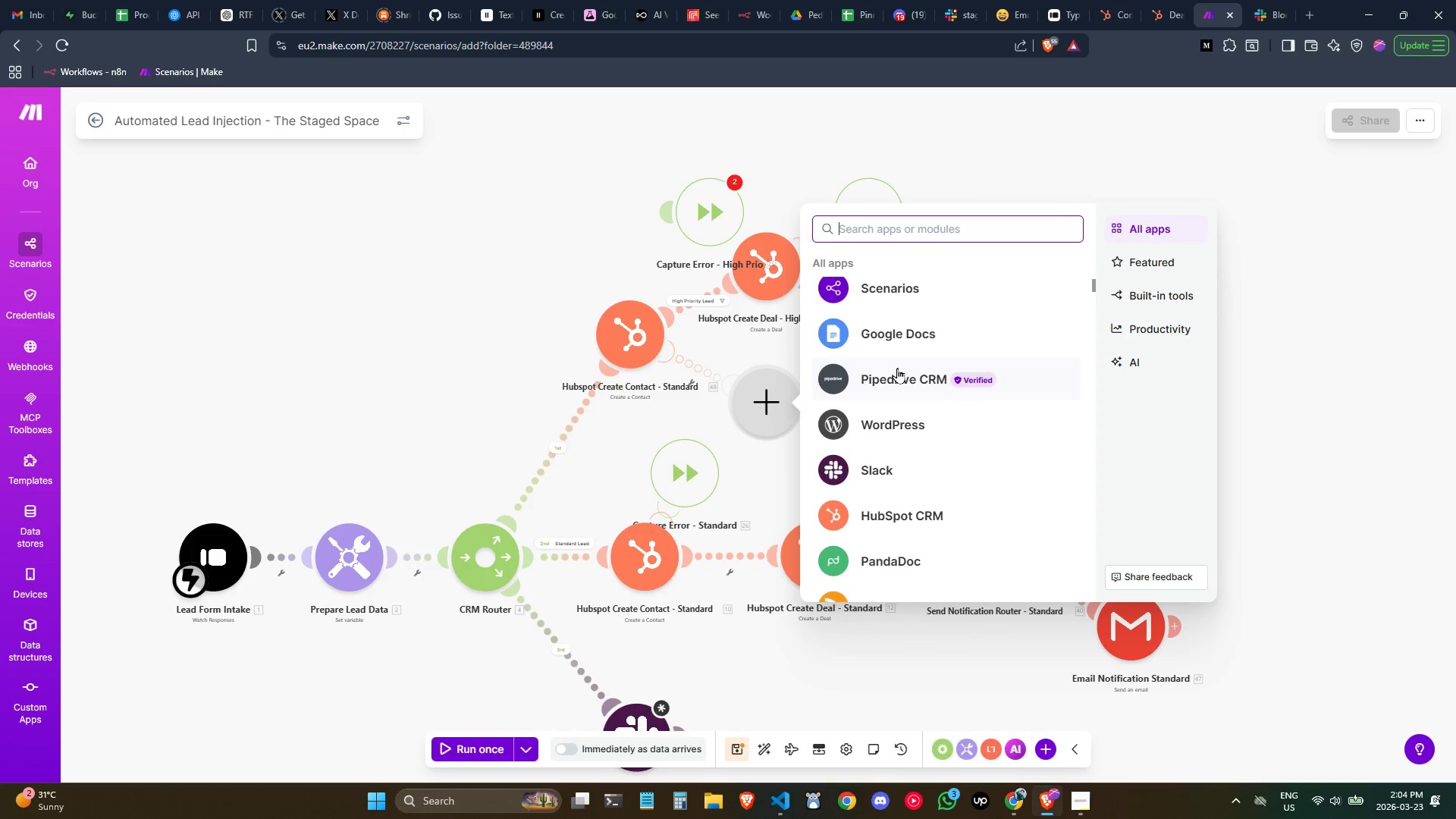 
wait(5.62)
 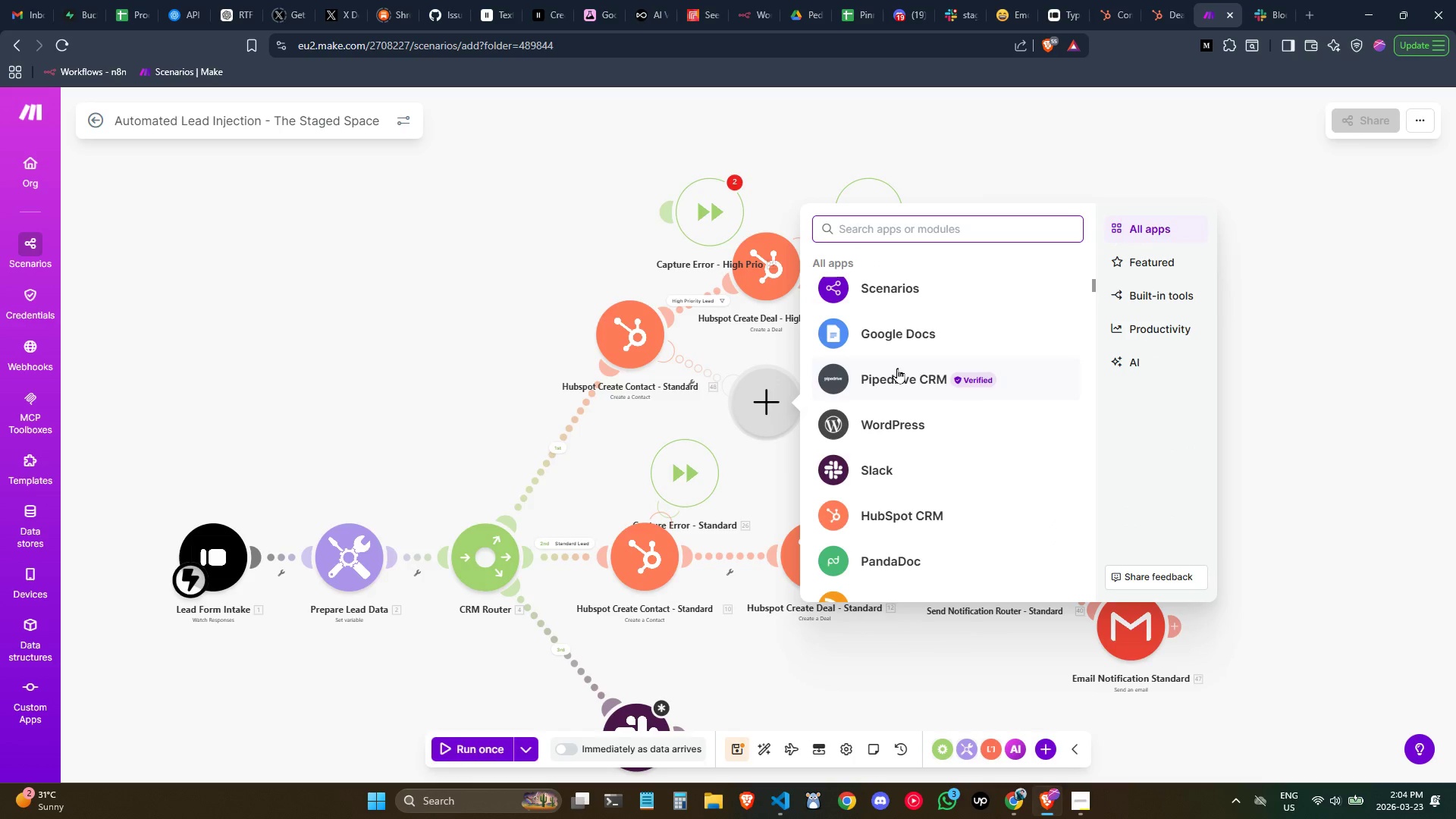 
type(slack)
 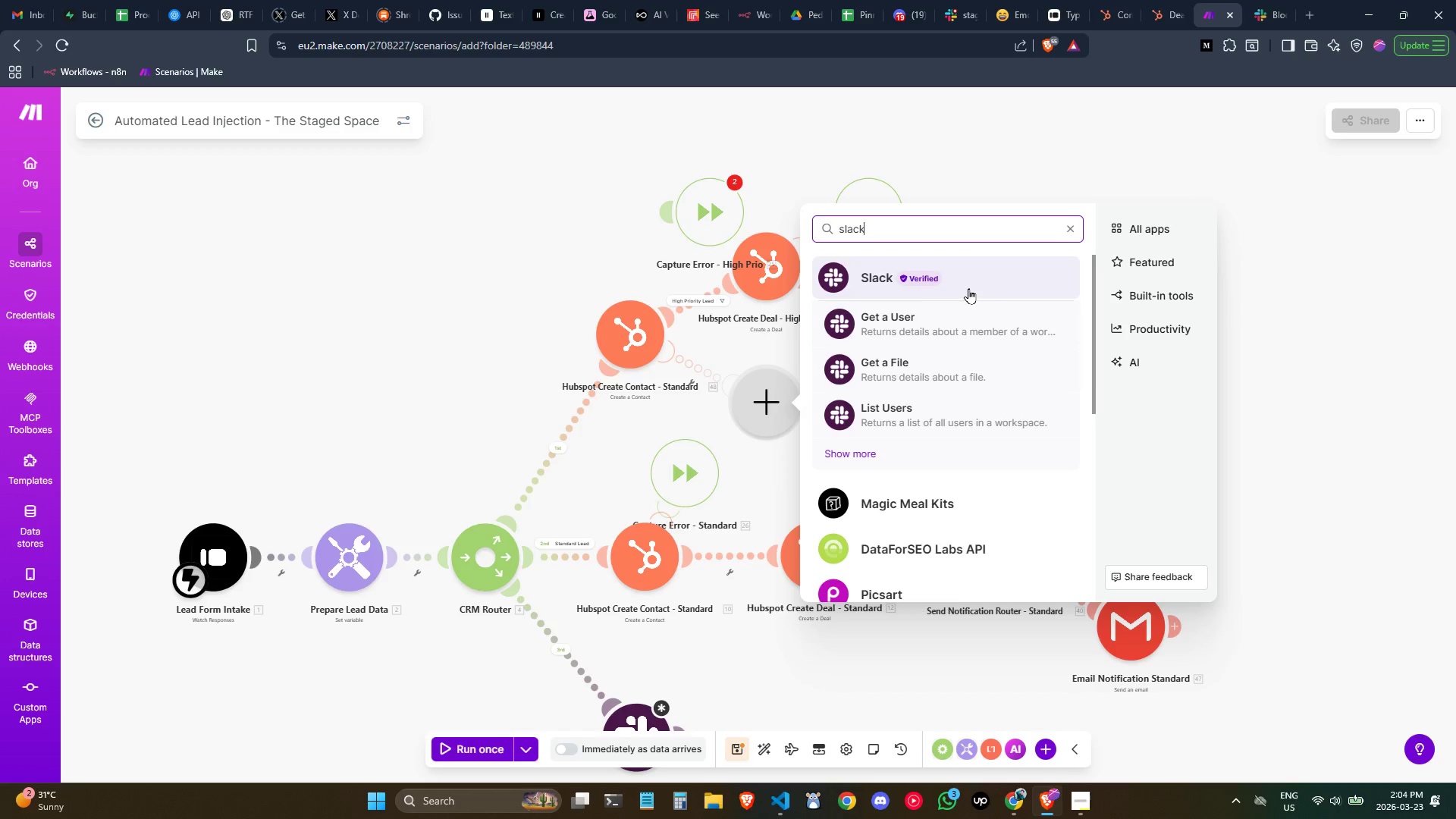 
left_click([989, 282])
 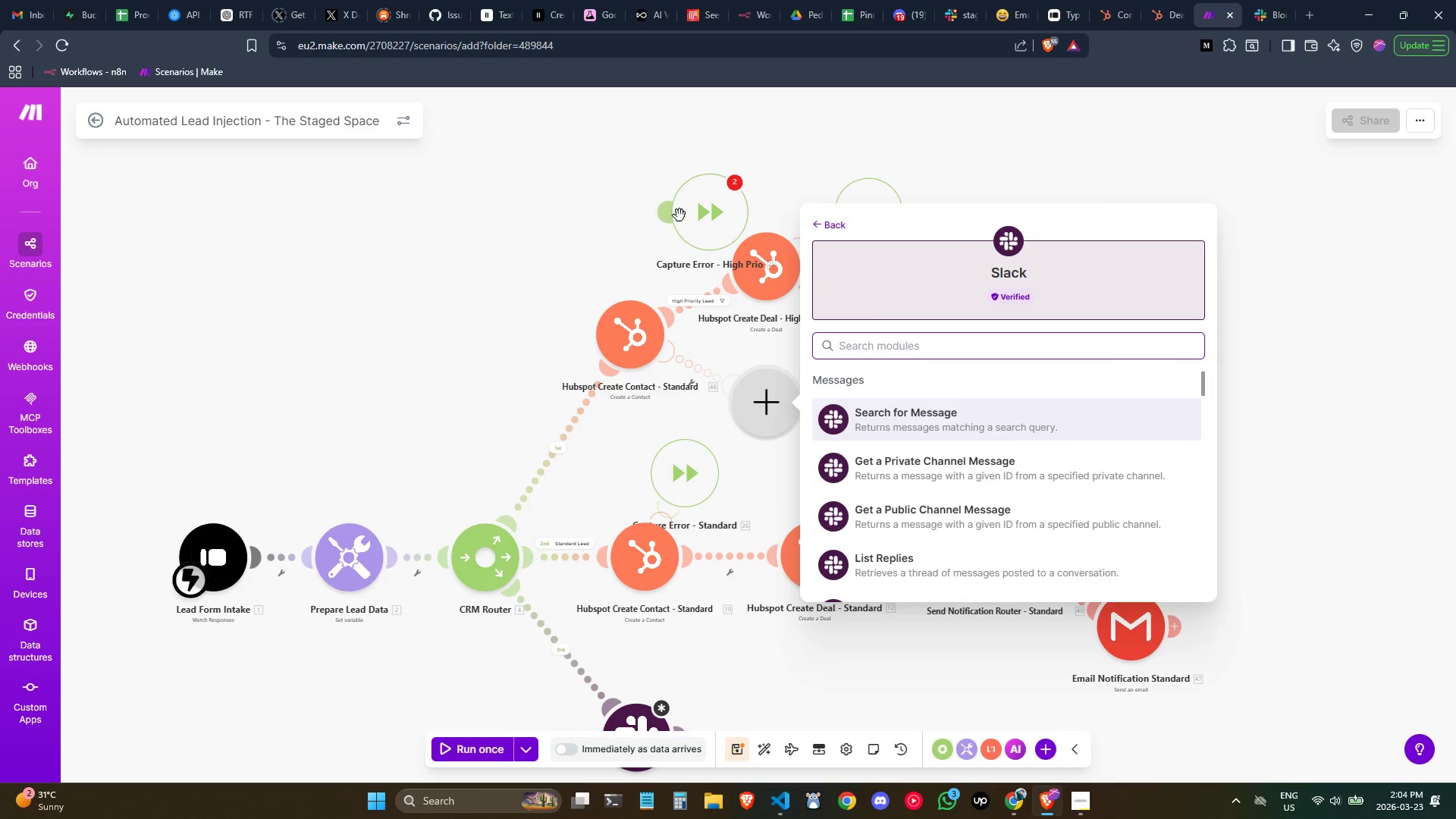 
left_click_drag(start_coordinate=[673, 218], to_coordinate=[640, 338])
 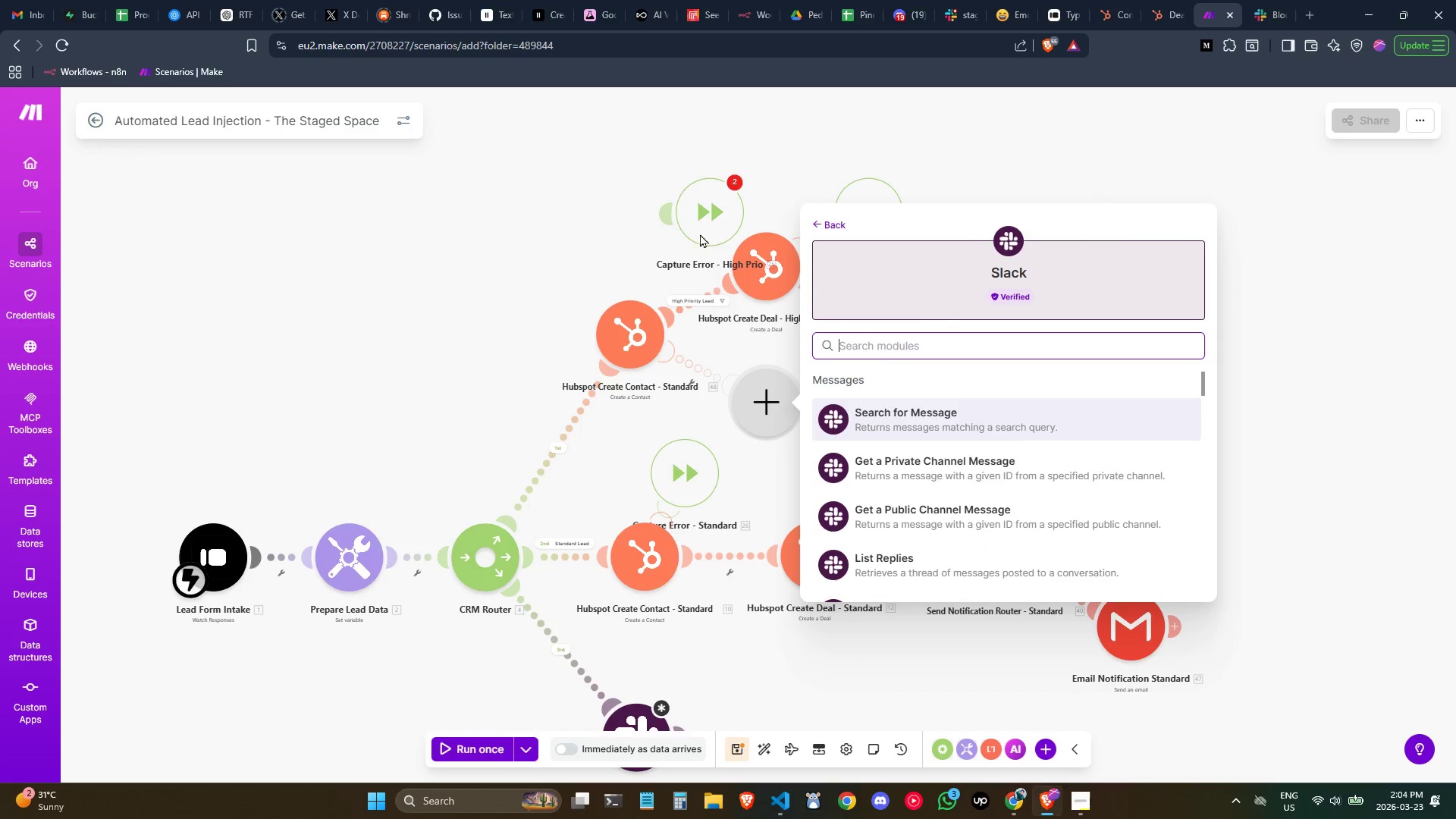 
right_click([702, 215])
 